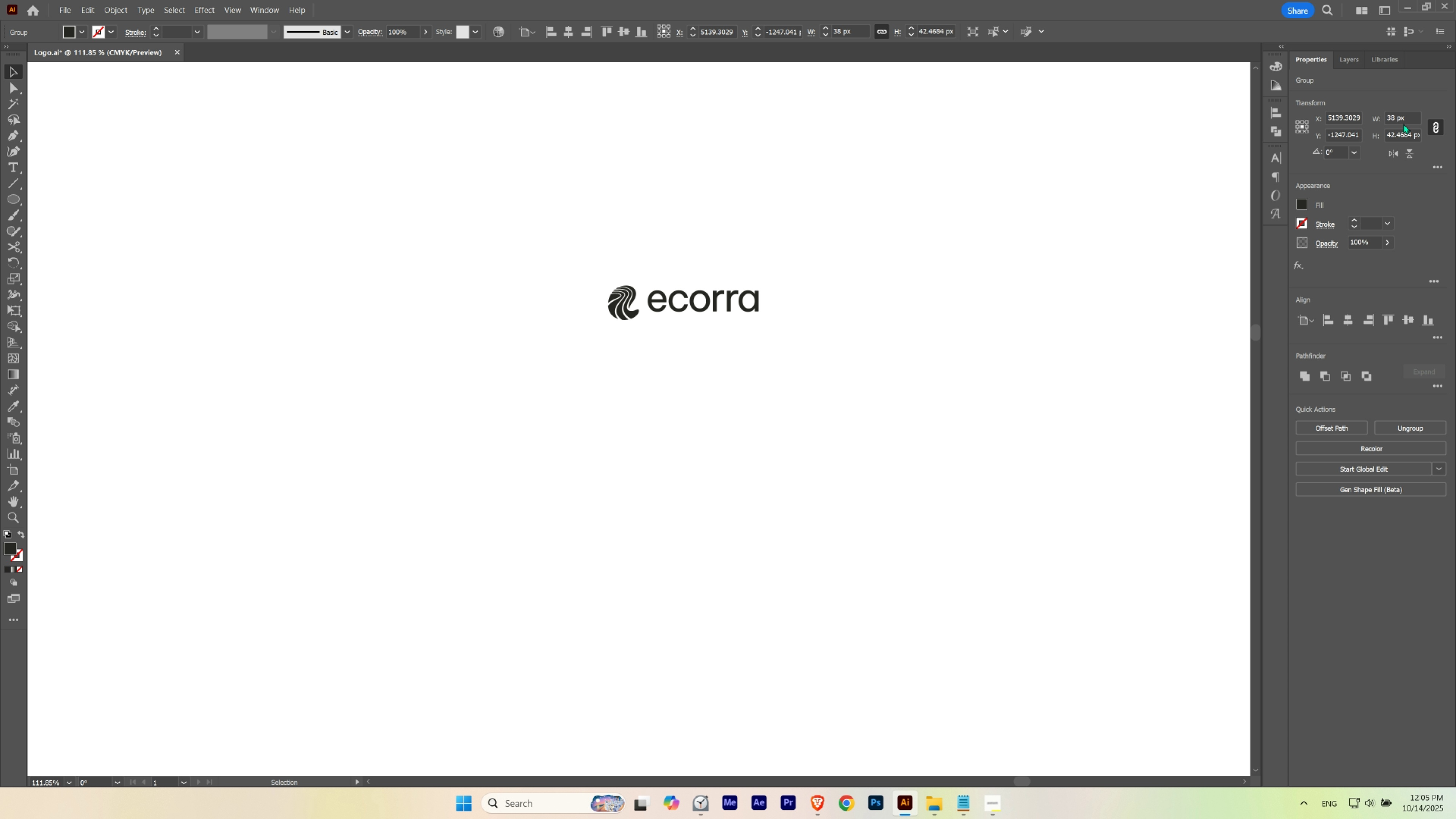 
key(ArrowRight)
 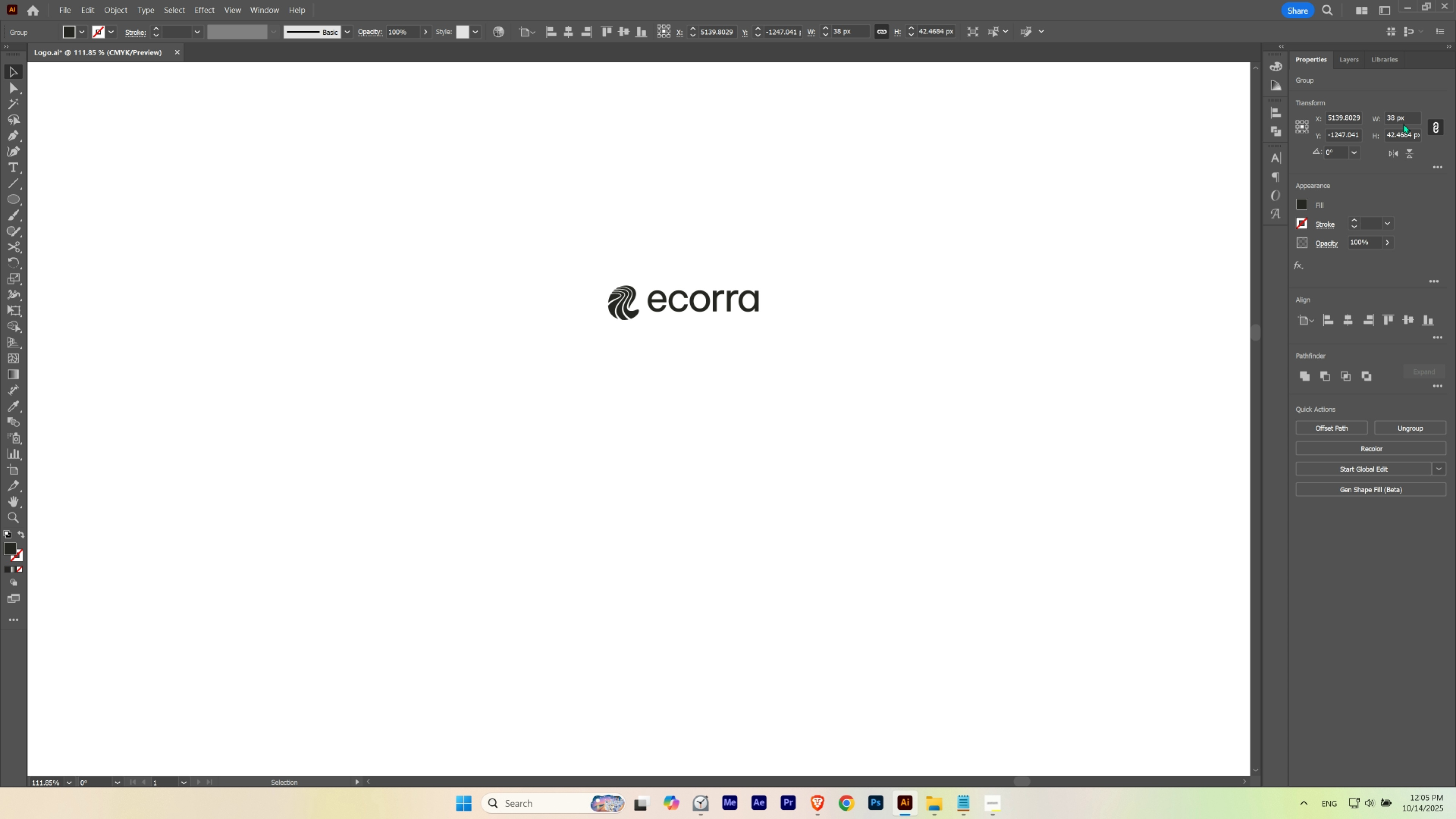 
key(ArrowLeft)
 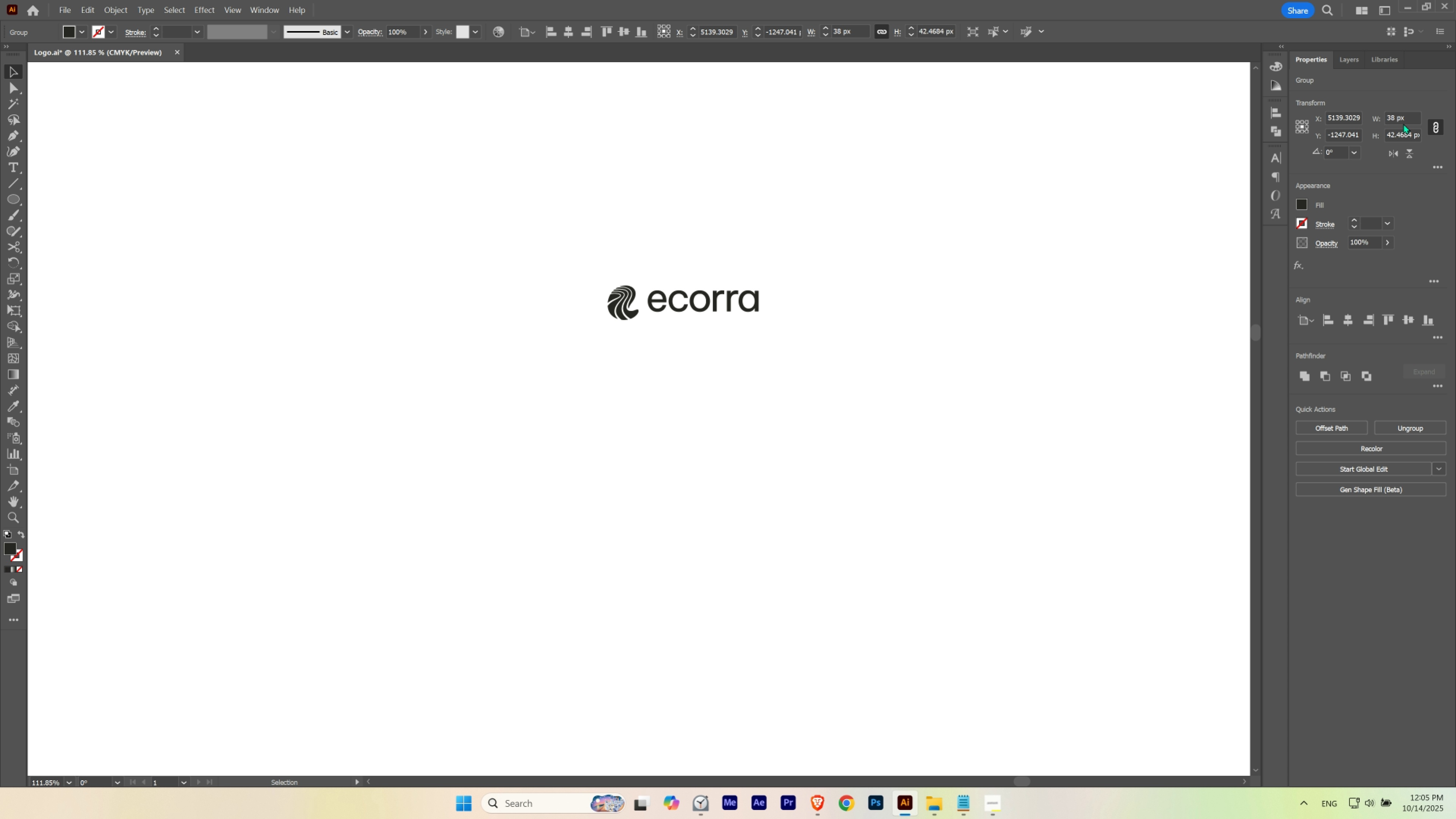 
key(ArrowRight)
 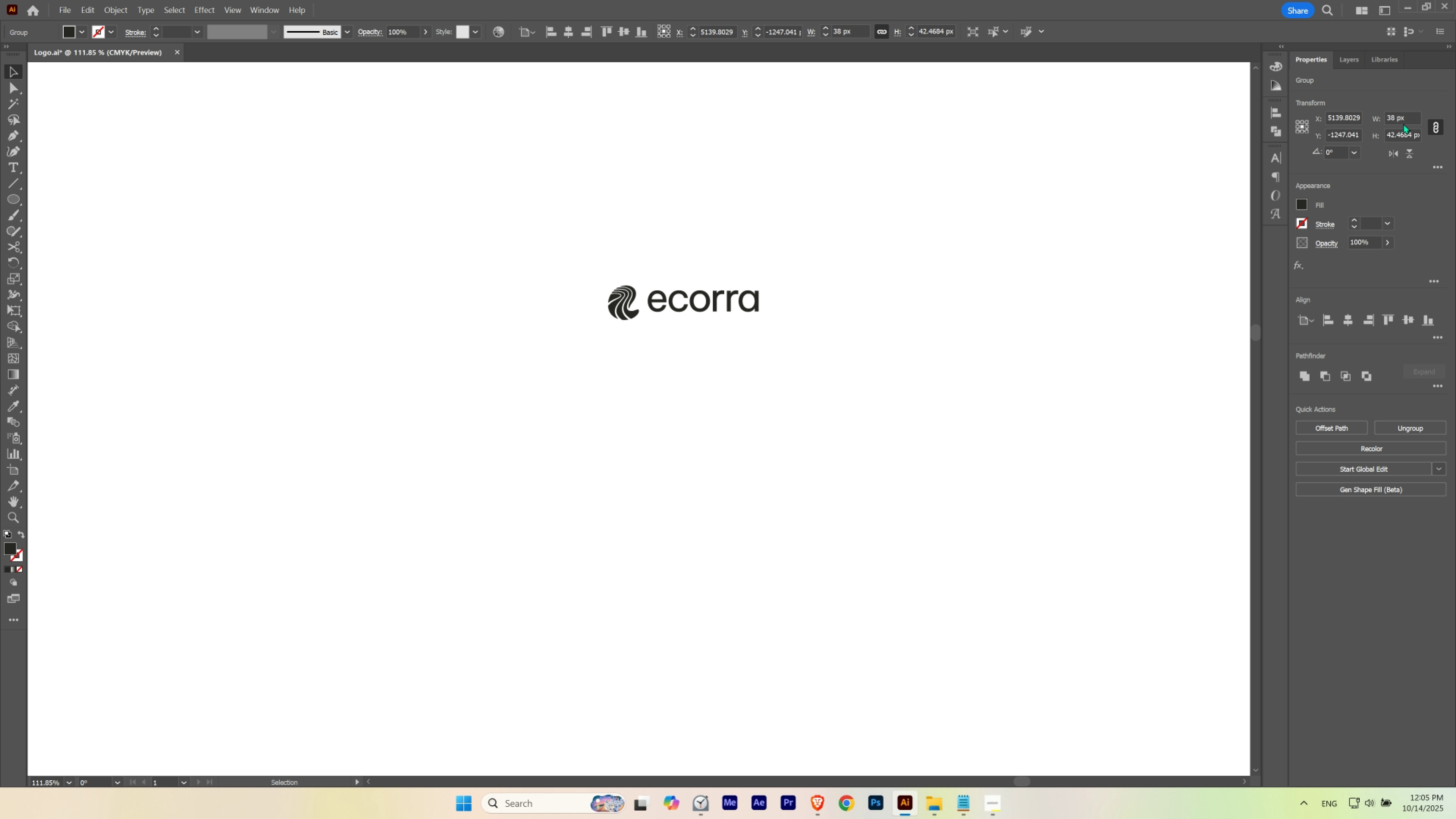 
key(ArrowLeft)
 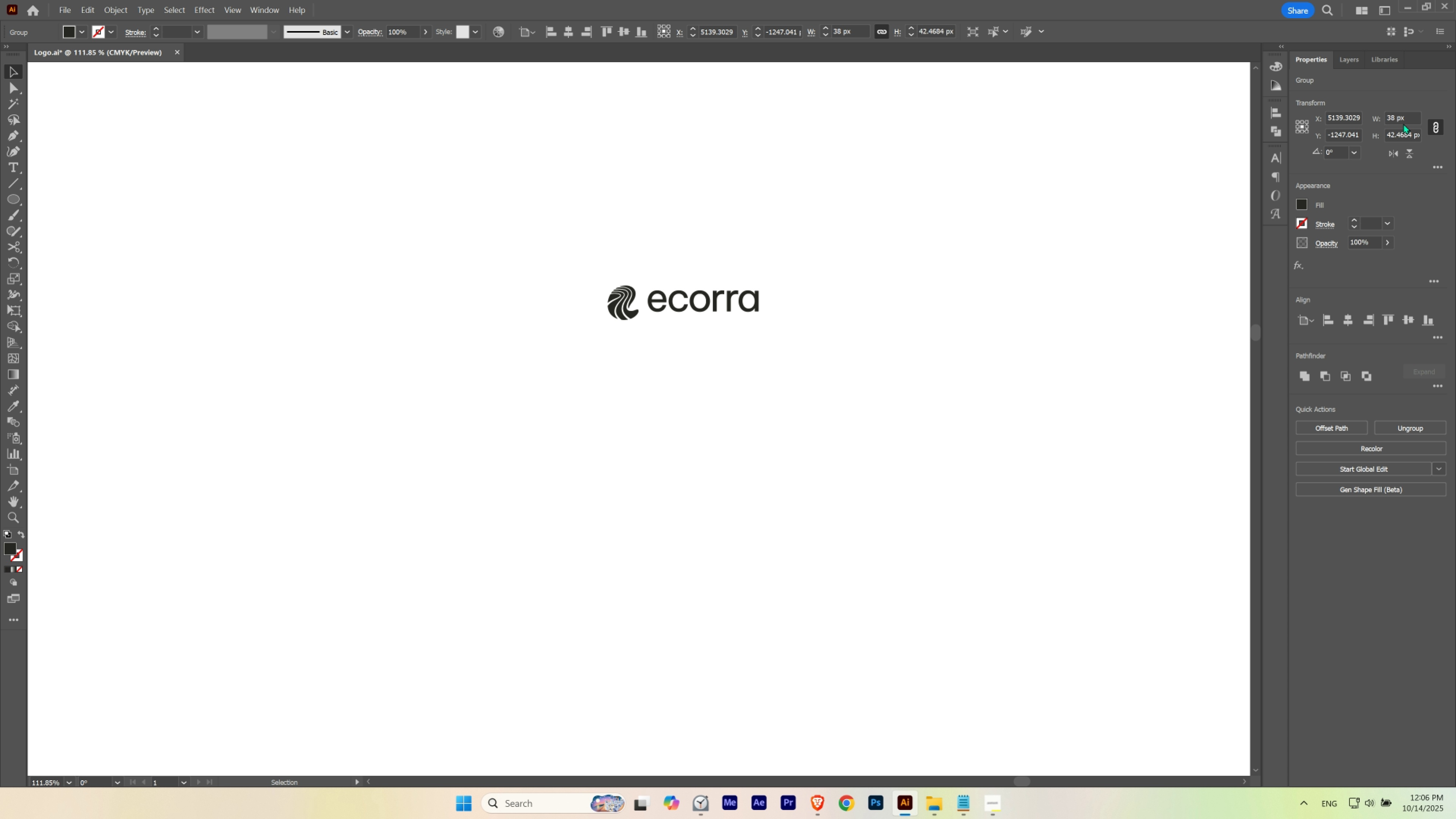 
key(ArrowDown)
 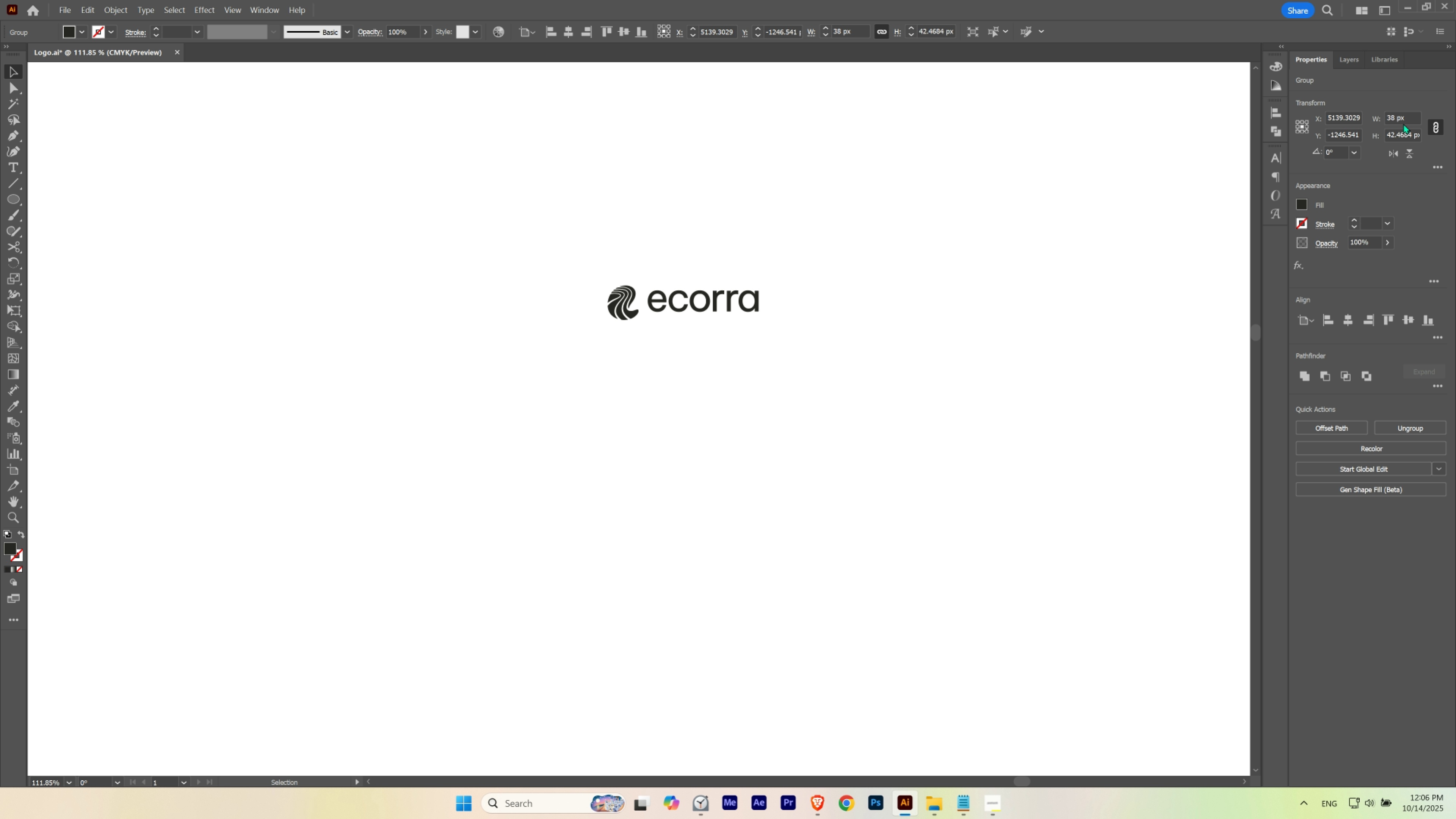 
key(ArrowUp)
 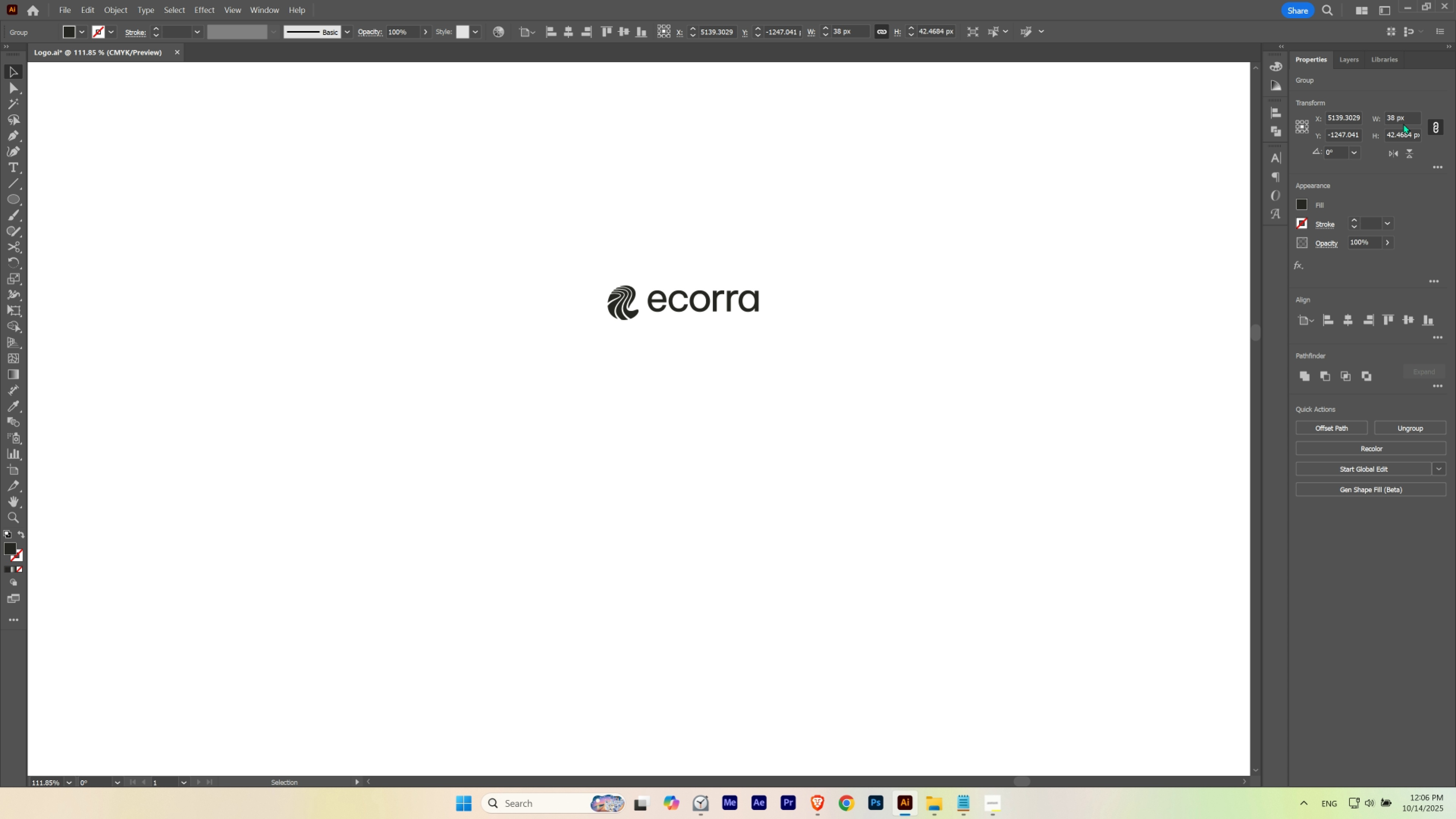 
key(ArrowDown)
 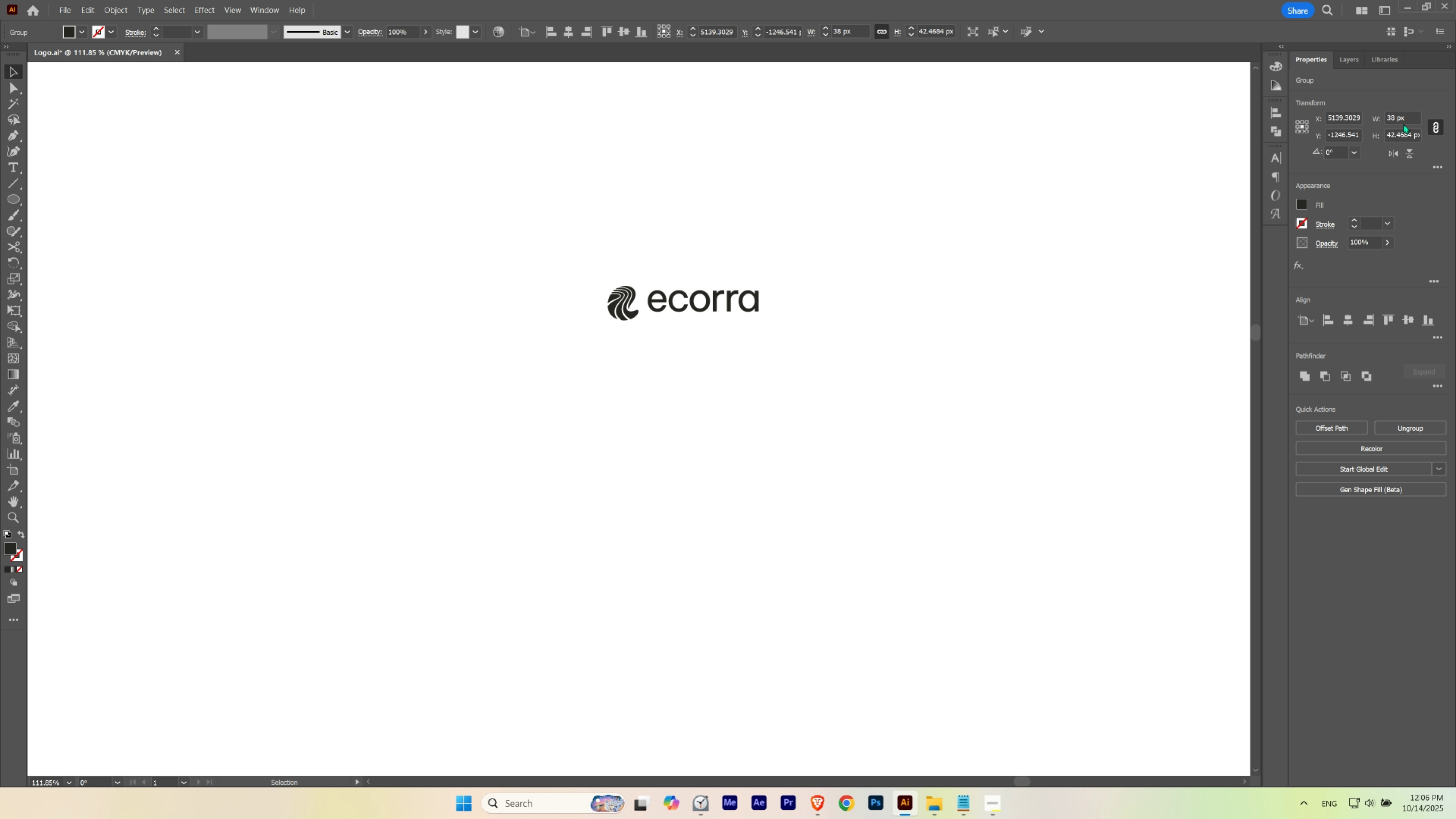 
key(ArrowUp)
 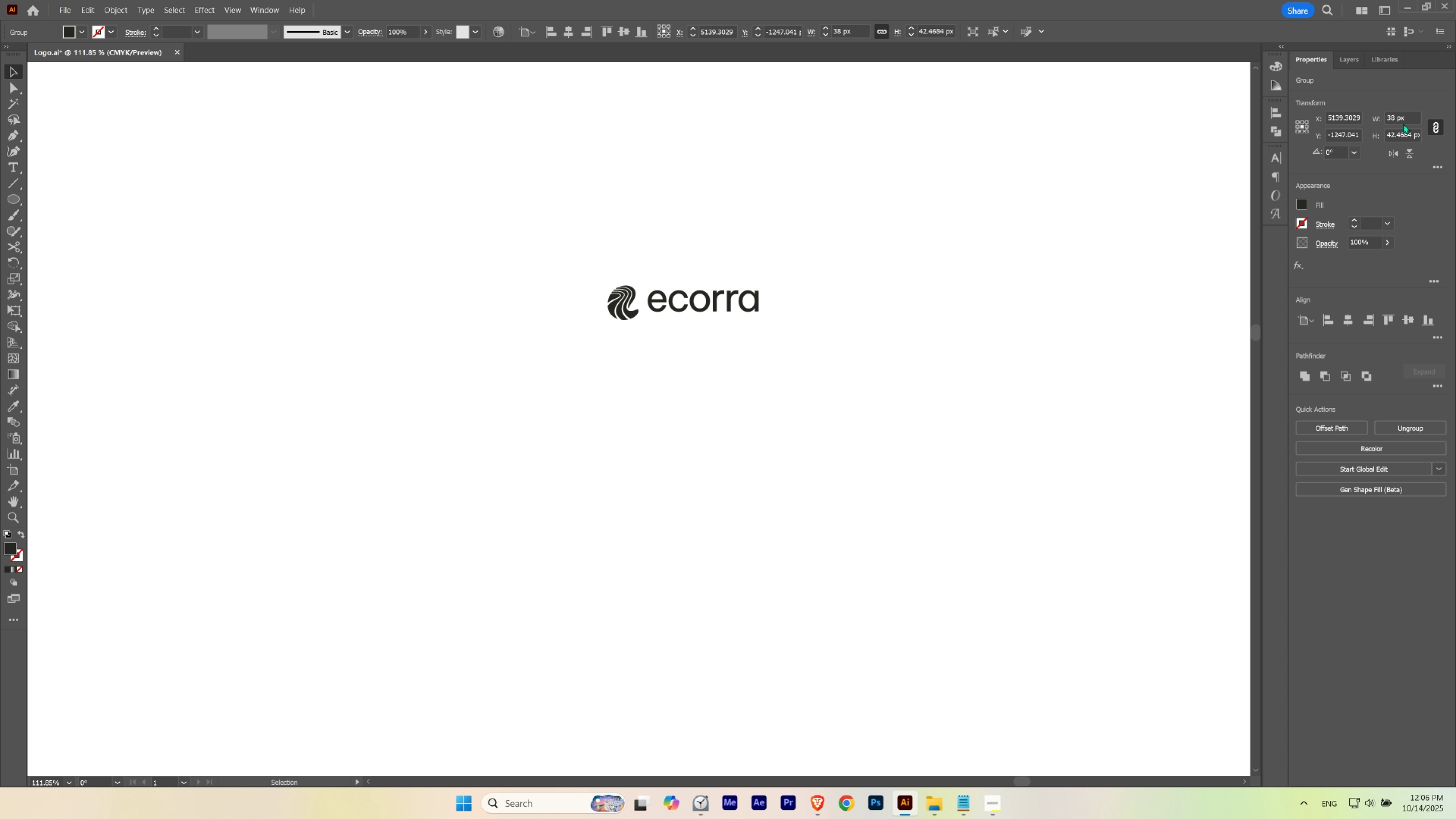 
key(ArrowDown)
 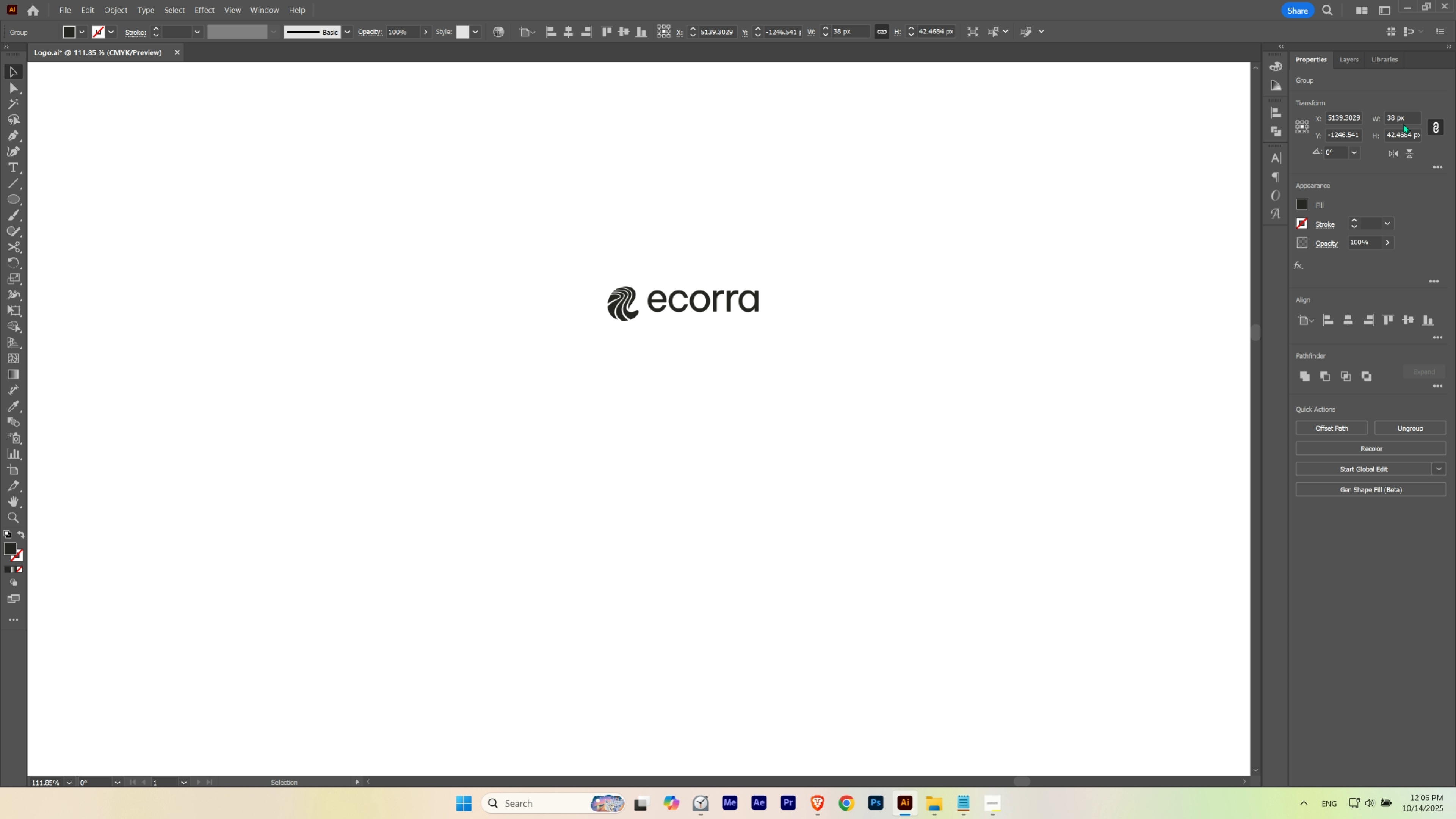 
key(ArrowDown)
 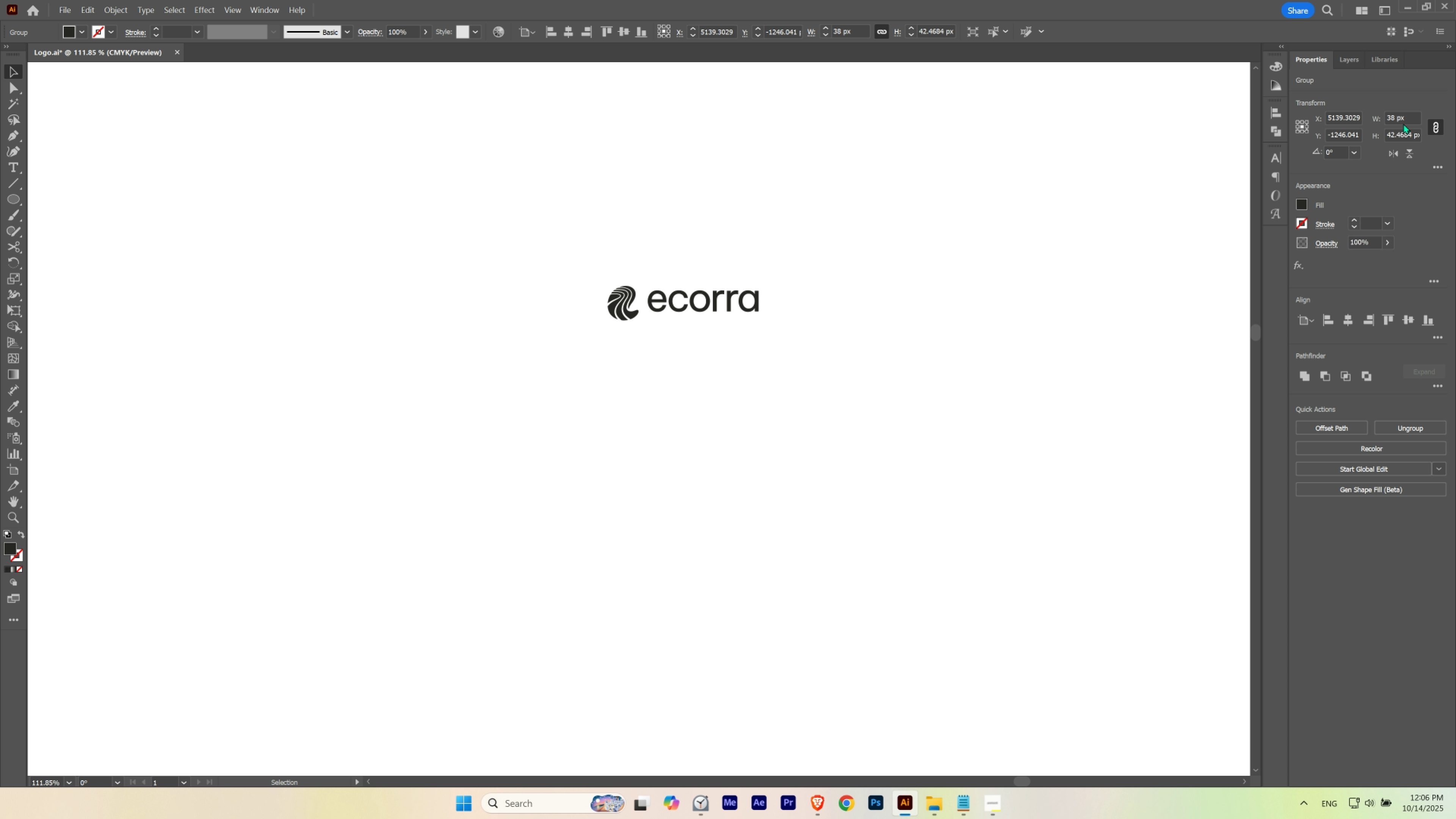 
key(ArrowUp)
 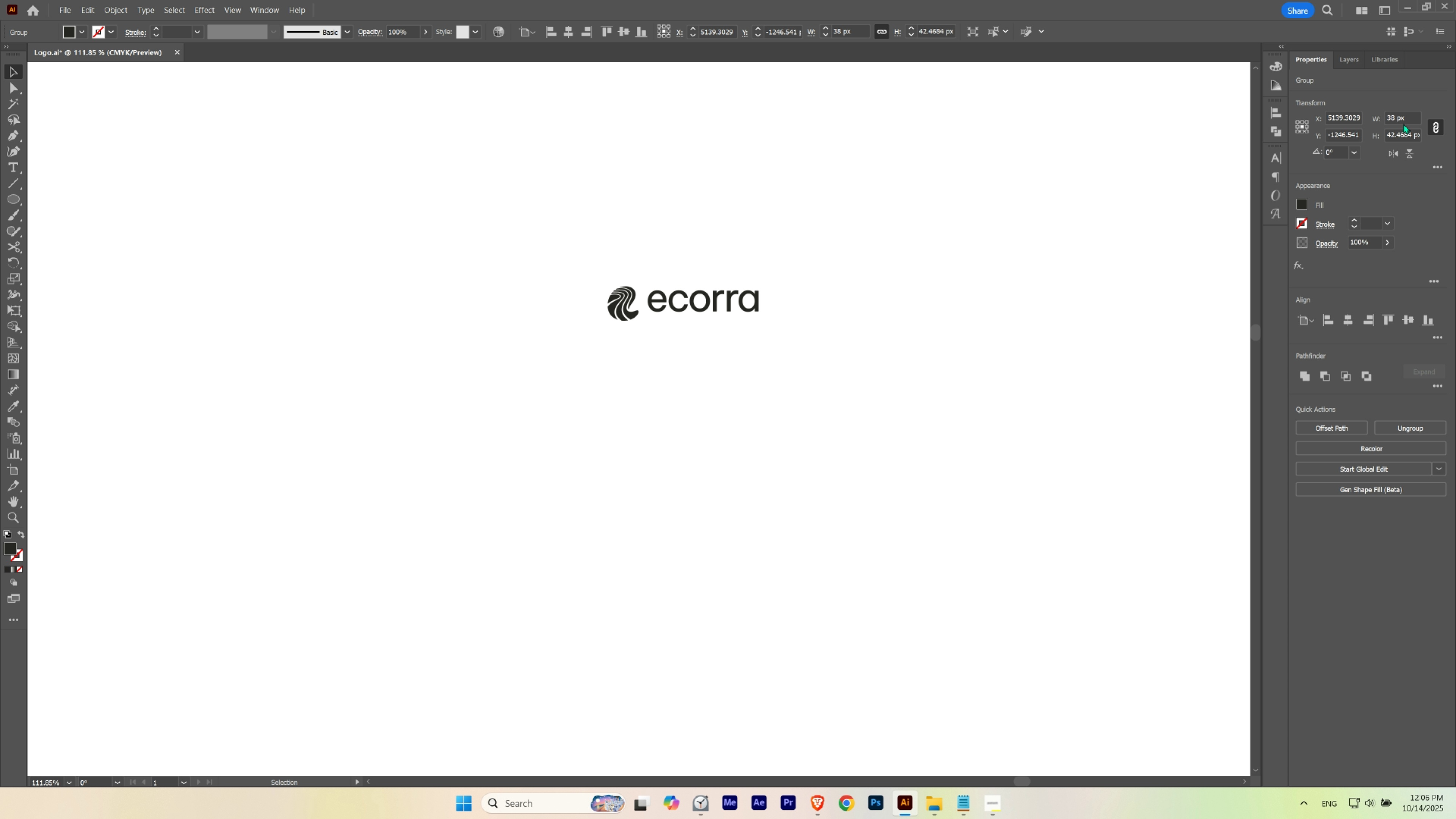 
key(ArrowDown)
 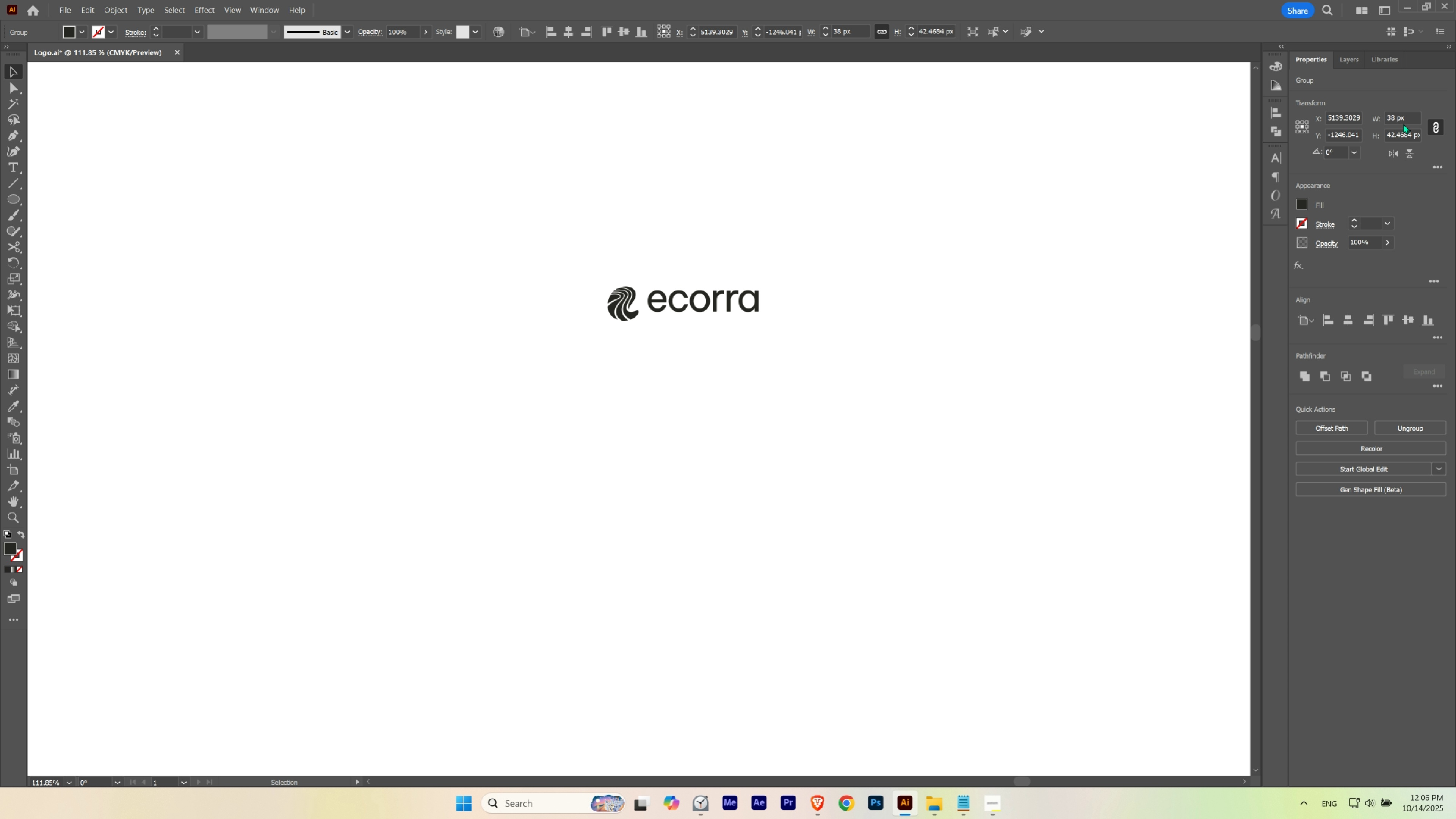 
key(ArrowUp)
 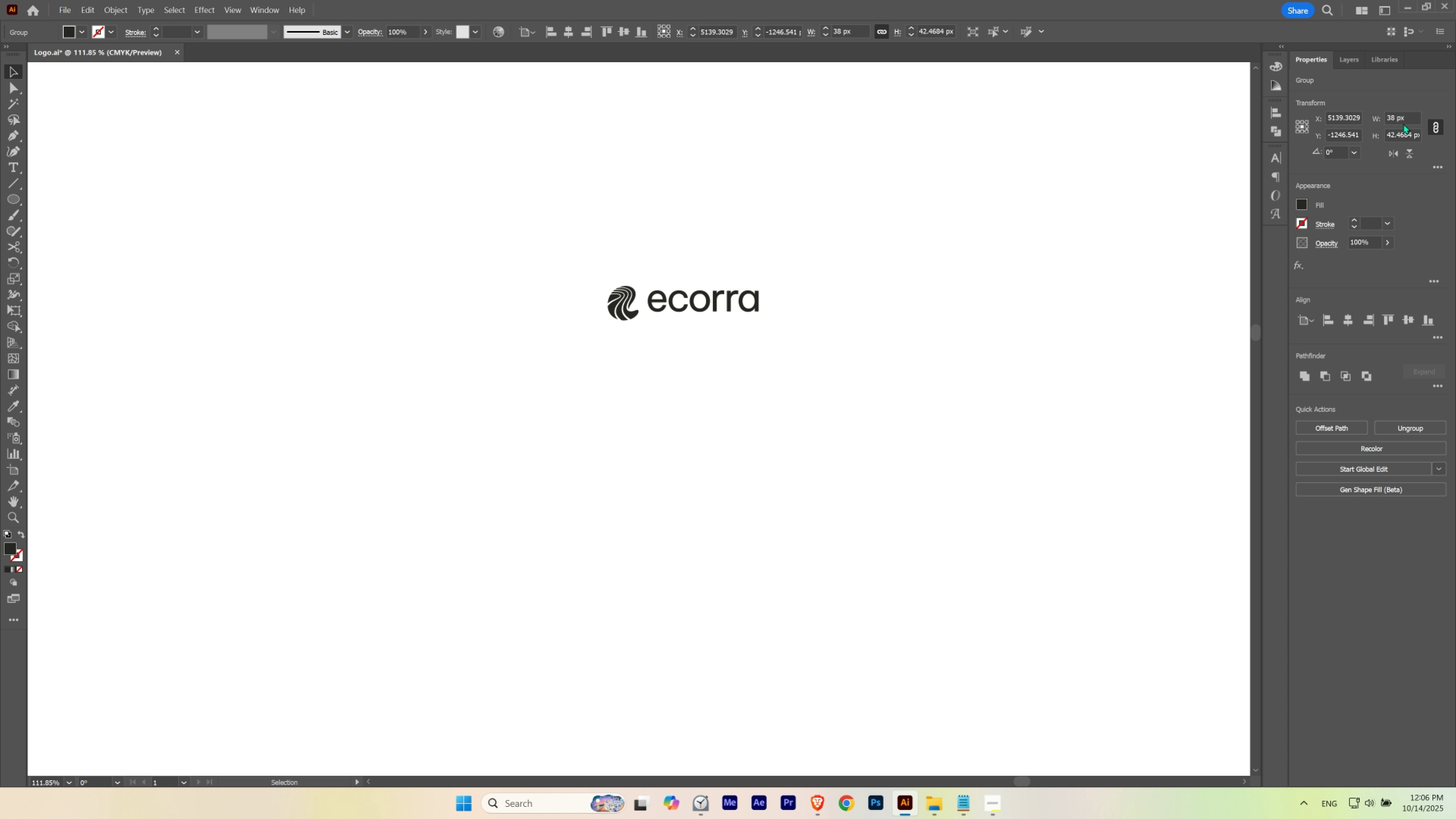 
key(ArrowRight)
 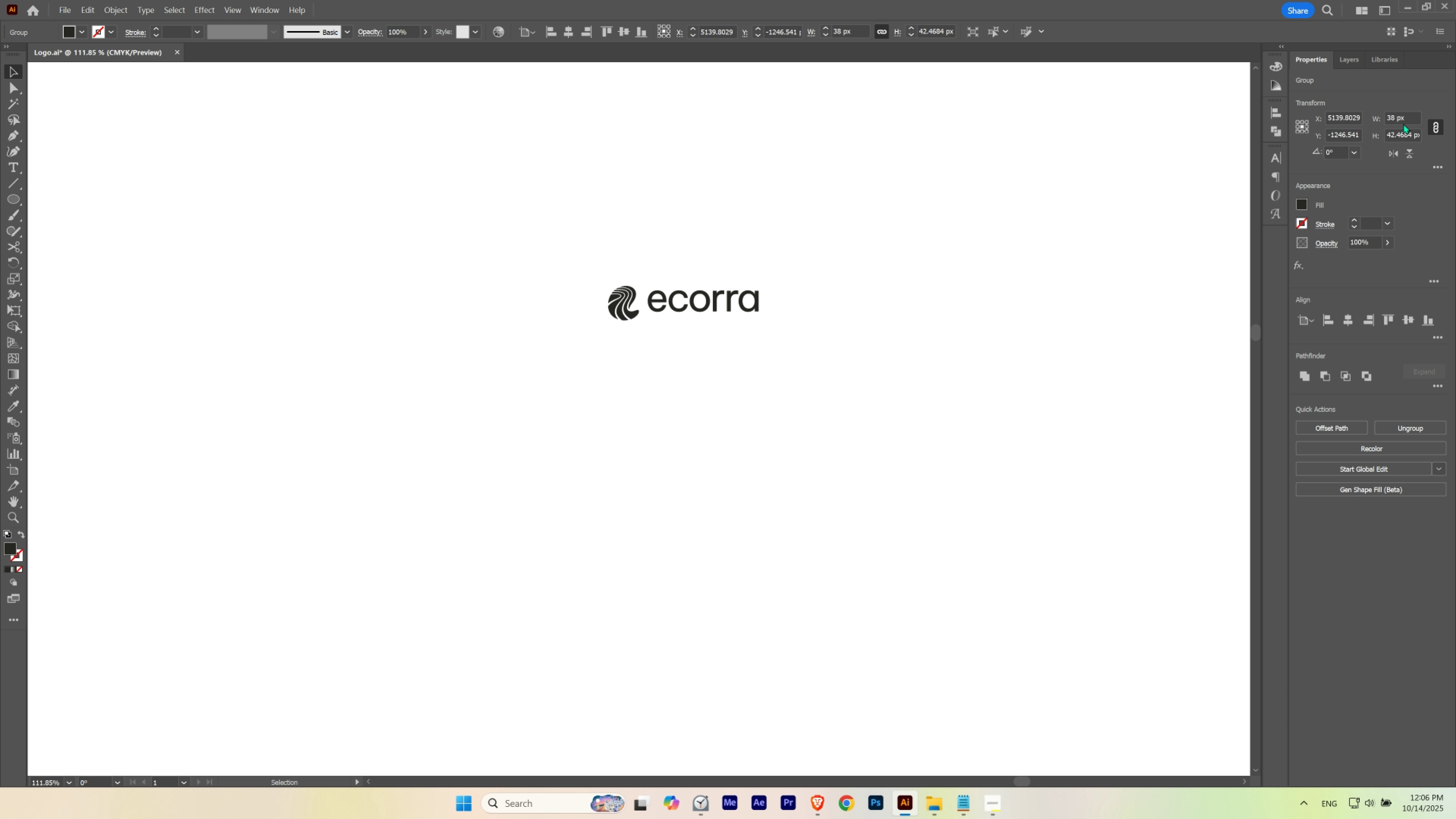 
key(ArrowLeft)
 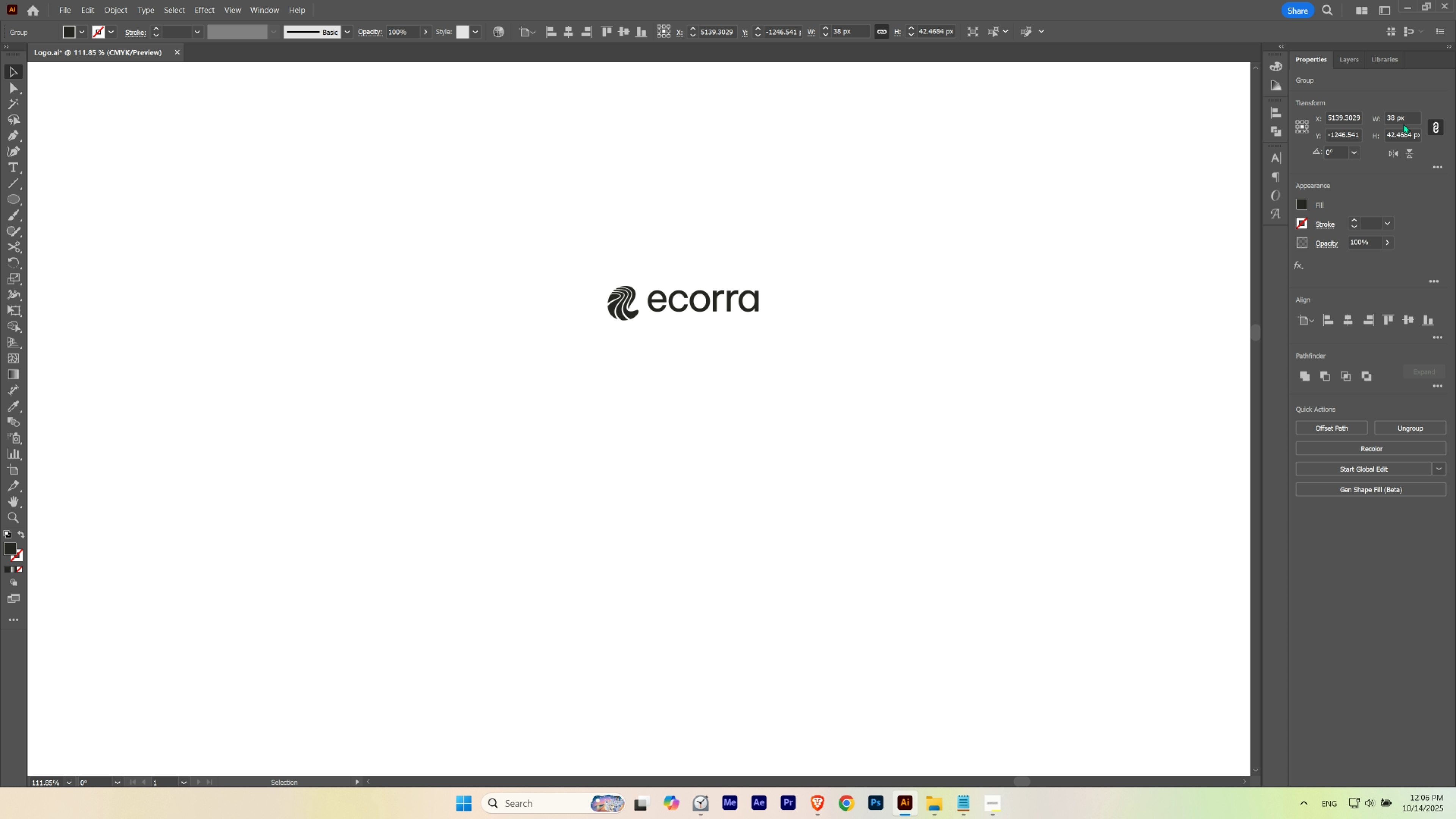 
key(ArrowRight)
 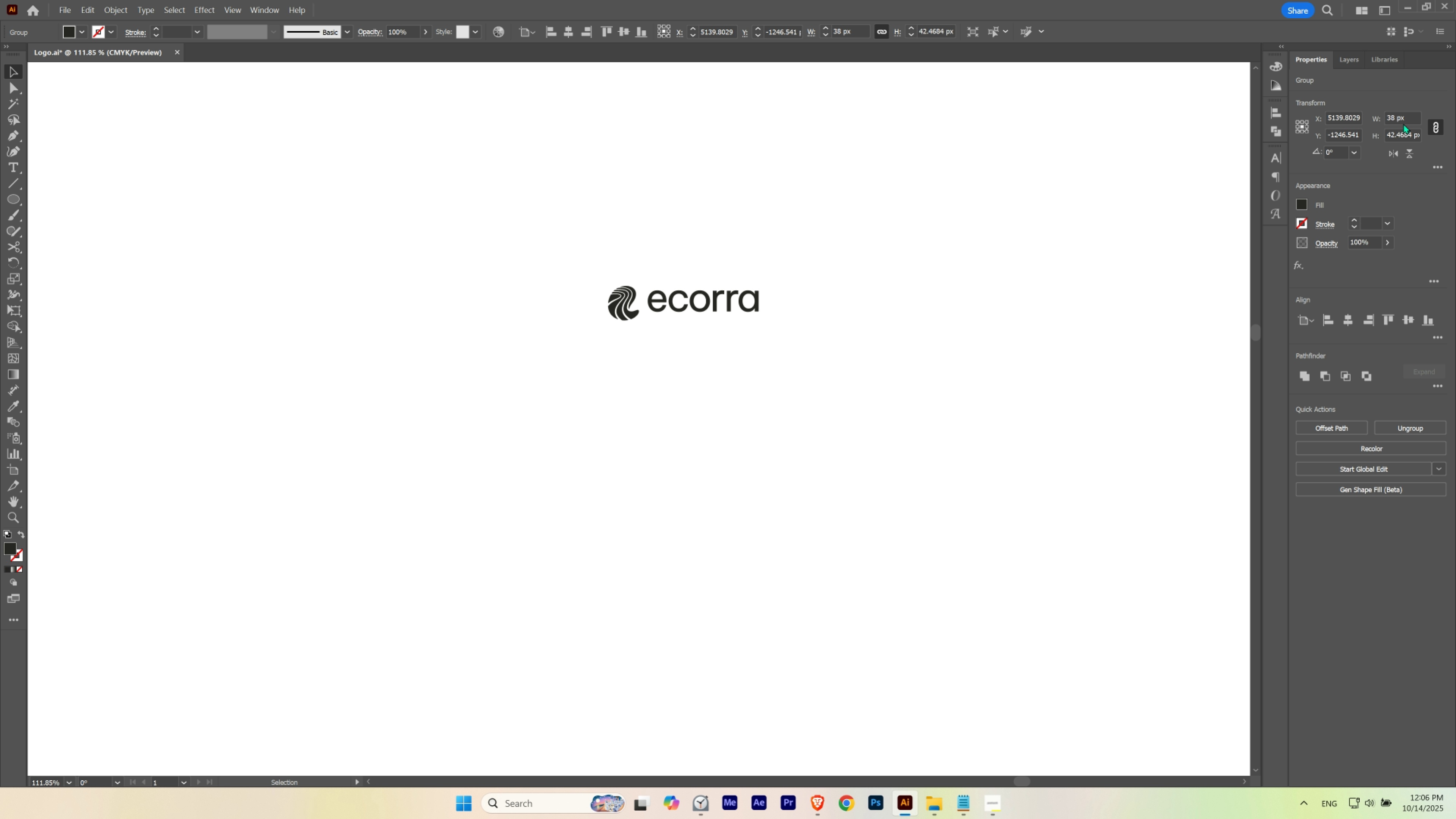 
key(ArrowRight)
 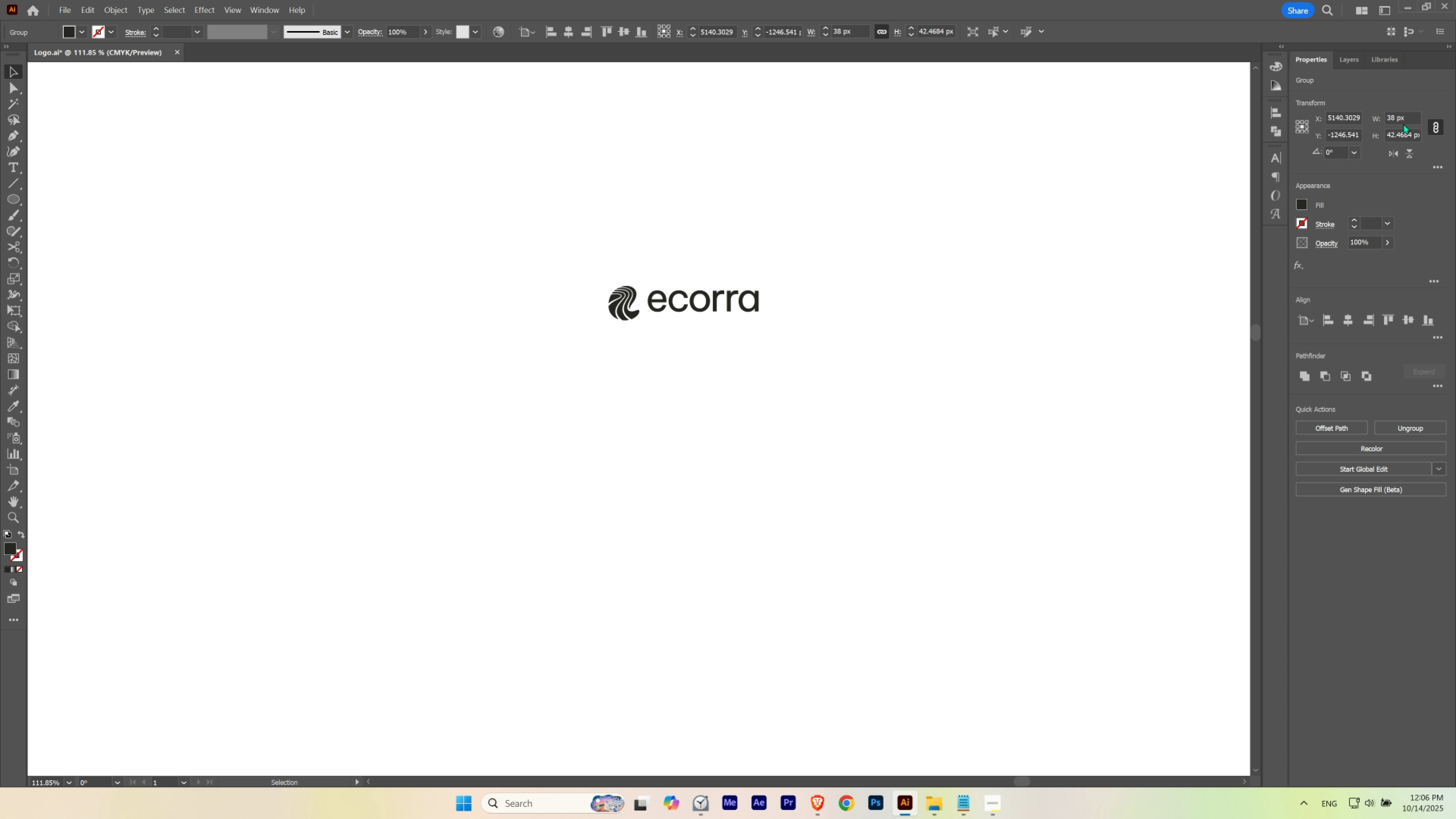 
key(ArrowLeft)
 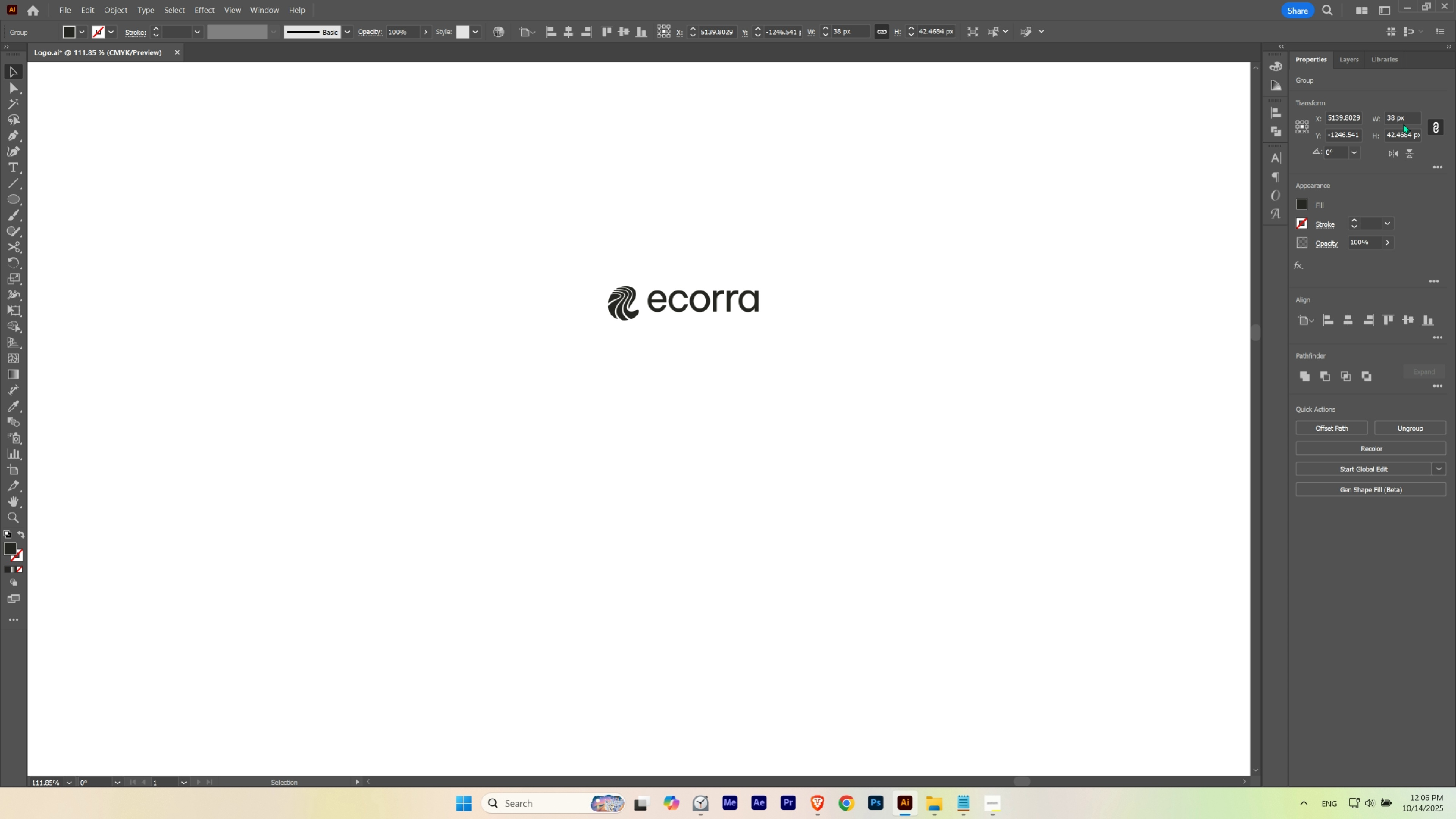 
key(ArrowRight)
 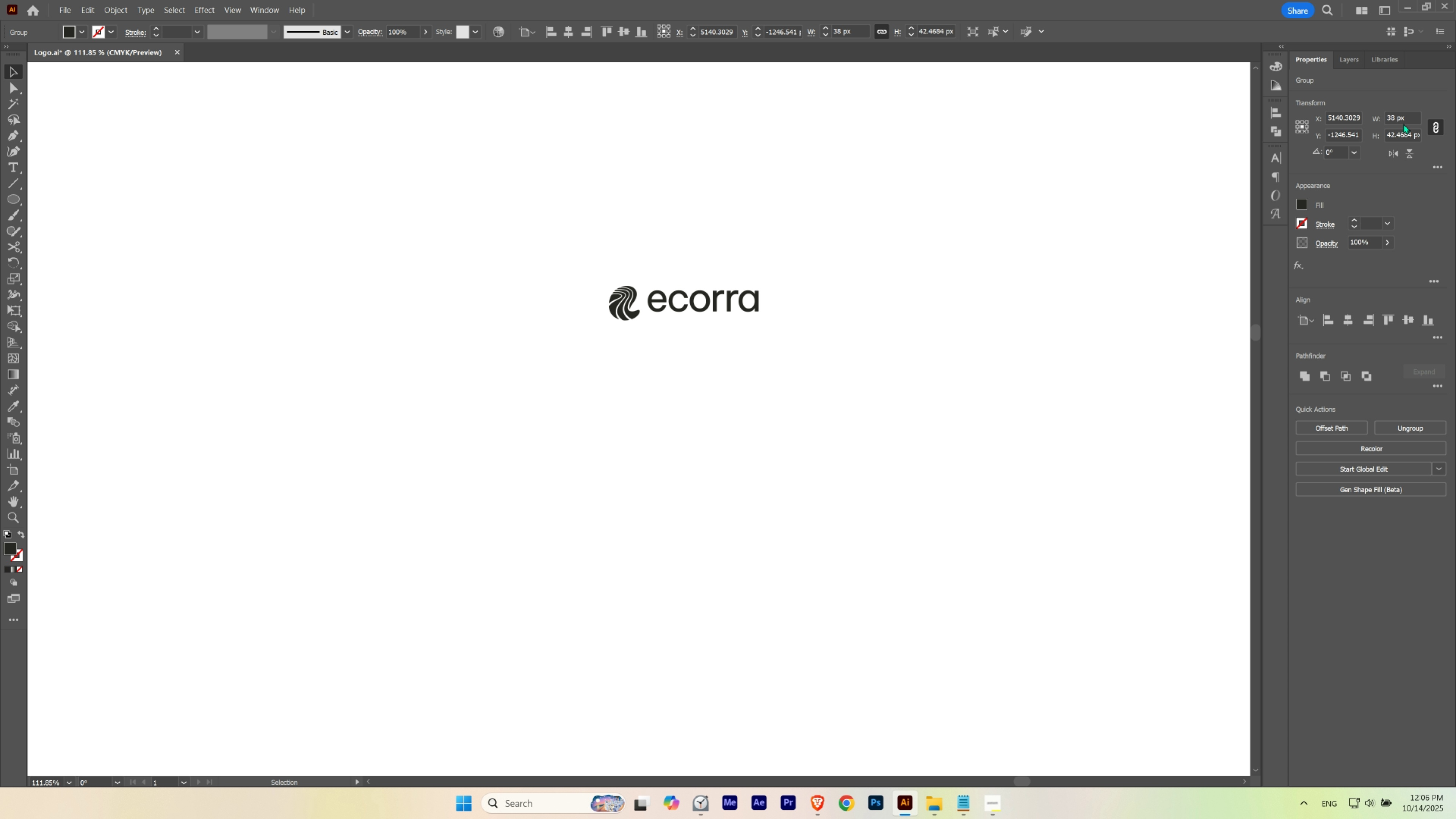 
key(ArrowRight)
 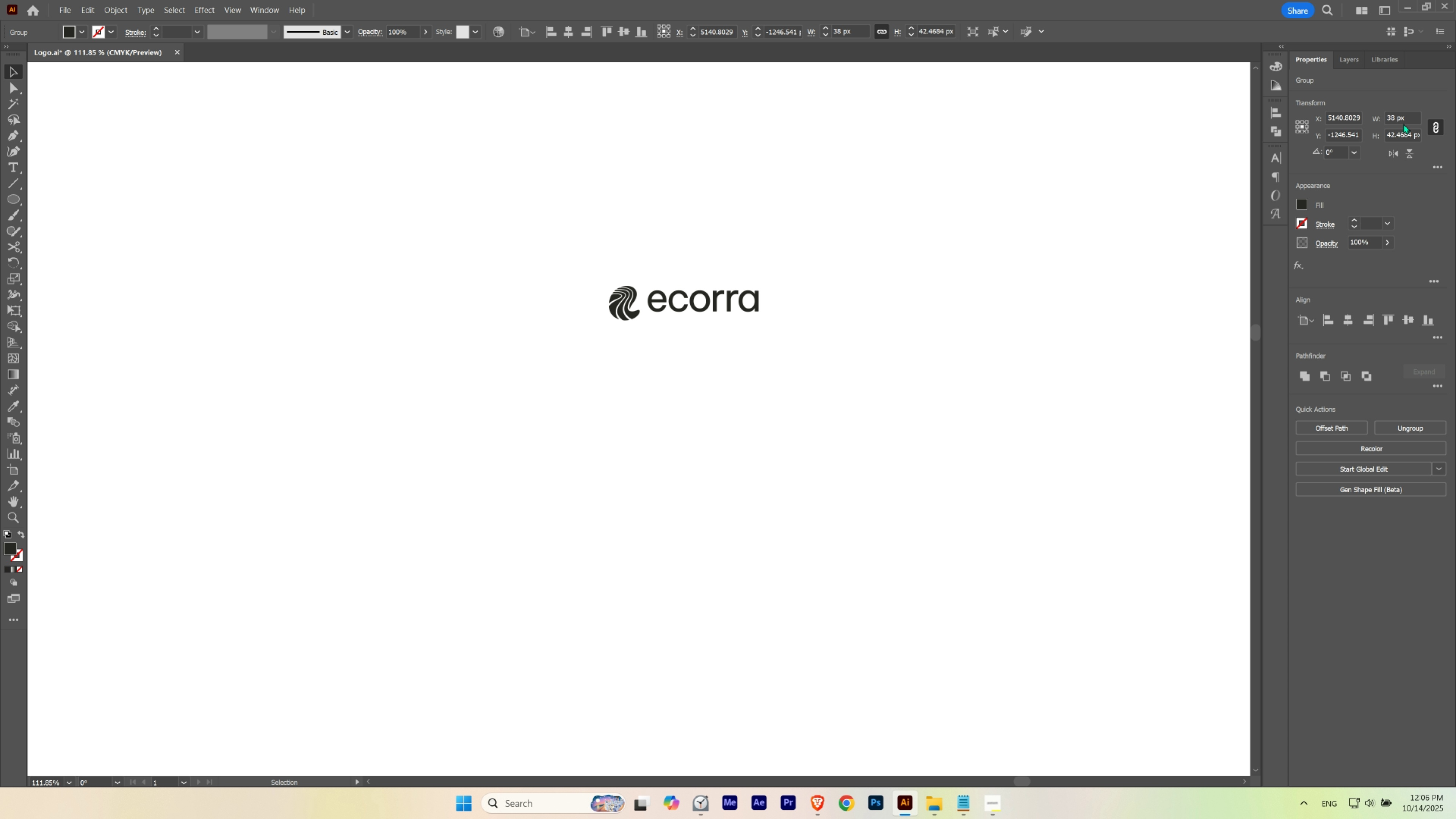 
key(ArrowLeft)
 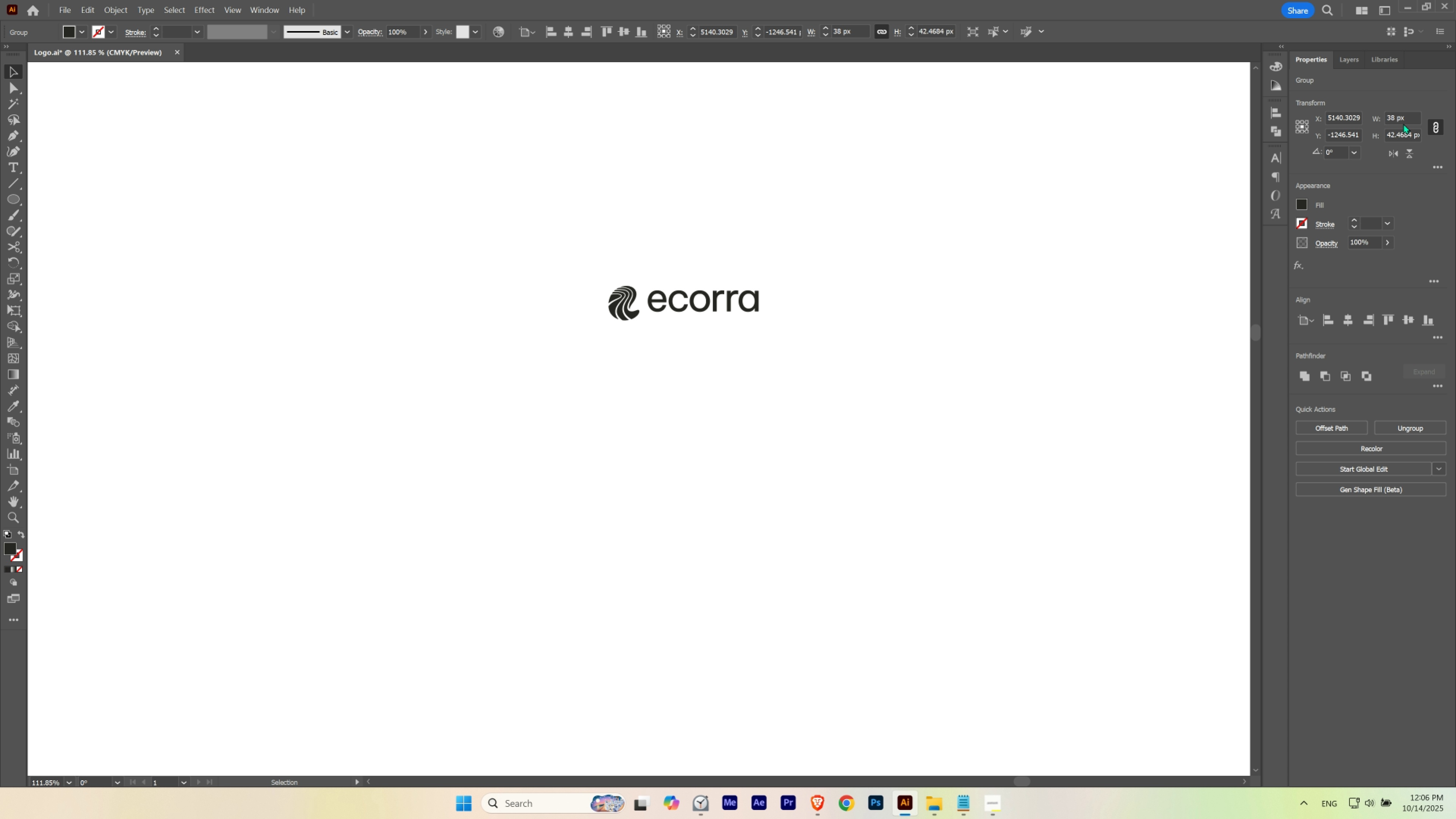 
key(ArrowLeft)
 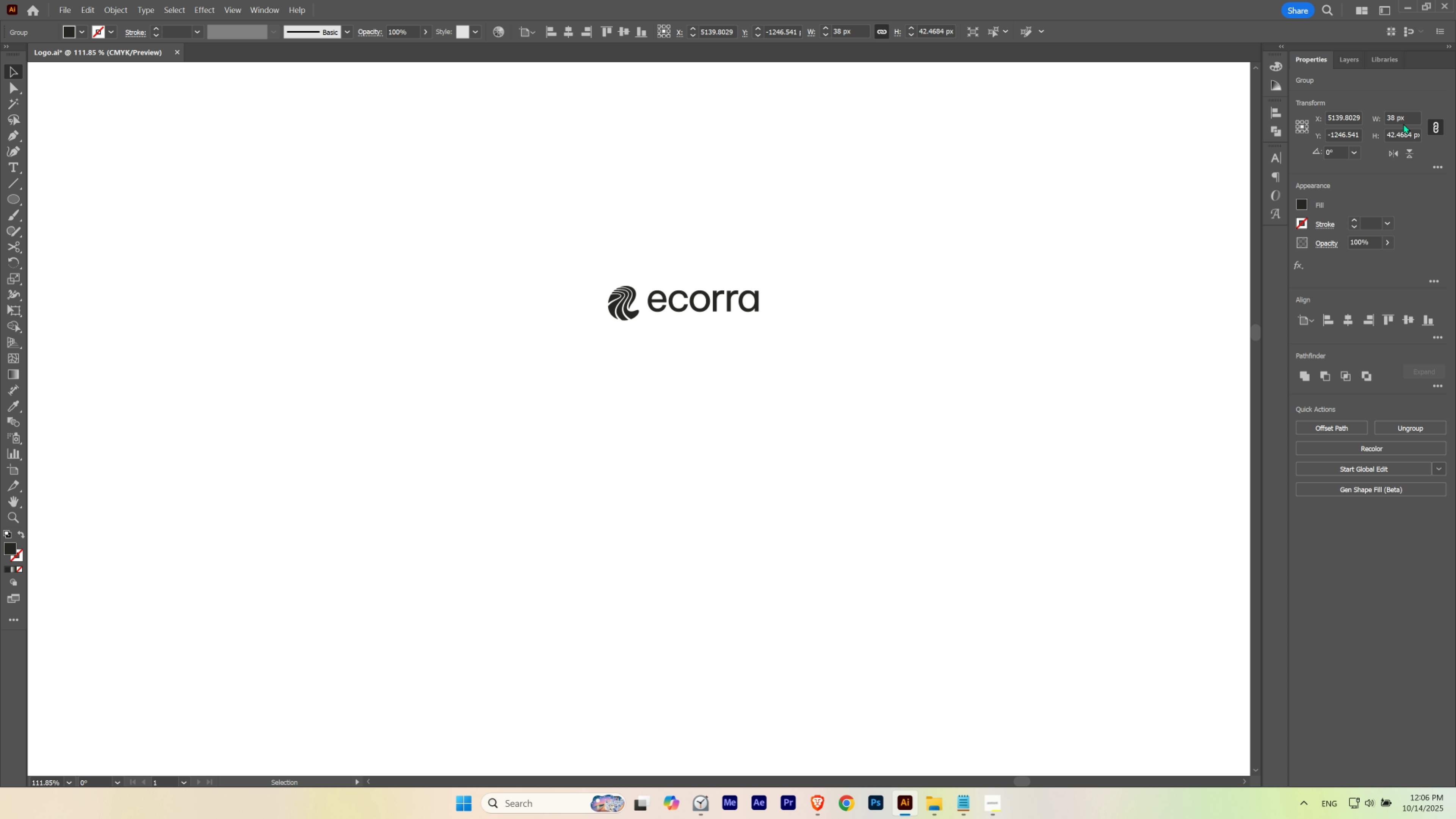 
key(ArrowRight)
 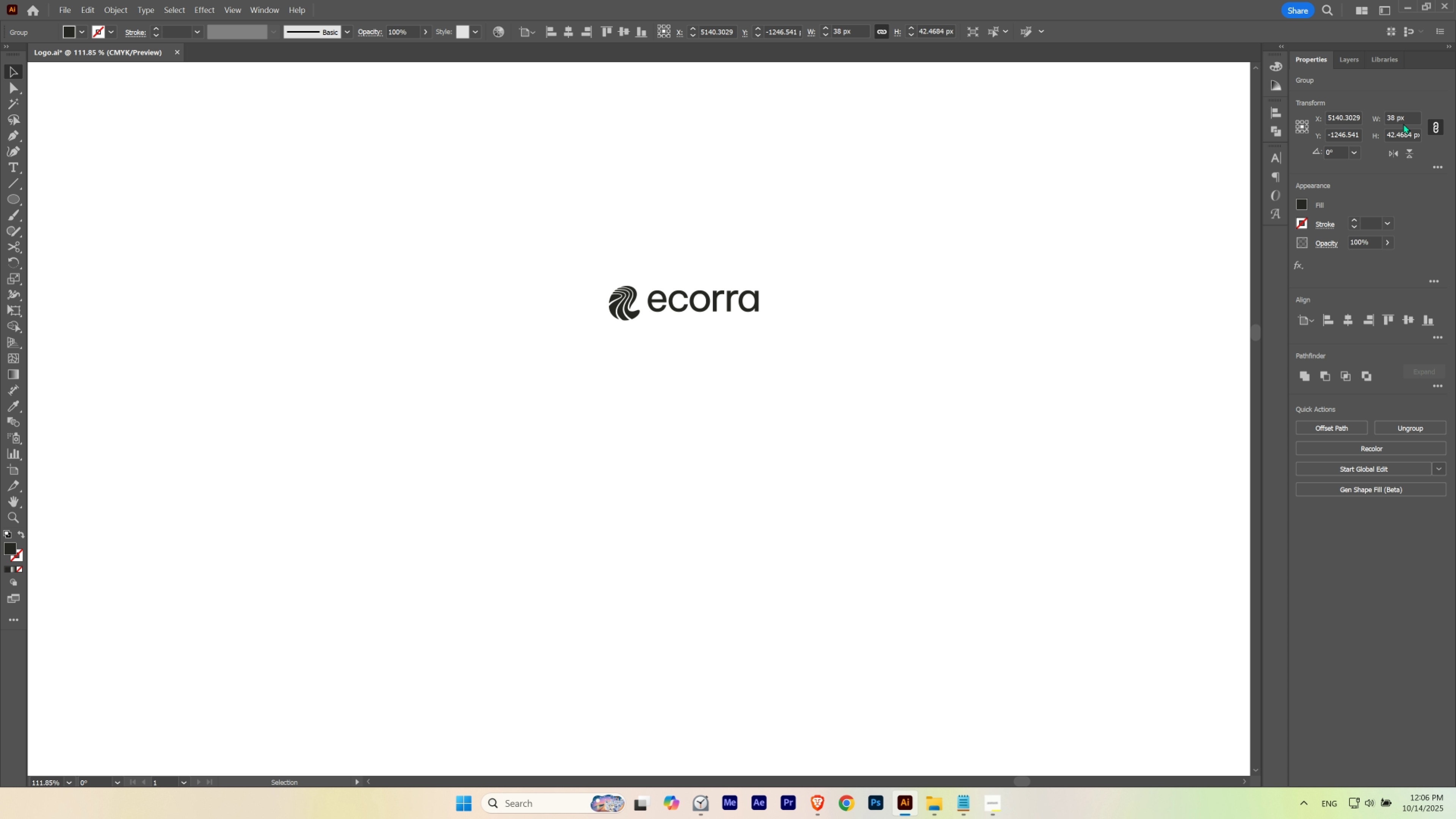 
key(ArrowRight)
 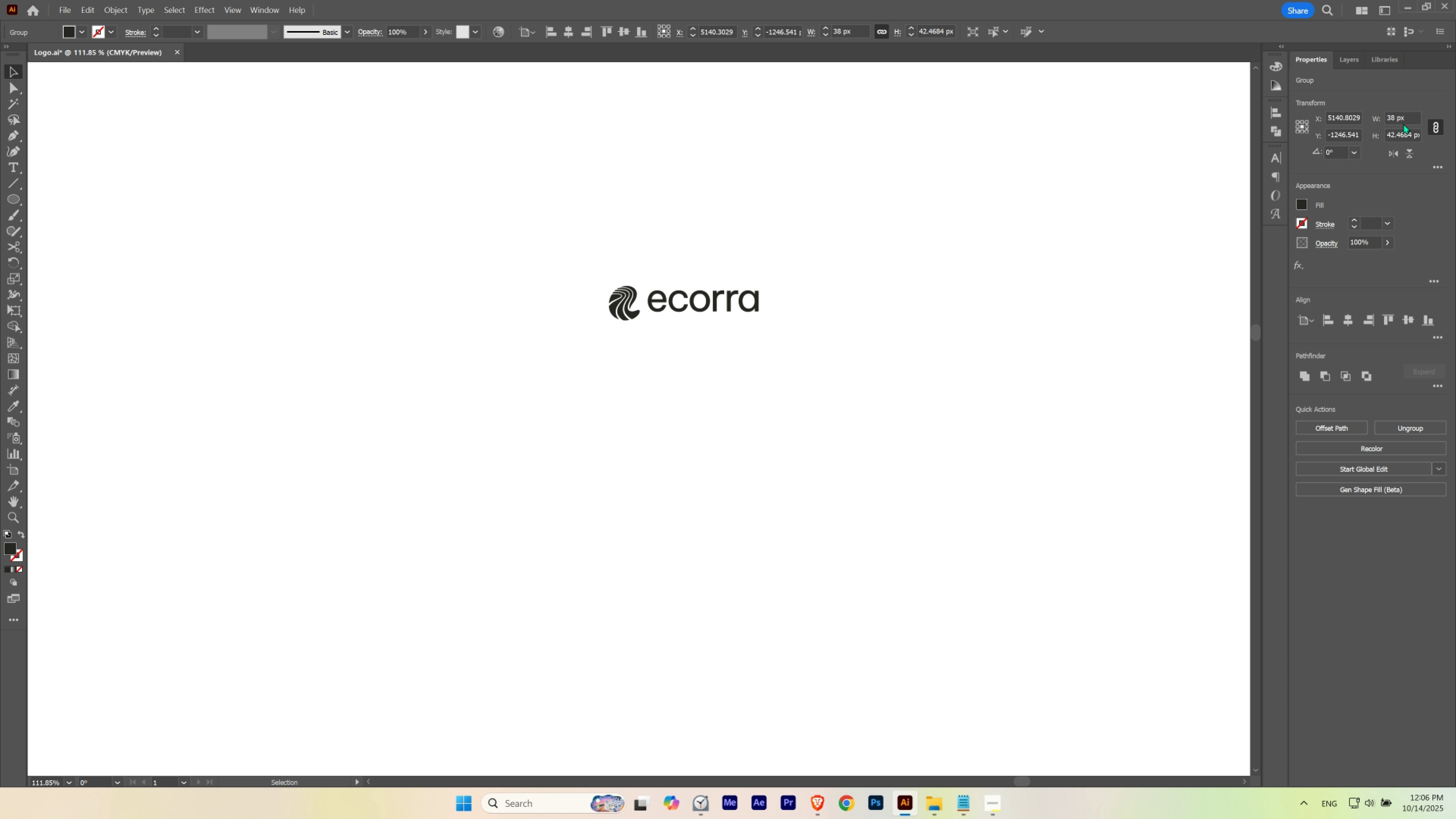 
key(ArrowLeft)
 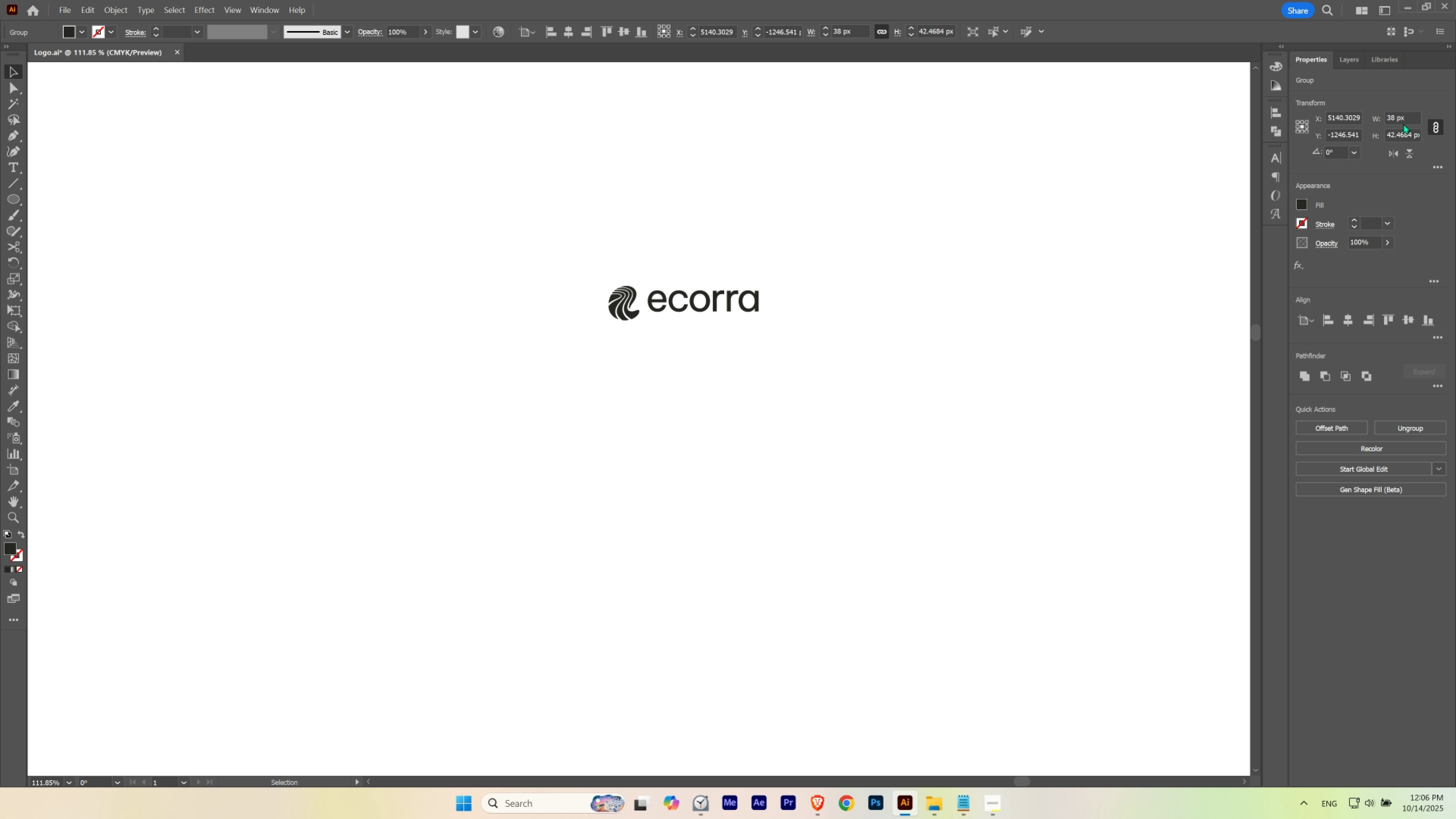 
key(ArrowLeft)
 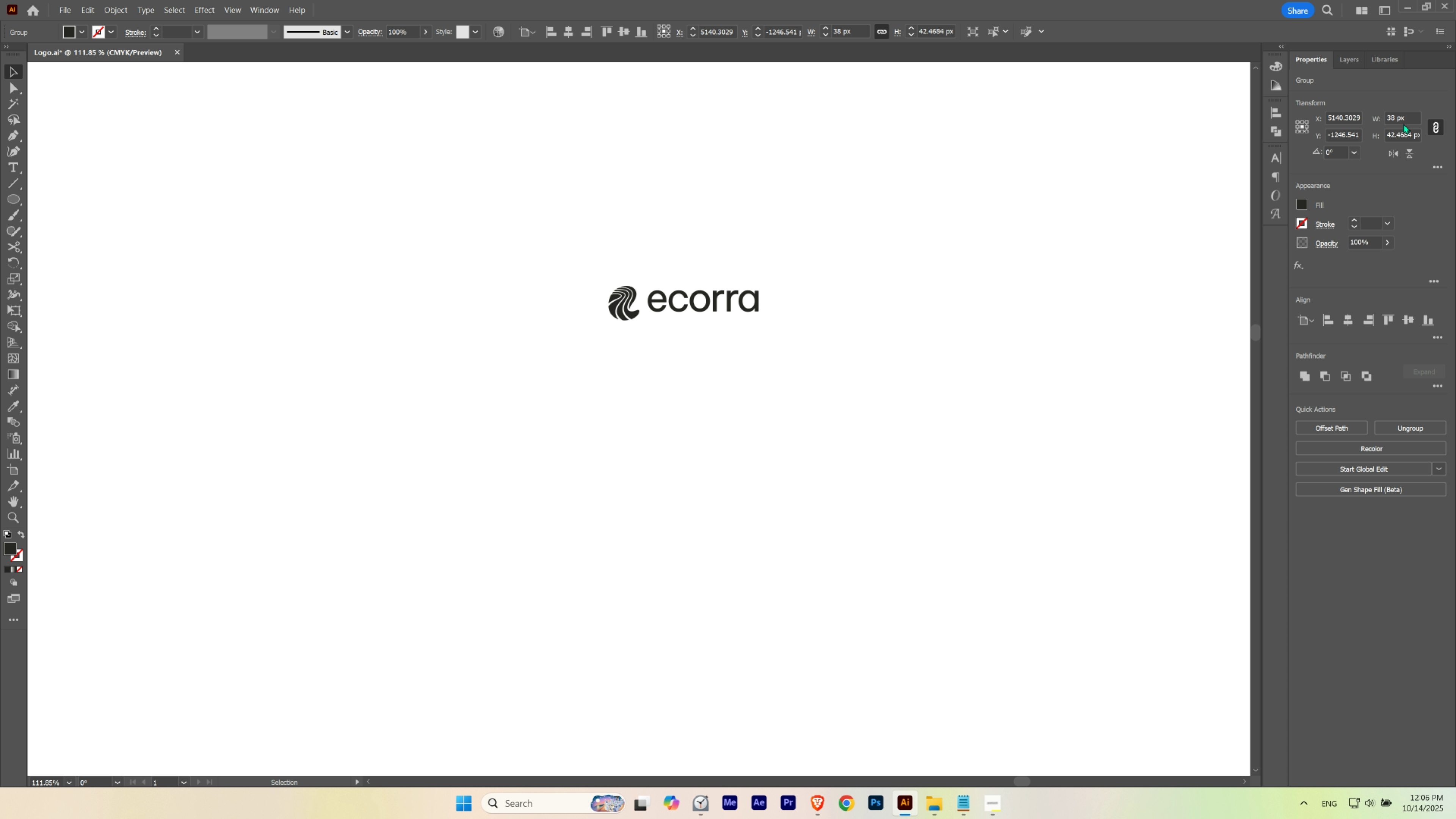 
key(ArrowRight)
 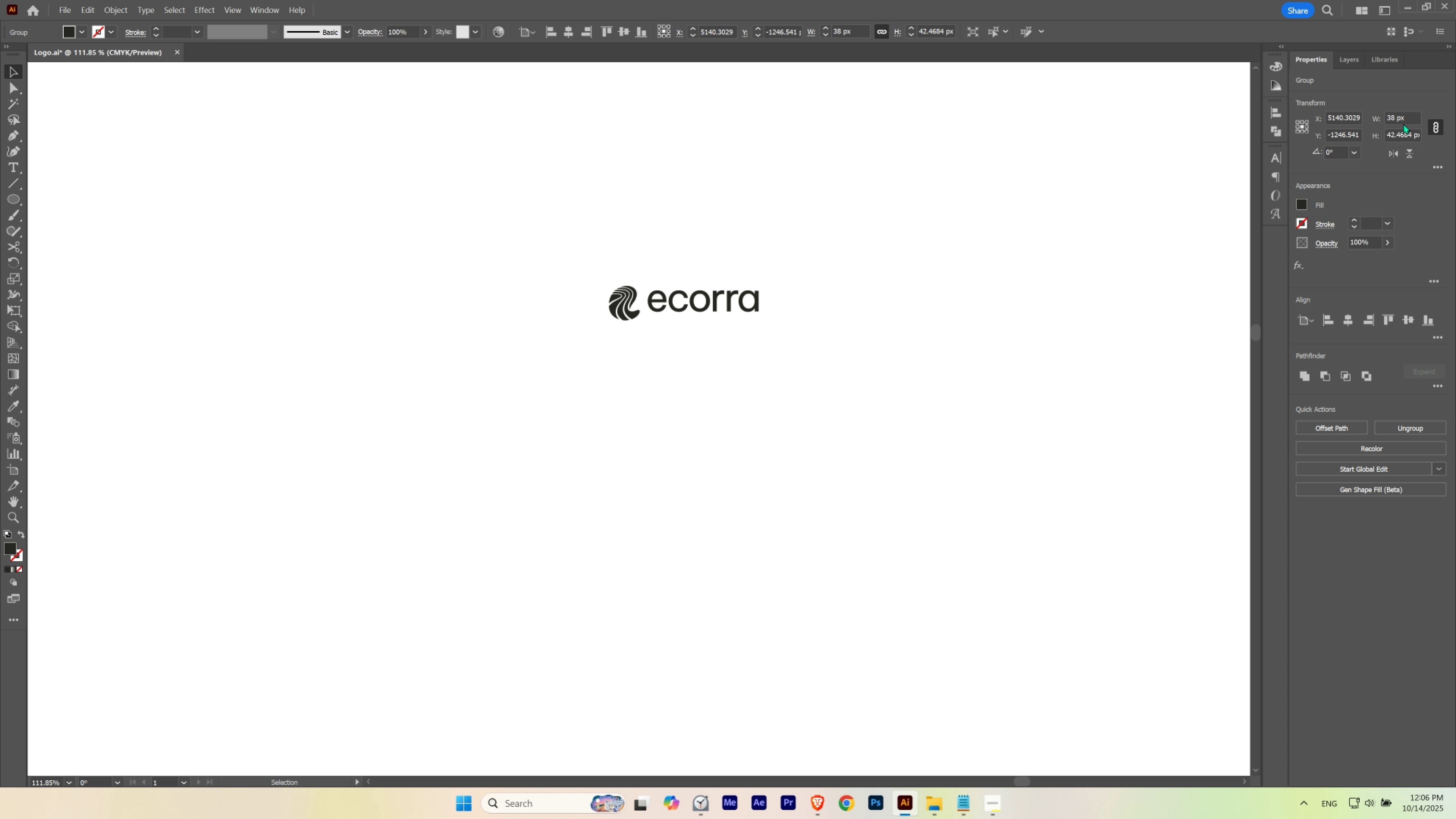 
key(ArrowRight)
 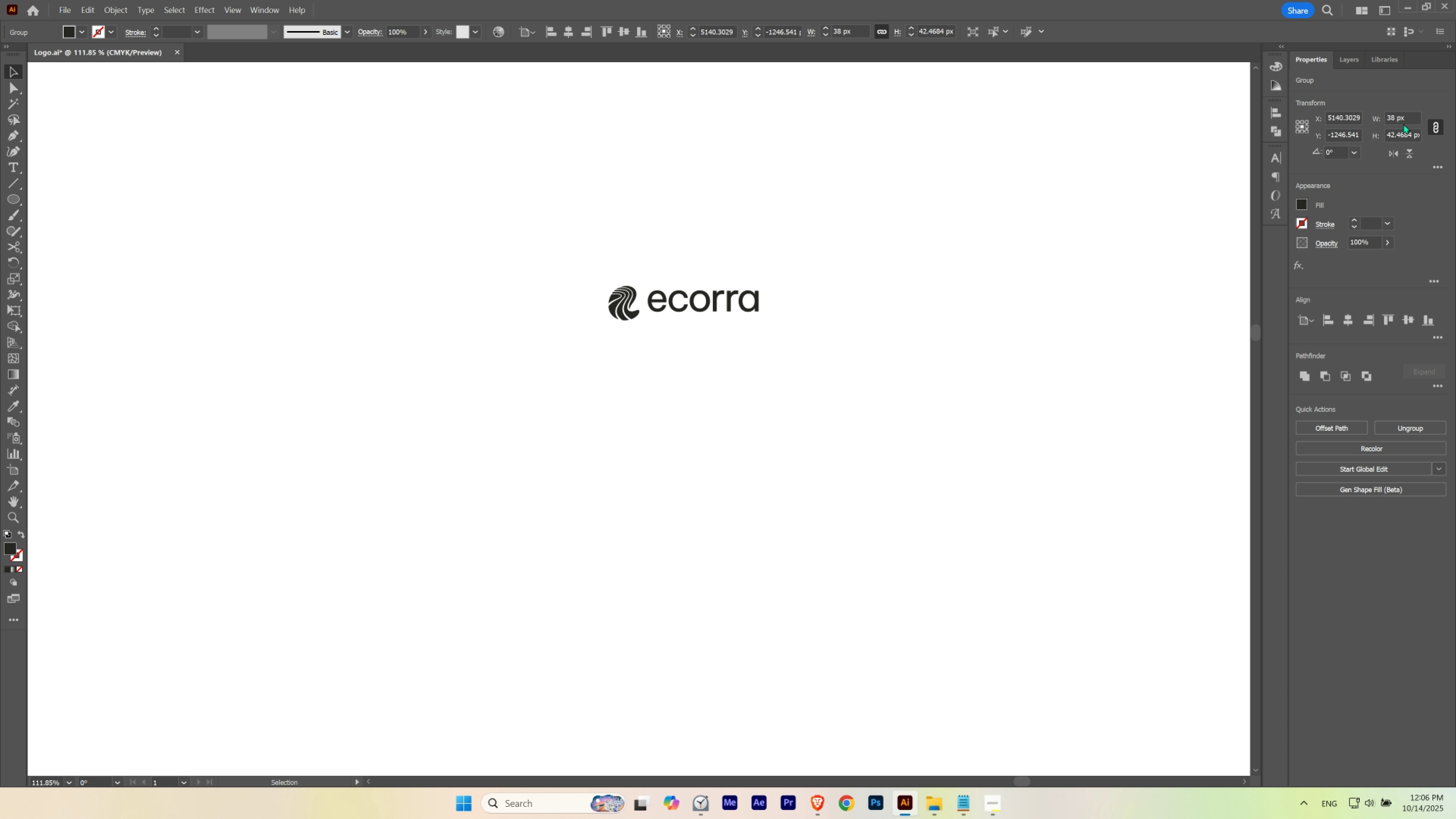 
key(ArrowLeft)
 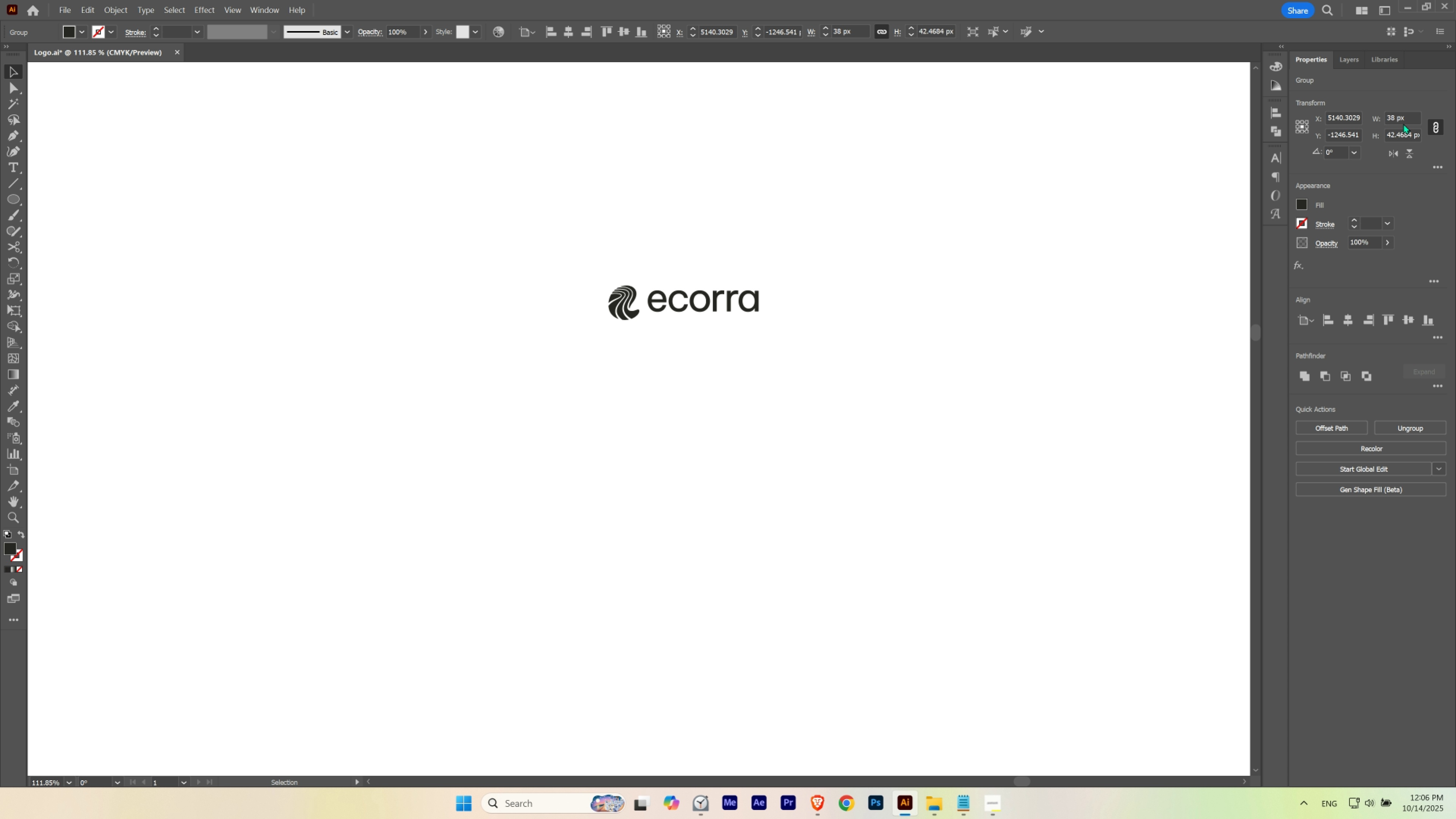 
key(ArrowUp)
 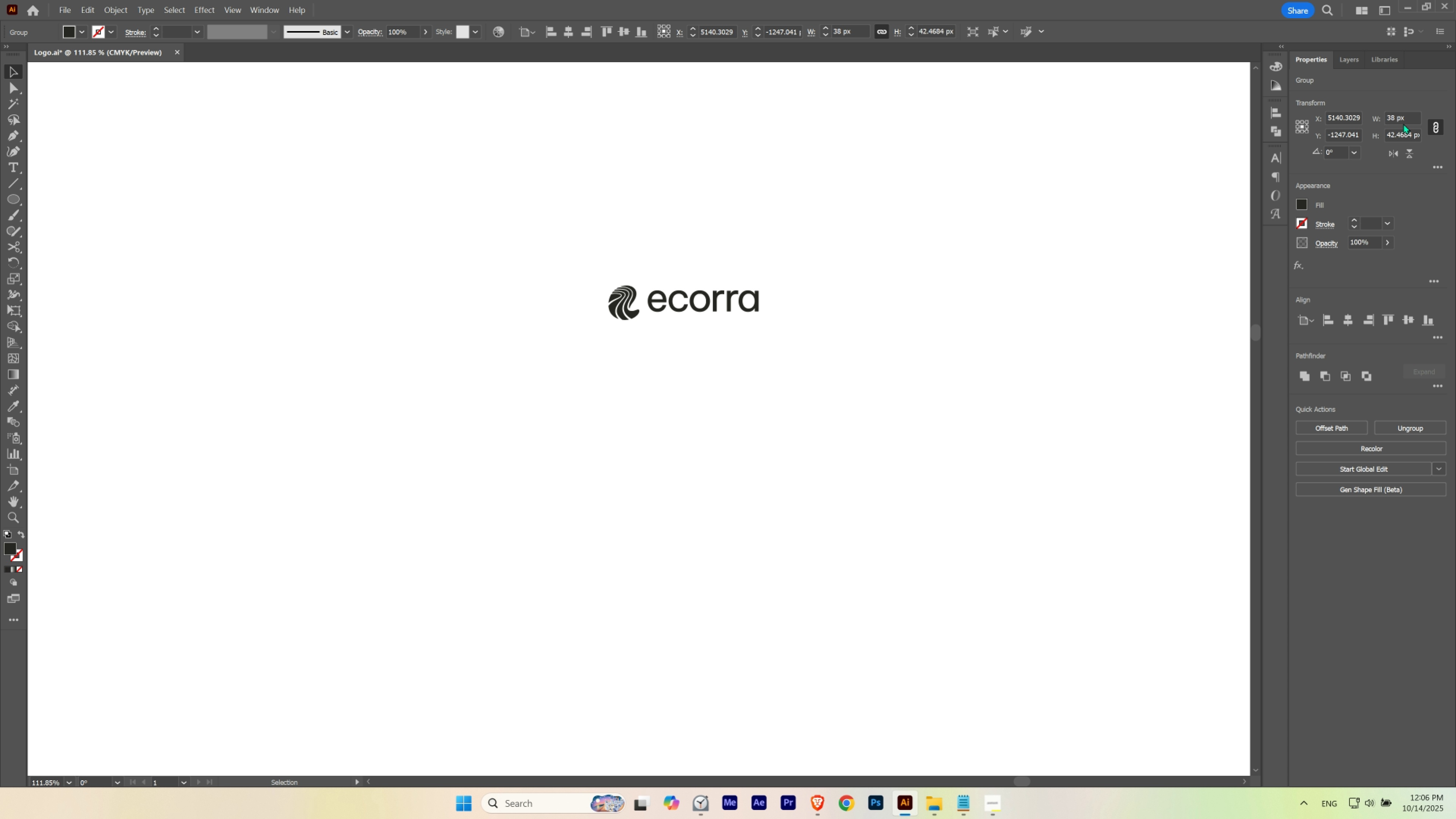 
key(ArrowDown)
 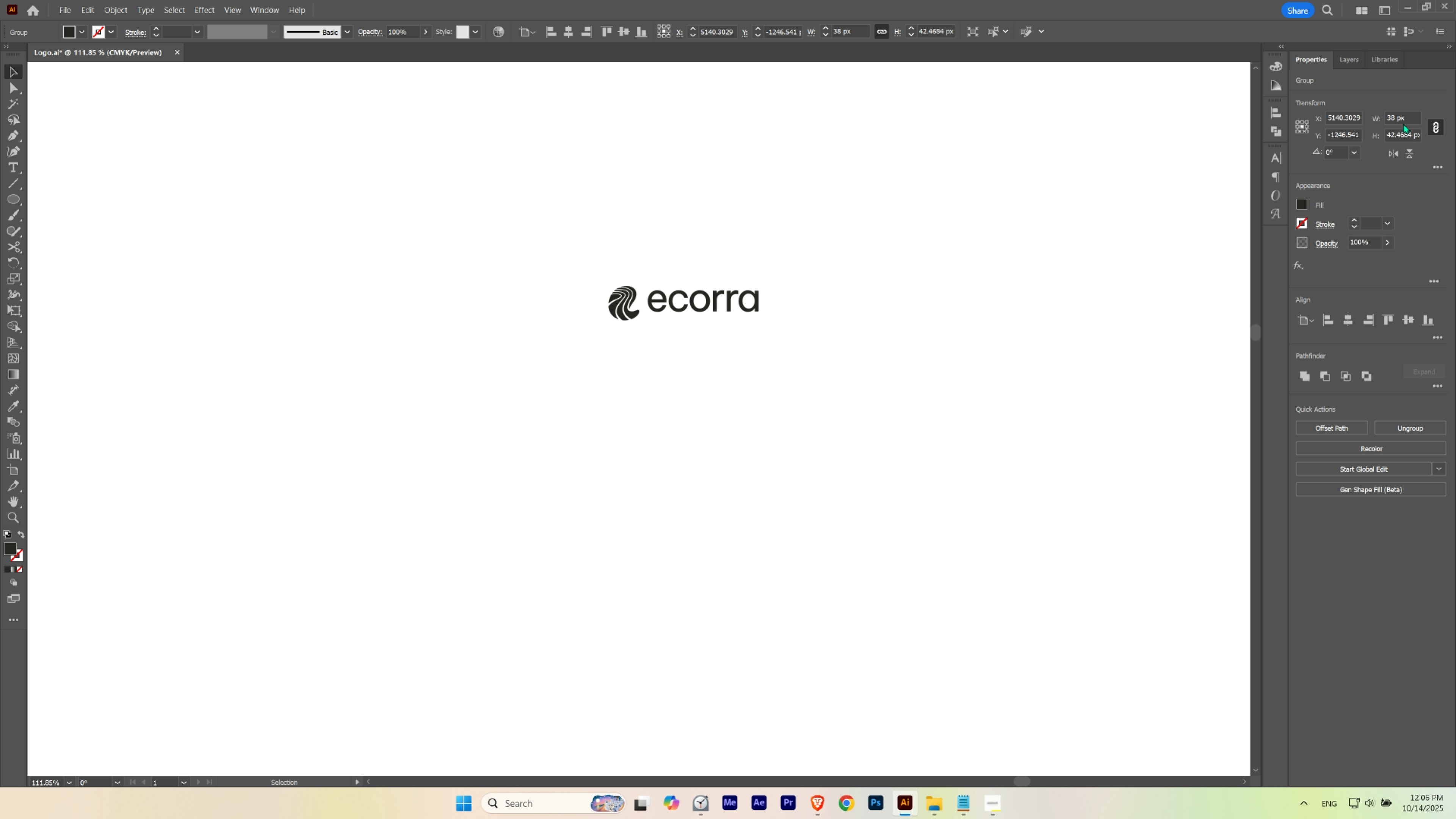 
key(ArrowUp)
 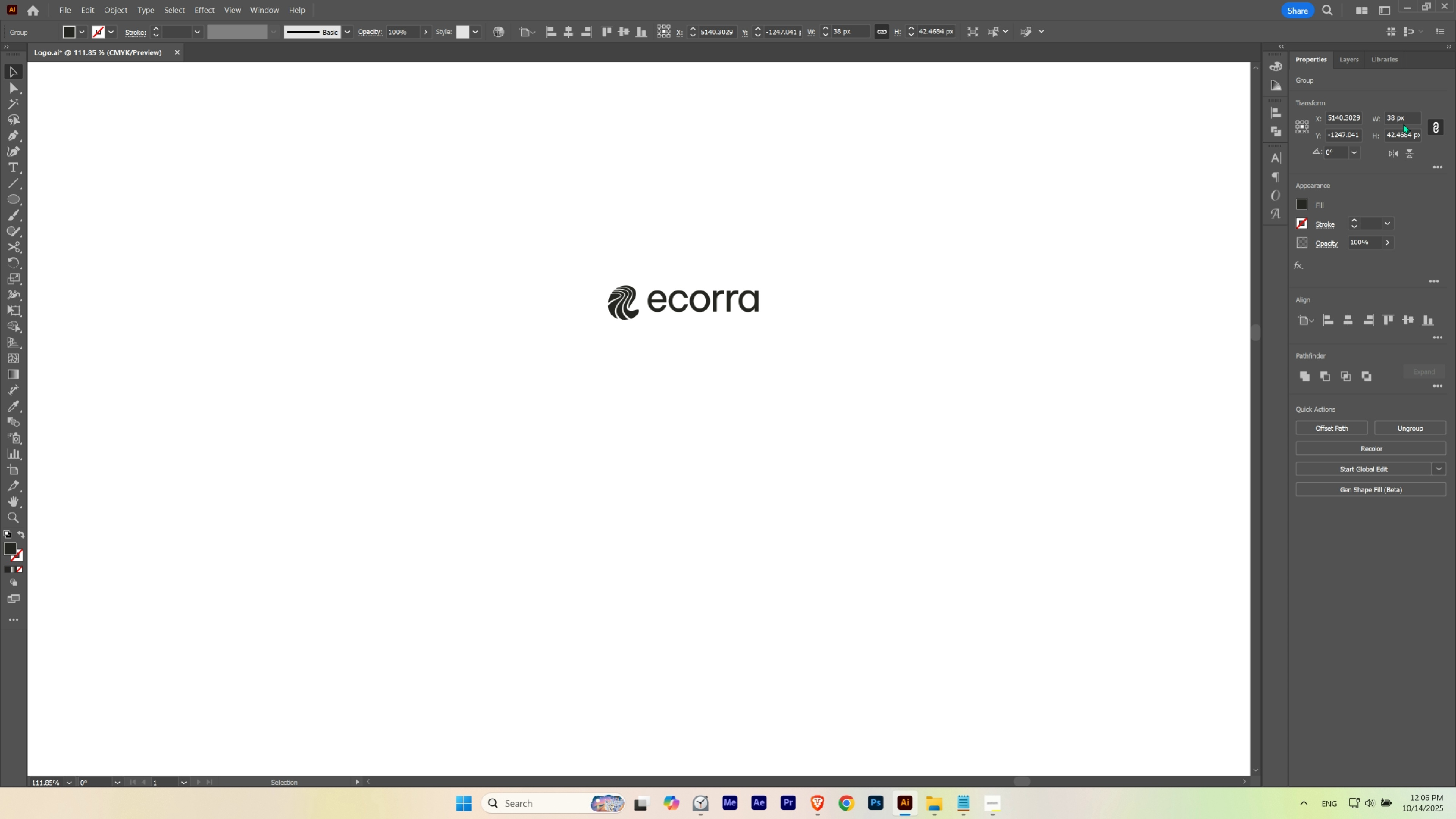 
key(ArrowLeft)
 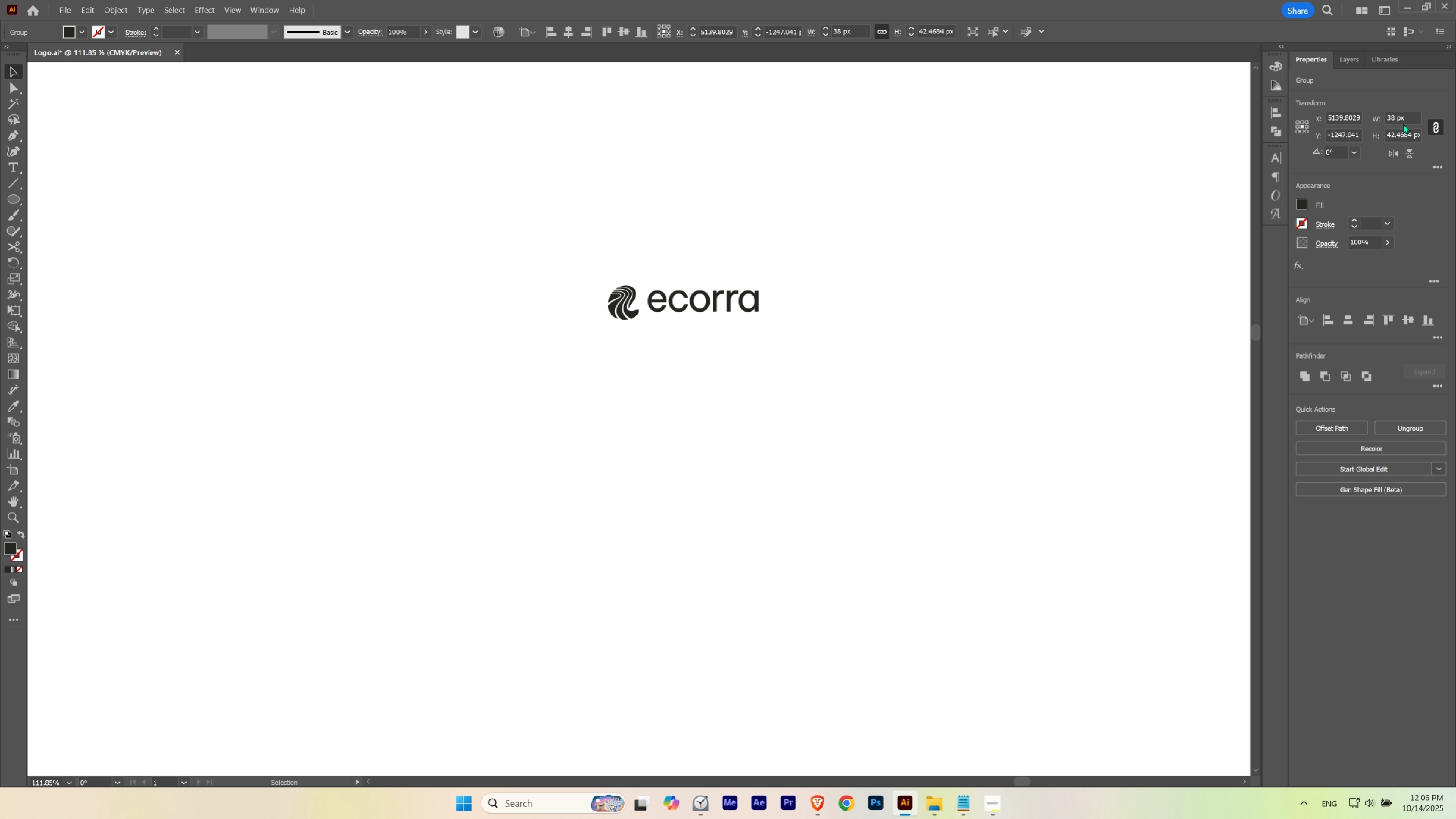 
key(ArrowRight)
 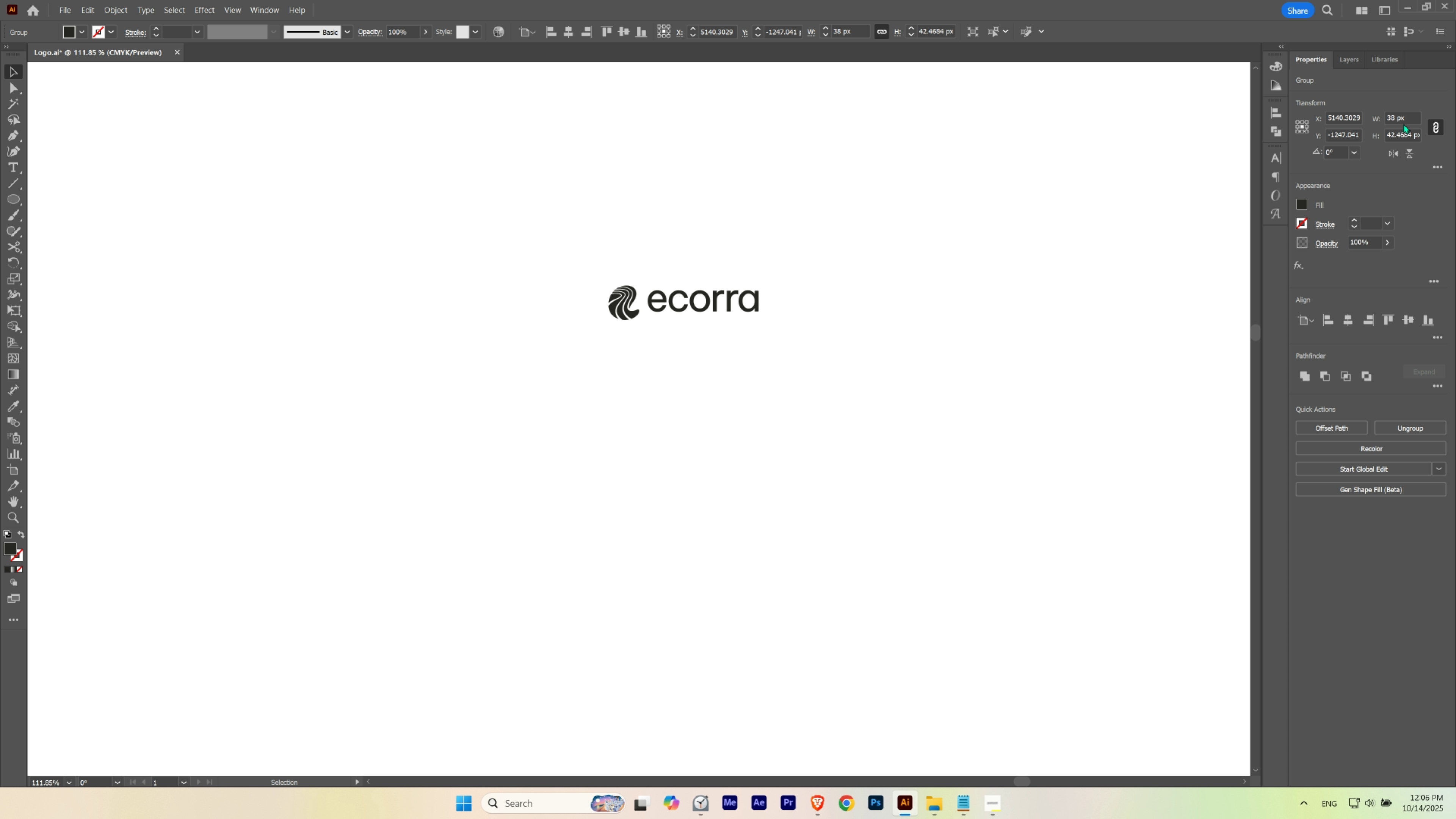 
key(ArrowLeft)
 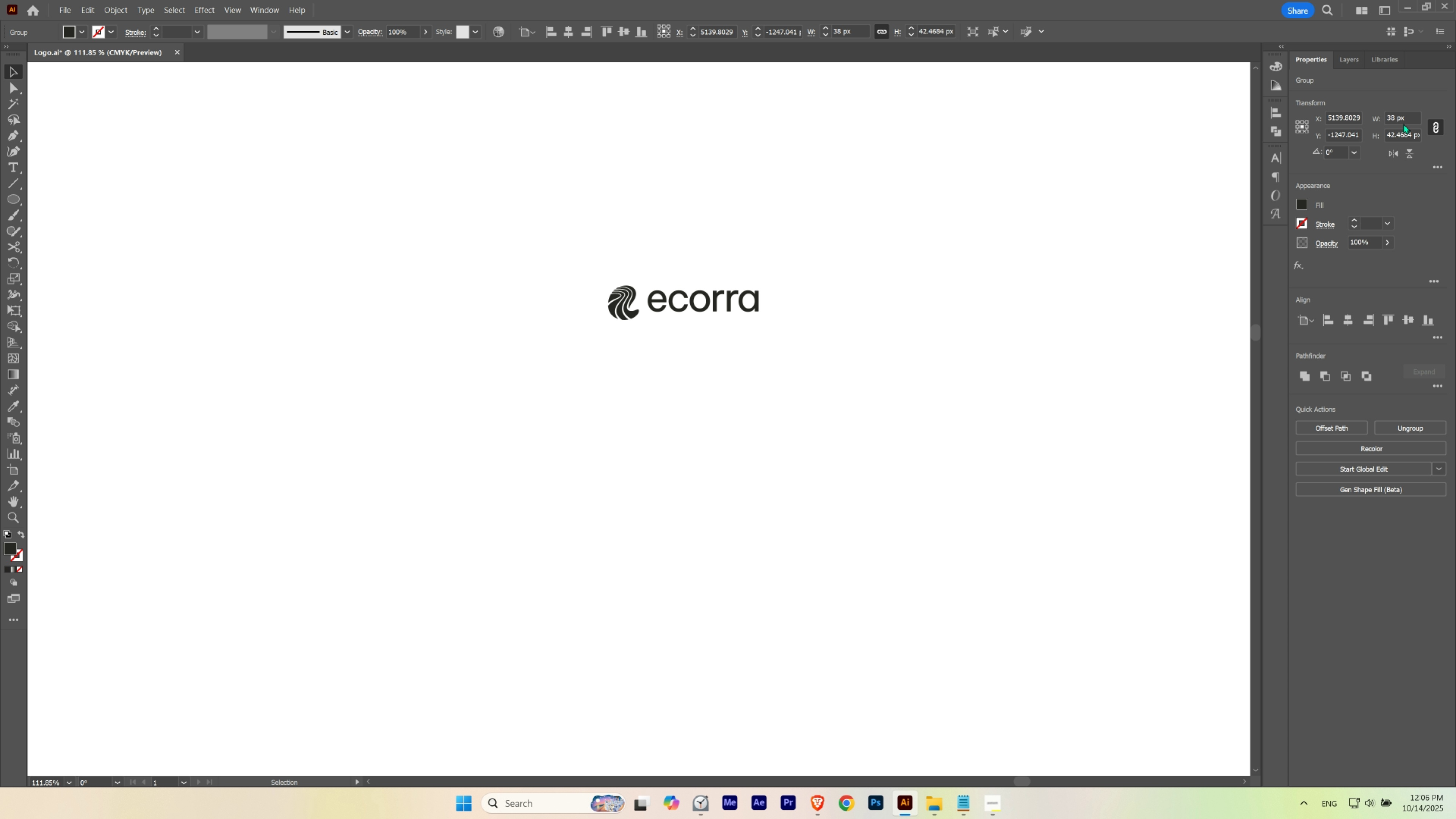 
key(ArrowRight)
 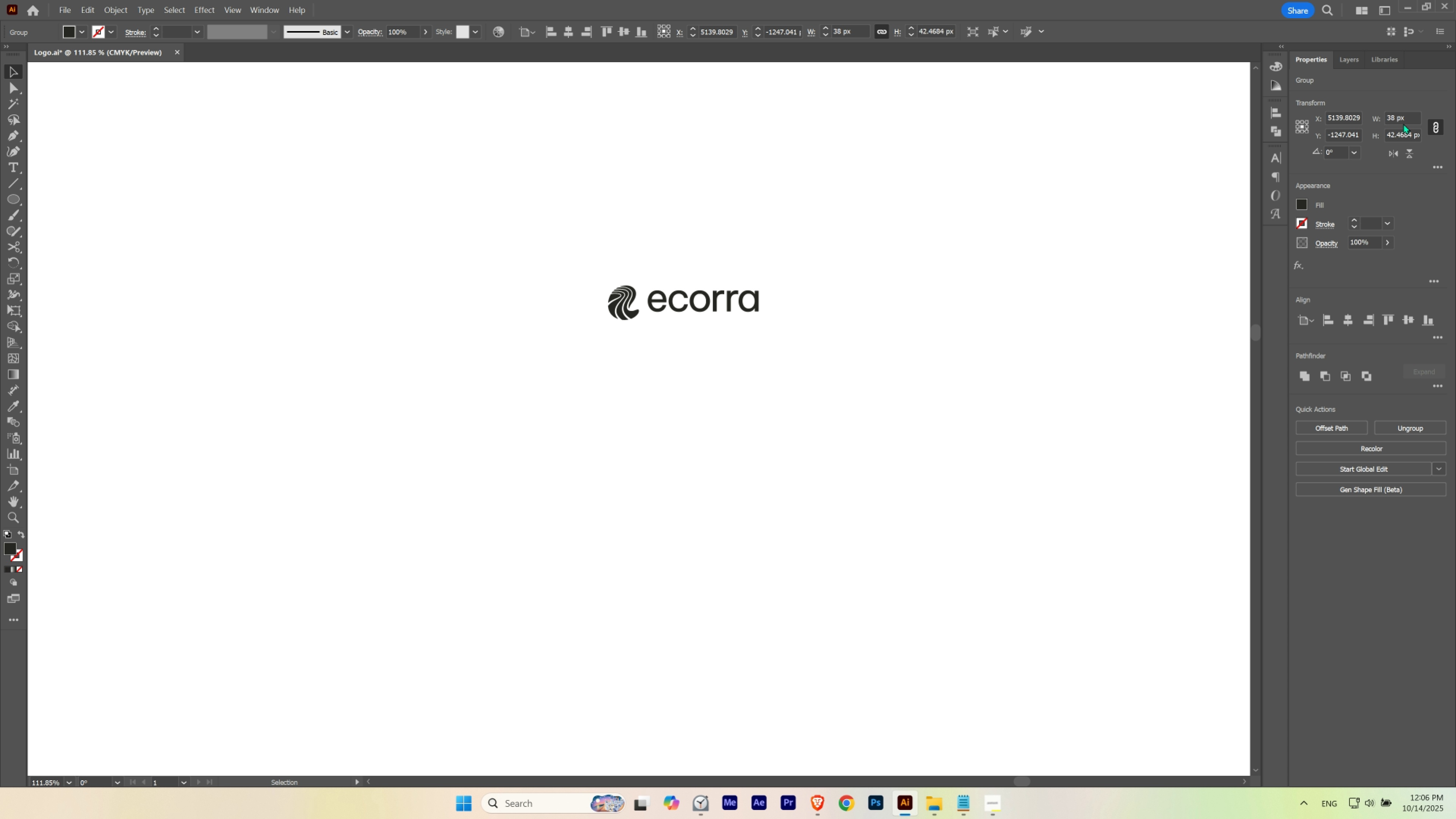 
key(ArrowLeft)
 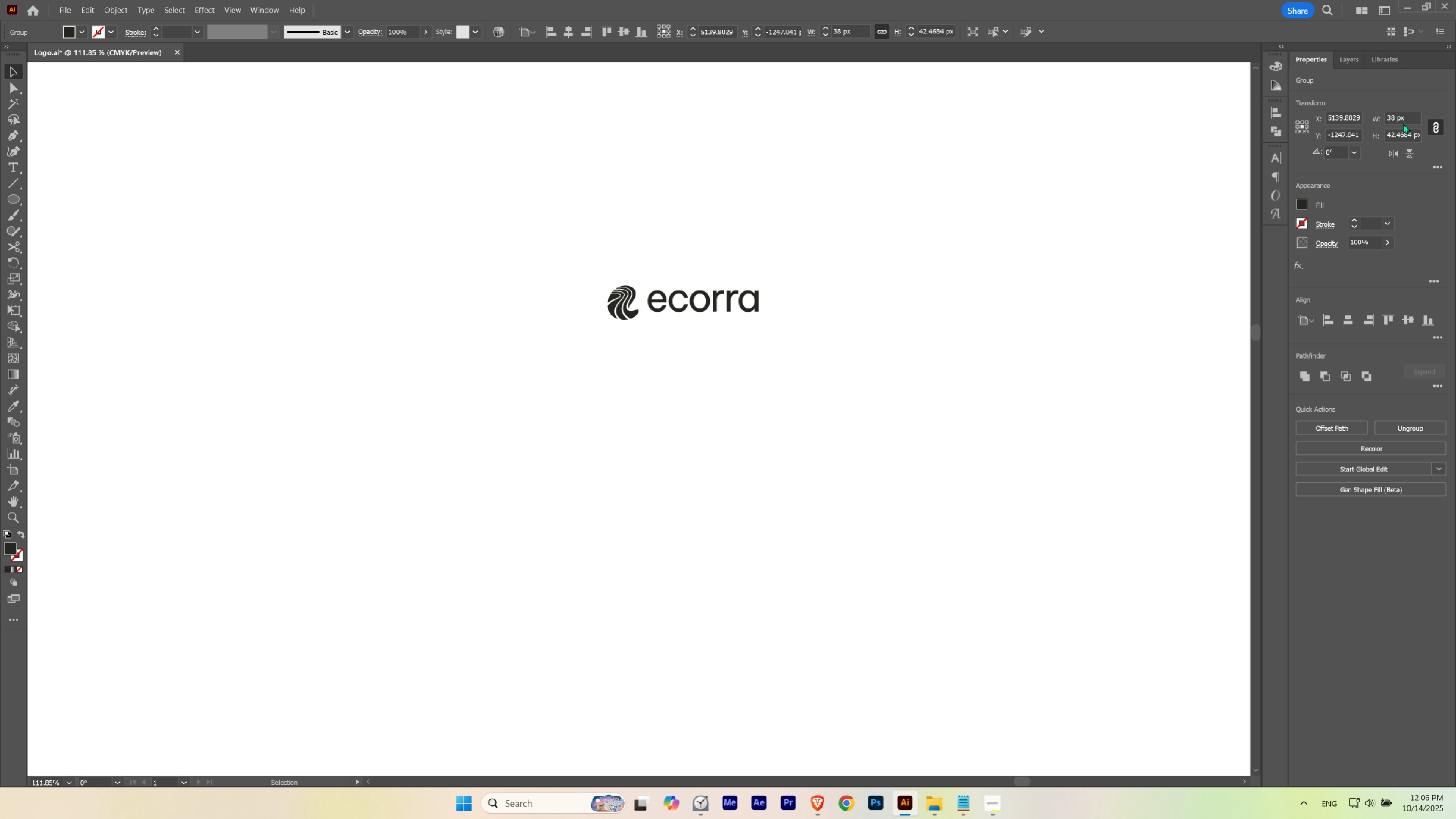 
key(ArrowLeft)
 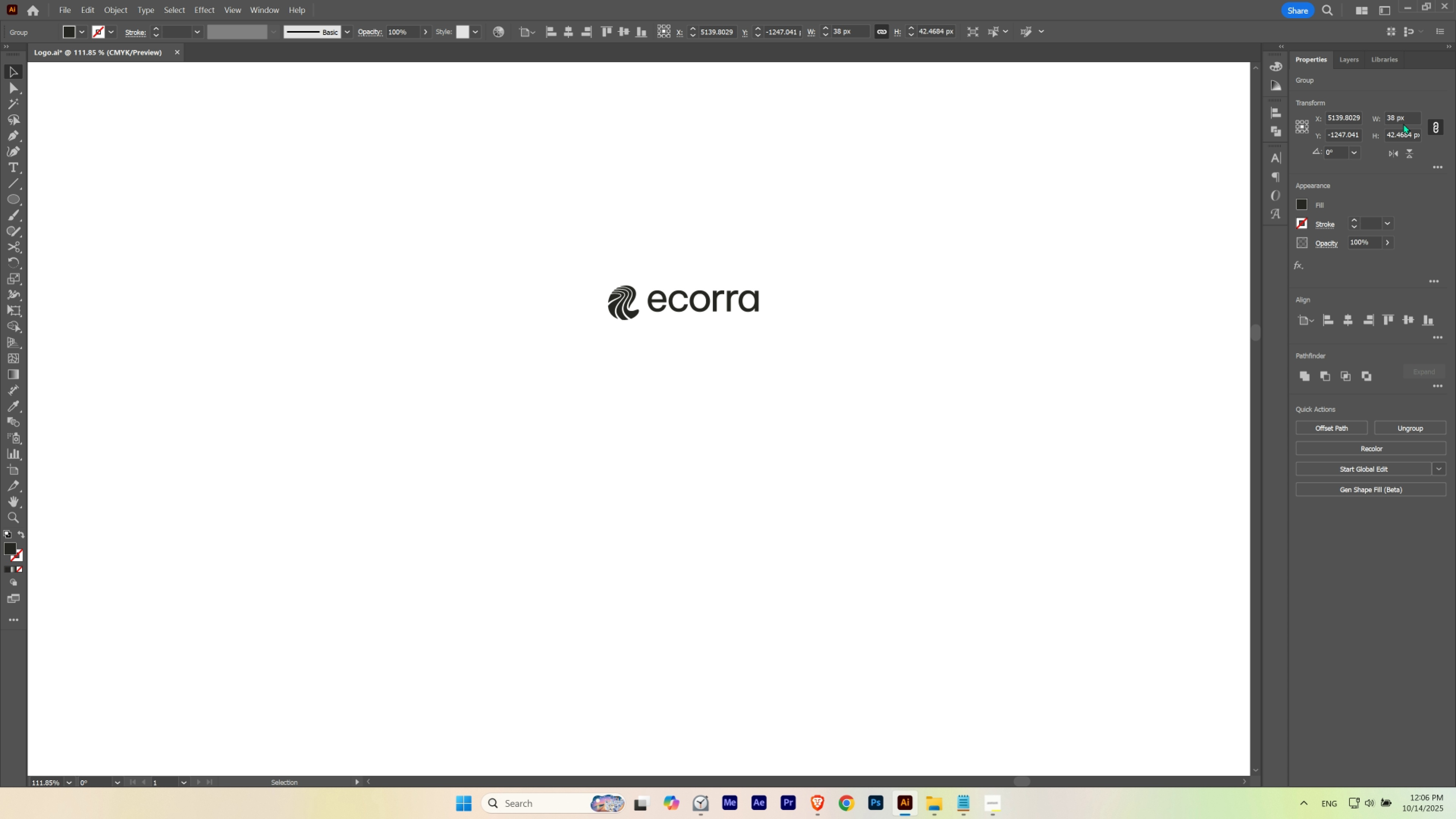 
key(ArrowRight)
 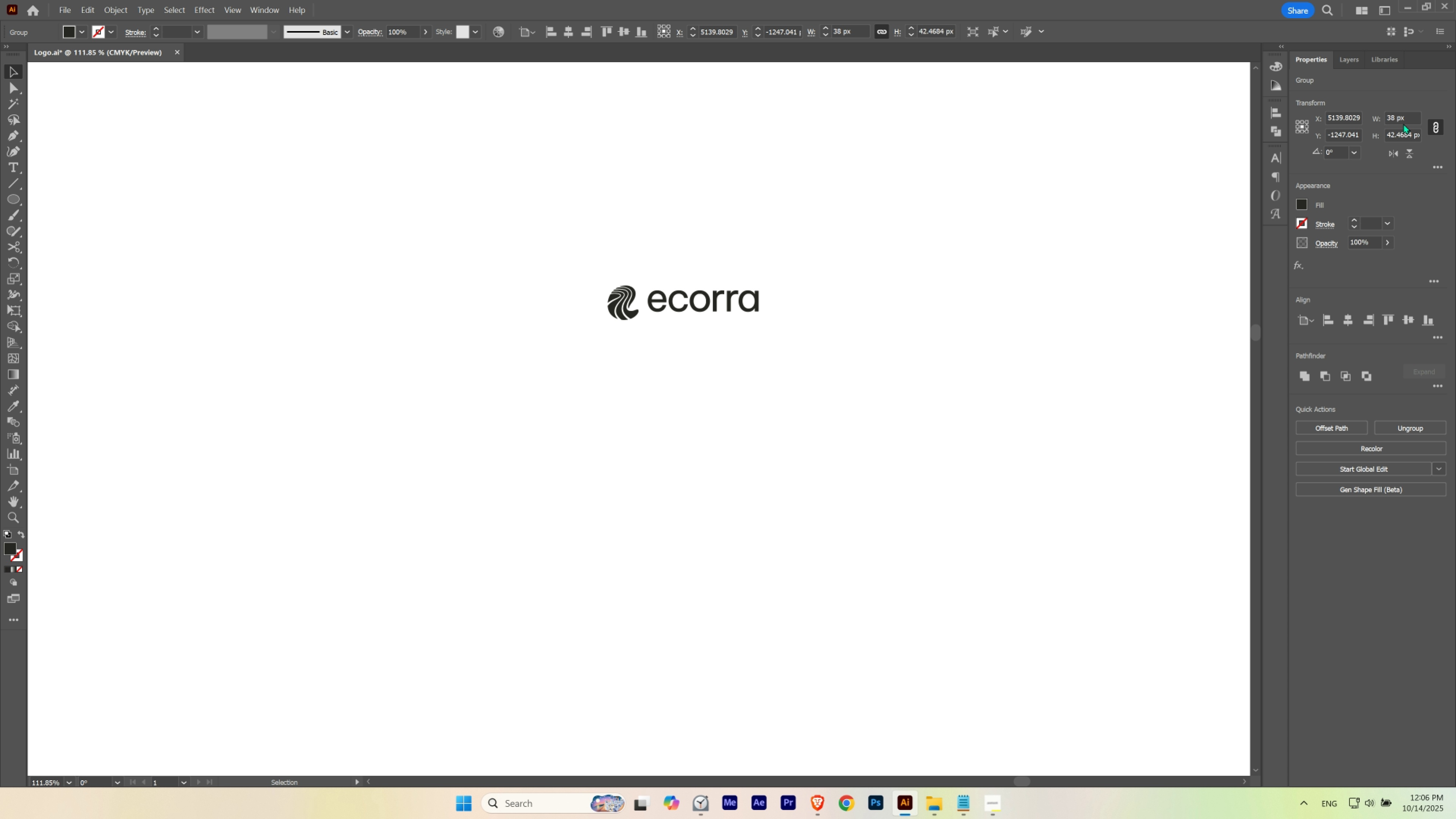 
key(ArrowLeft)
 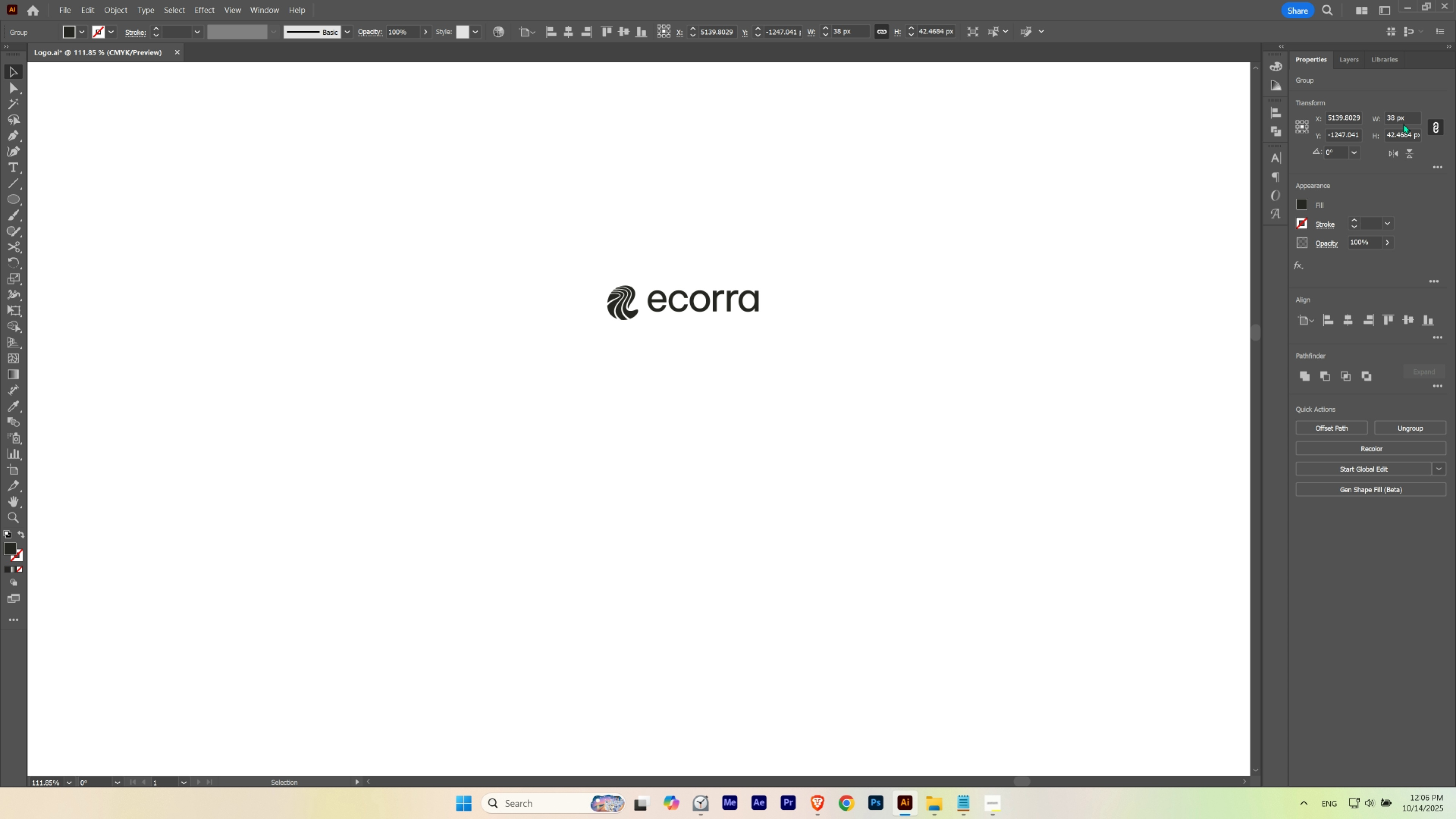 
key(ArrowLeft)
 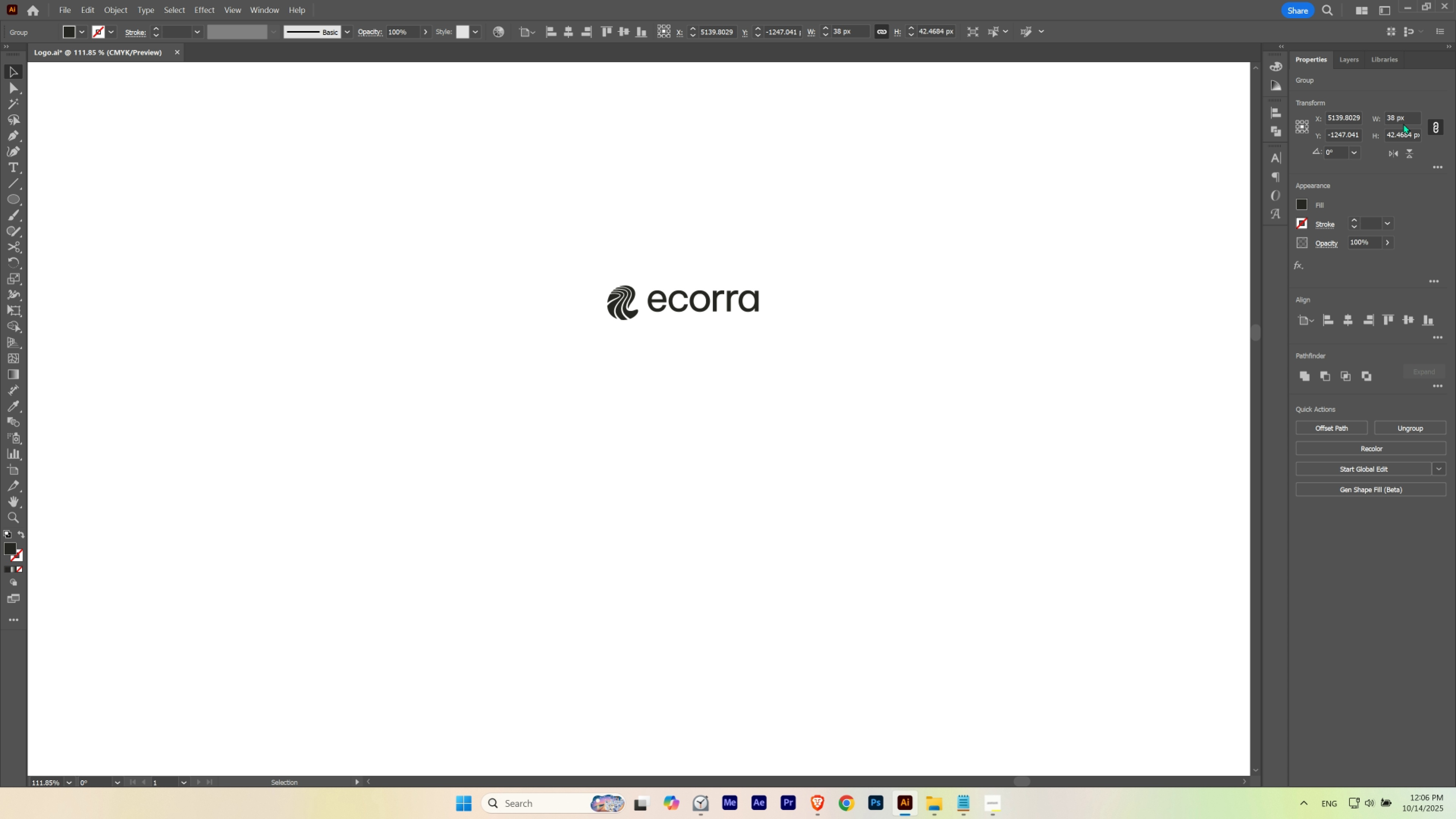 
key(ArrowRight)
 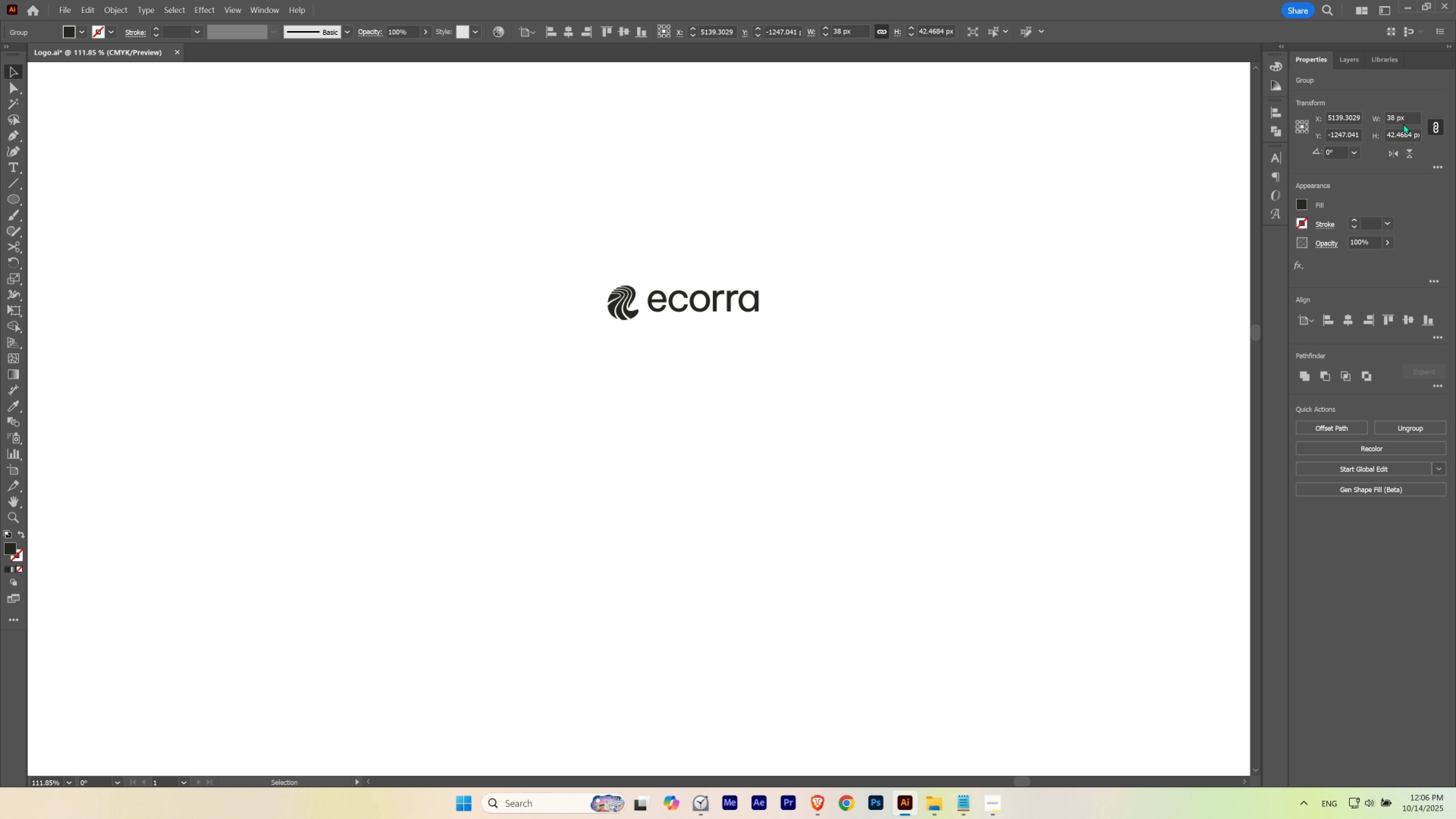 
key(ArrowLeft)
 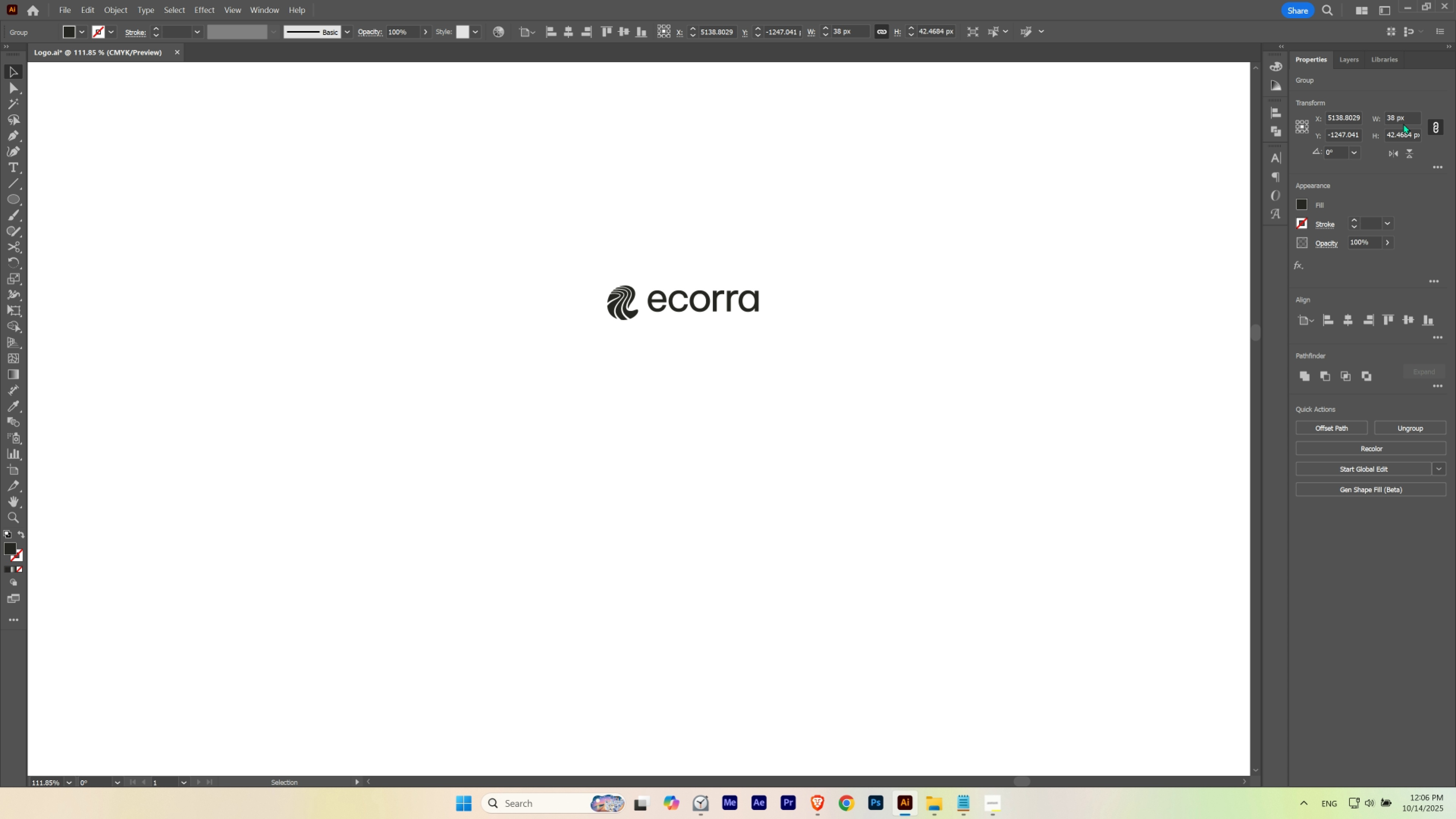 
key(ArrowLeft)
 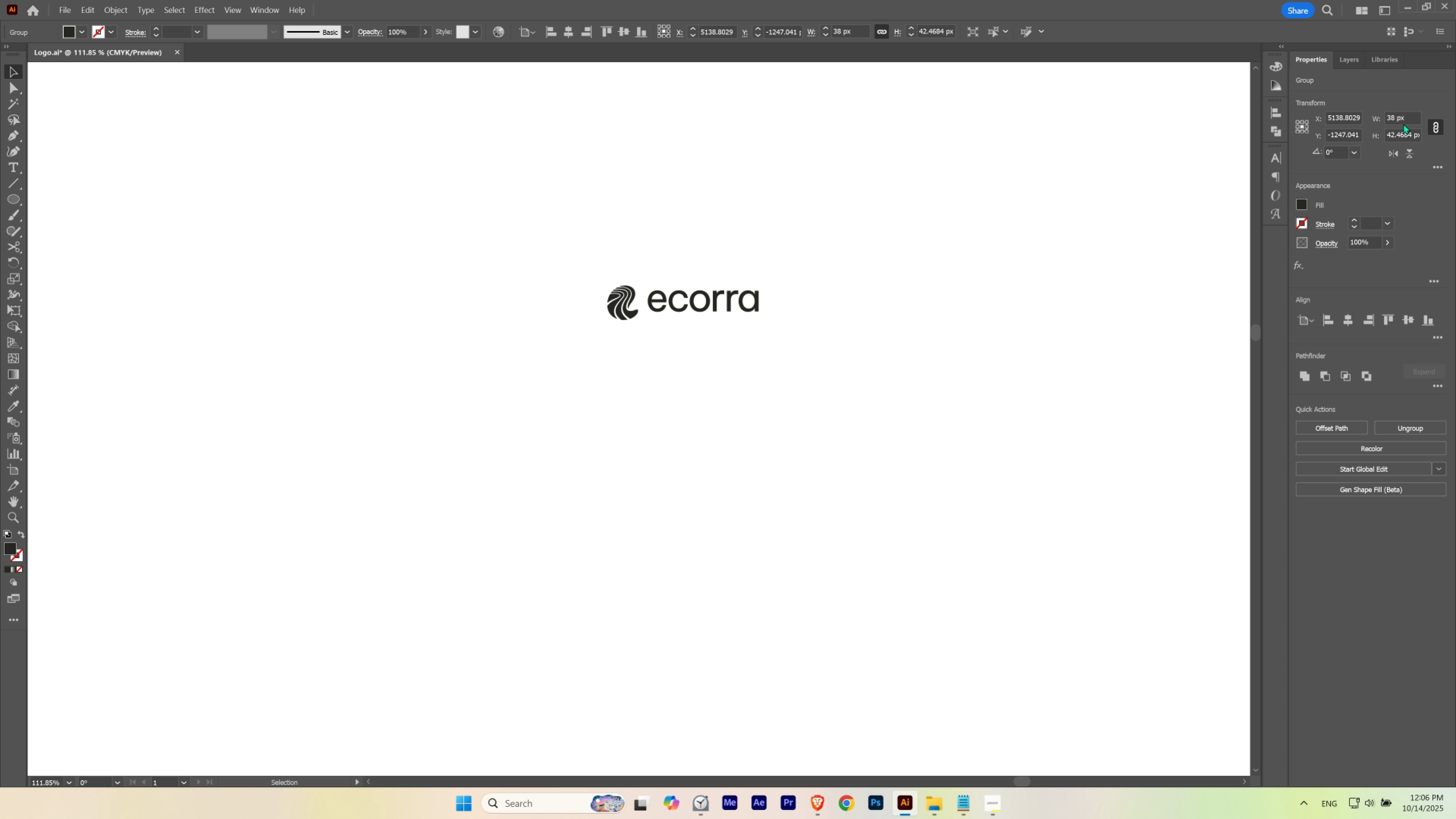 
key(ArrowRight)
 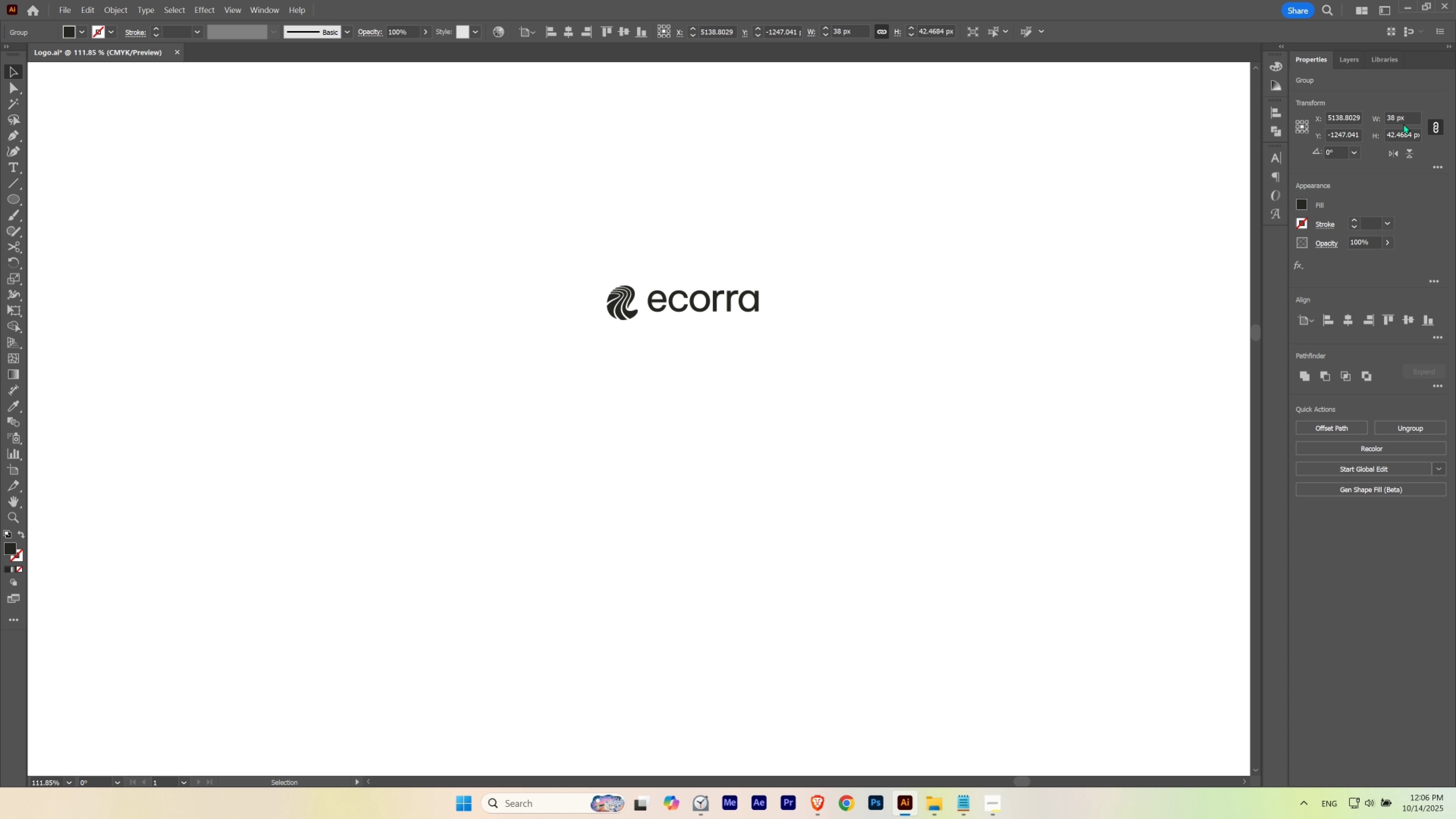 
key(ArrowLeft)
 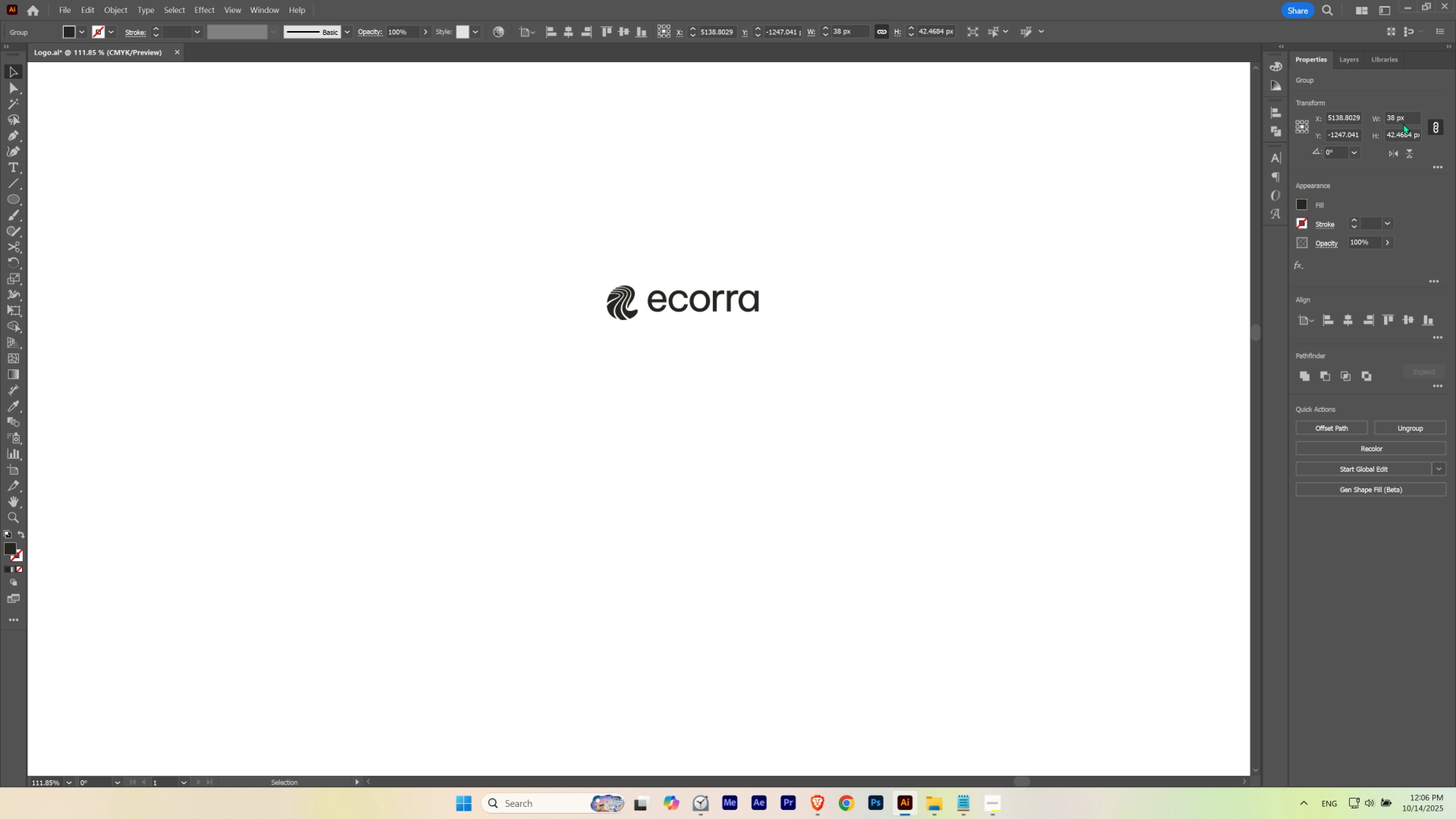 
key(ArrowRight)
 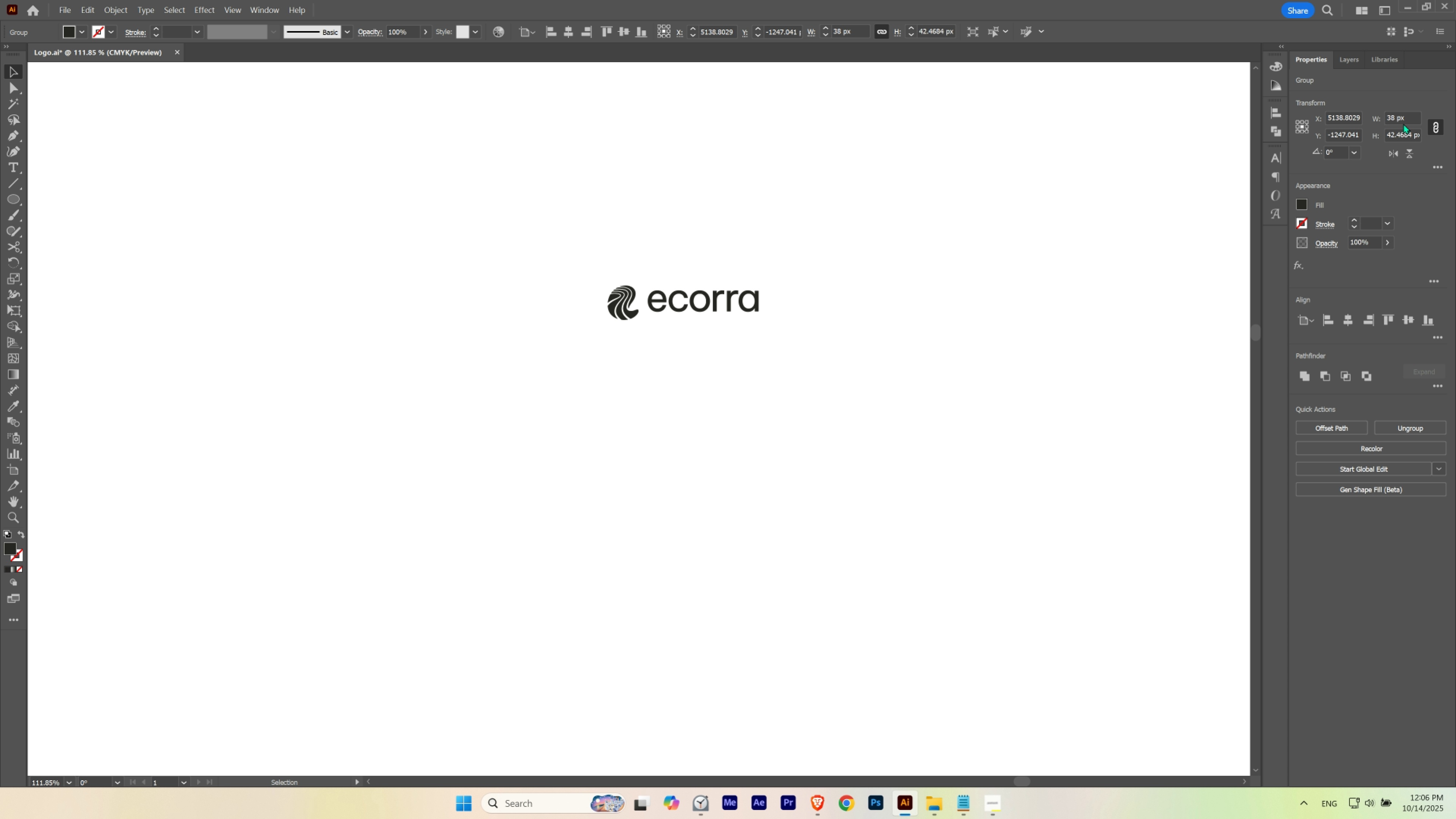 
key(ArrowRight)
 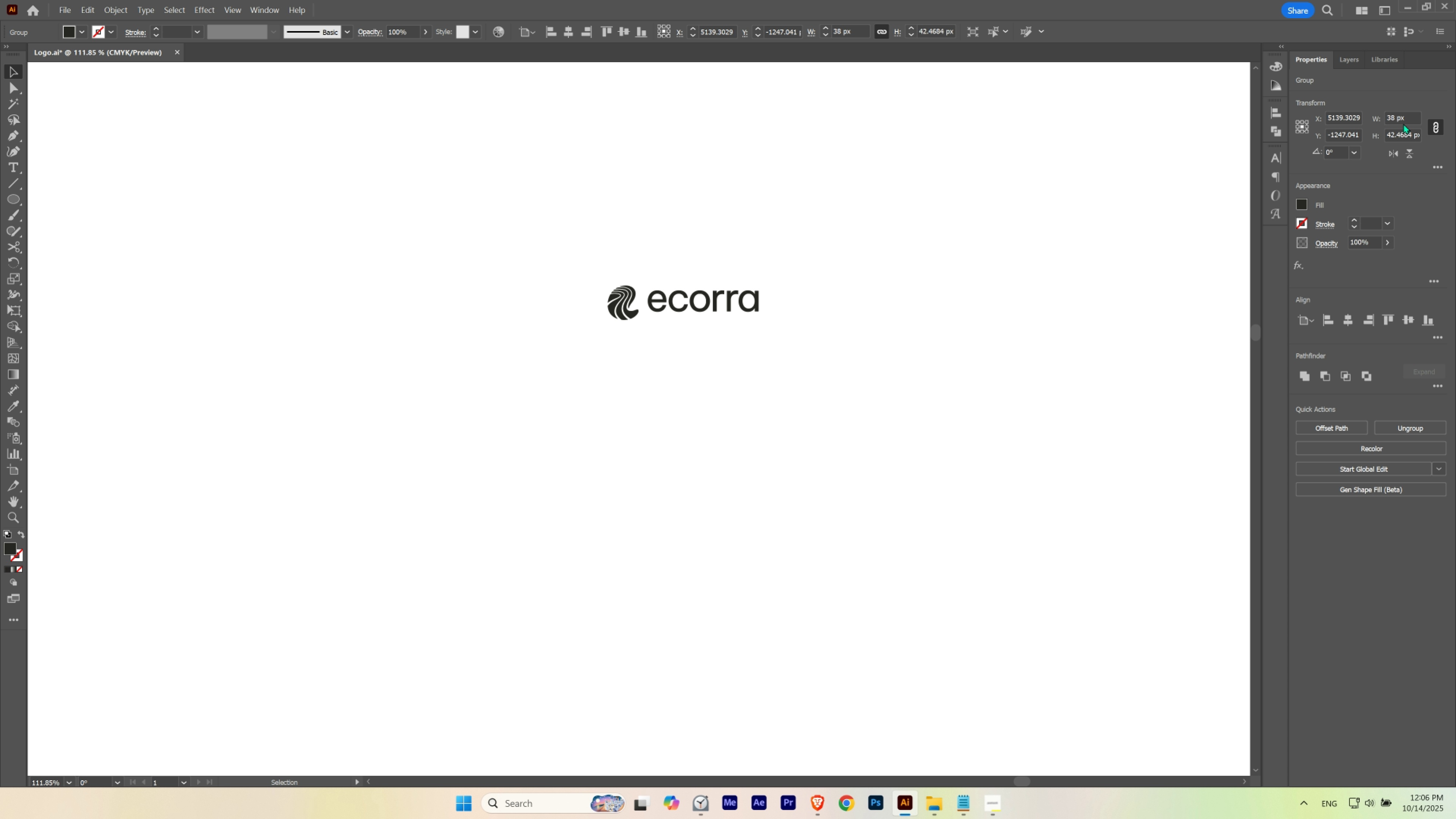 
key(ArrowRight)
 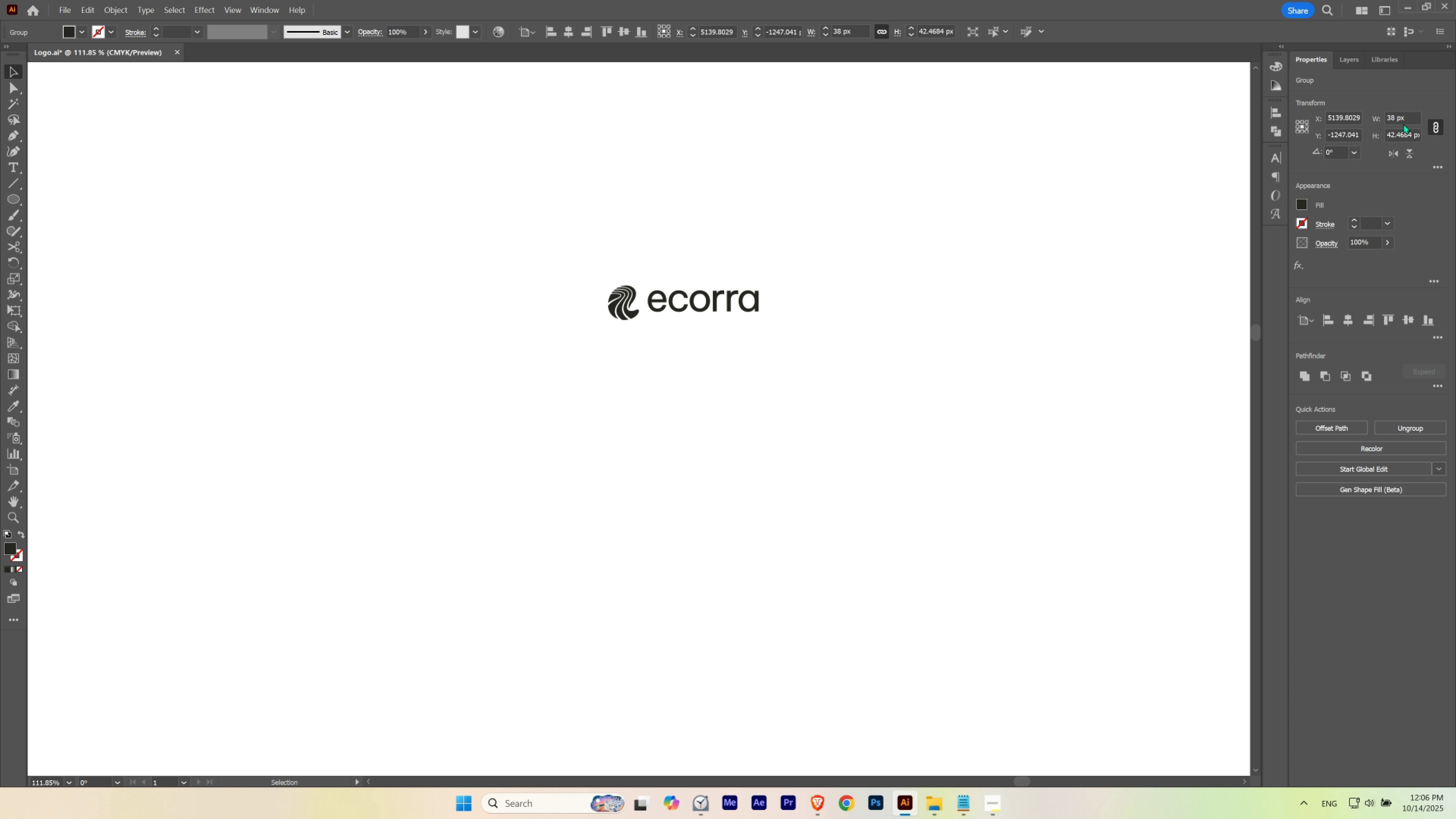 
key(ArrowLeft)
 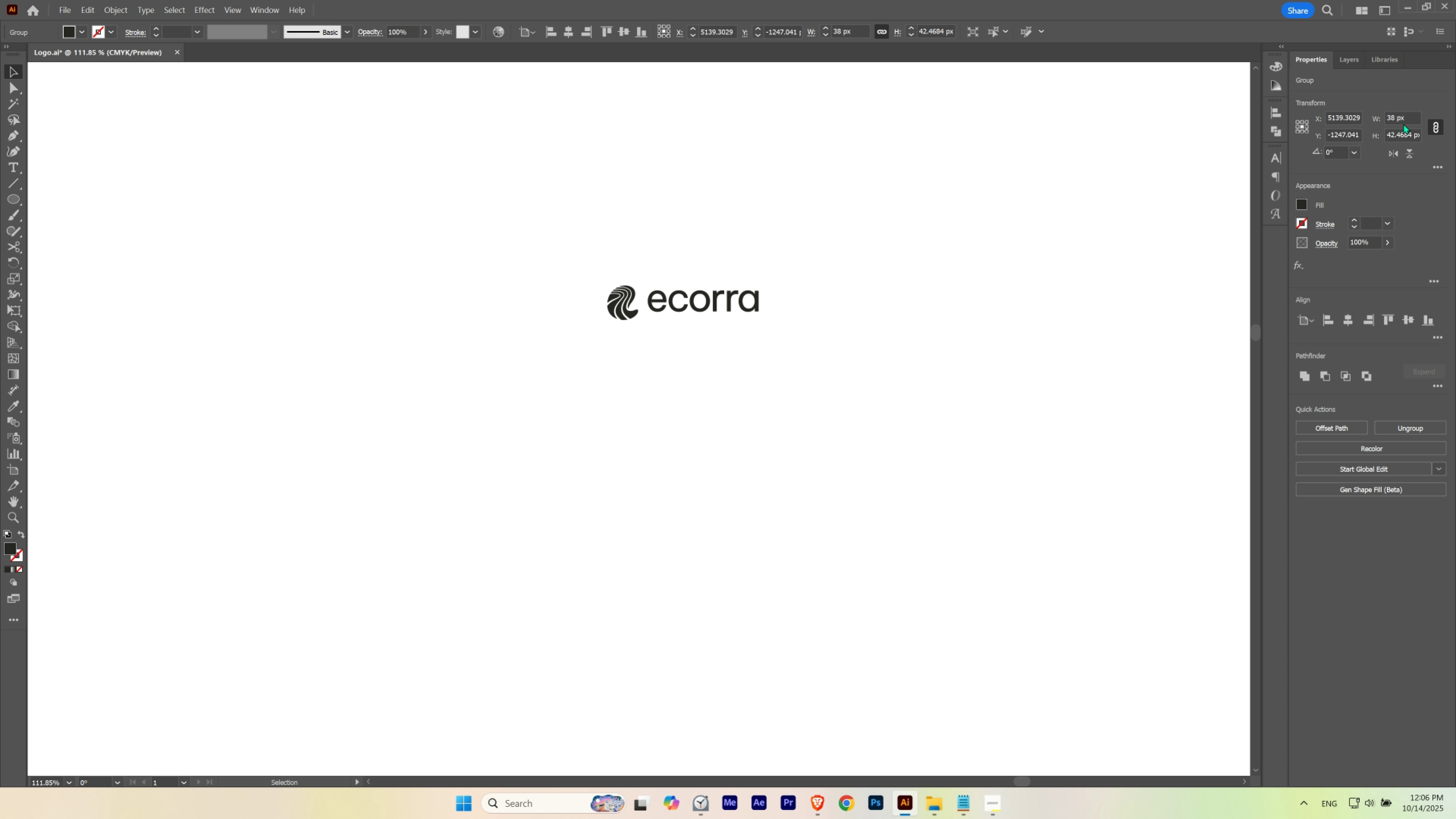 
key(ArrowLeft)
 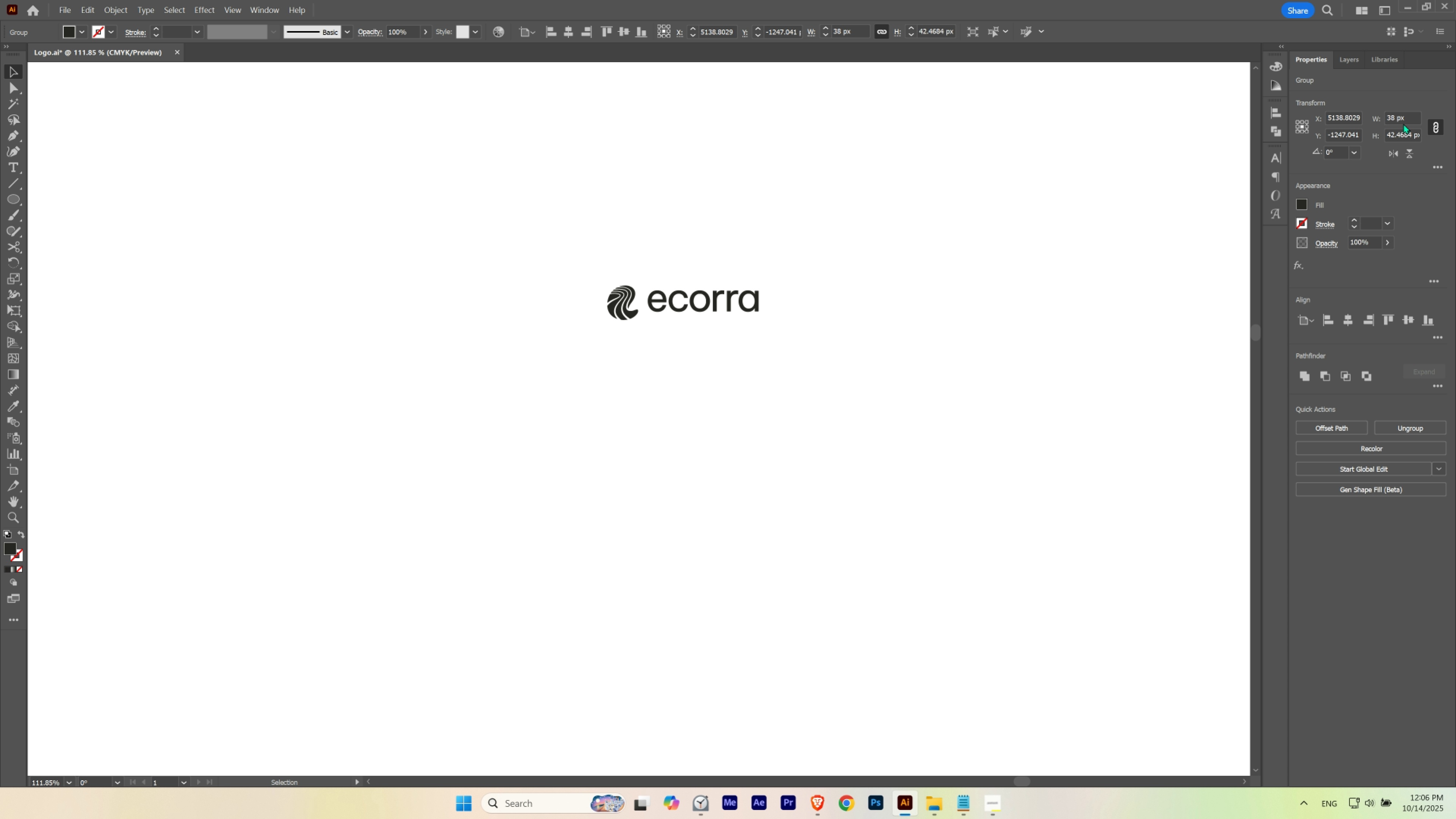 
key(ArrowRight)
 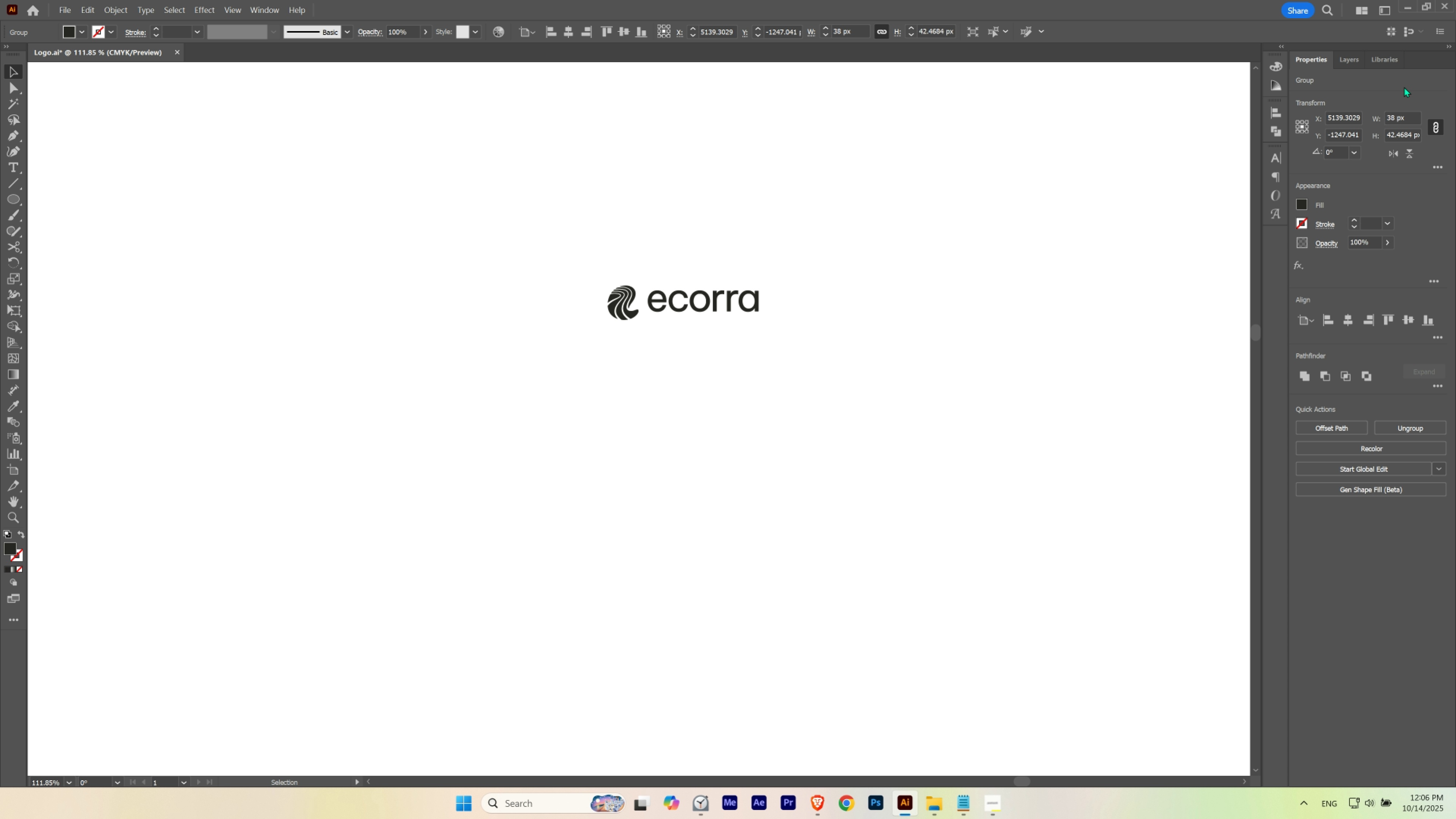 
scroll: coordinate [1394, 117], scroll_direction: down, amount: 2.0
 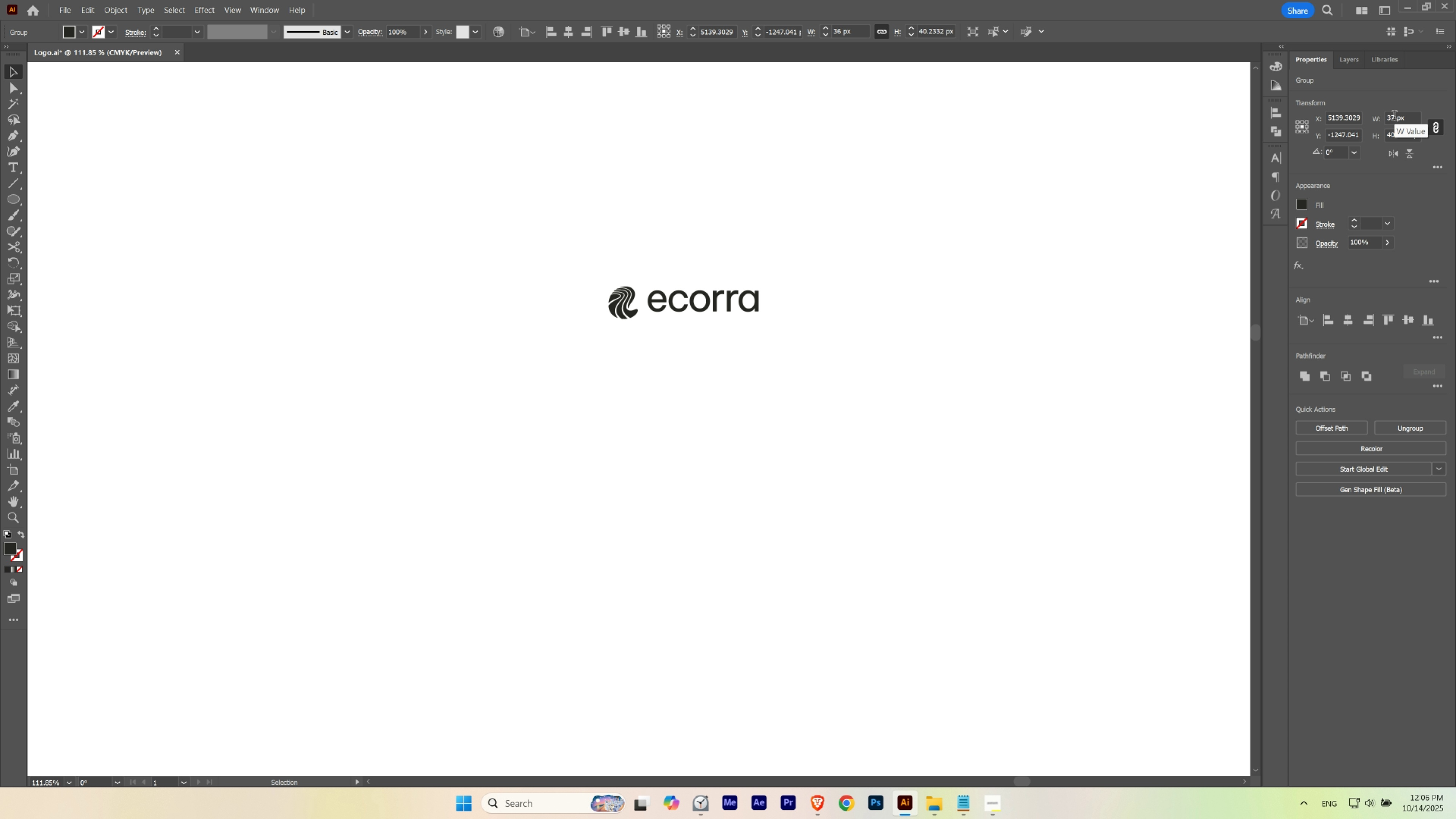 
scroll: coordinate [1394, 117], scroll_direction: up, amount: 2.0
 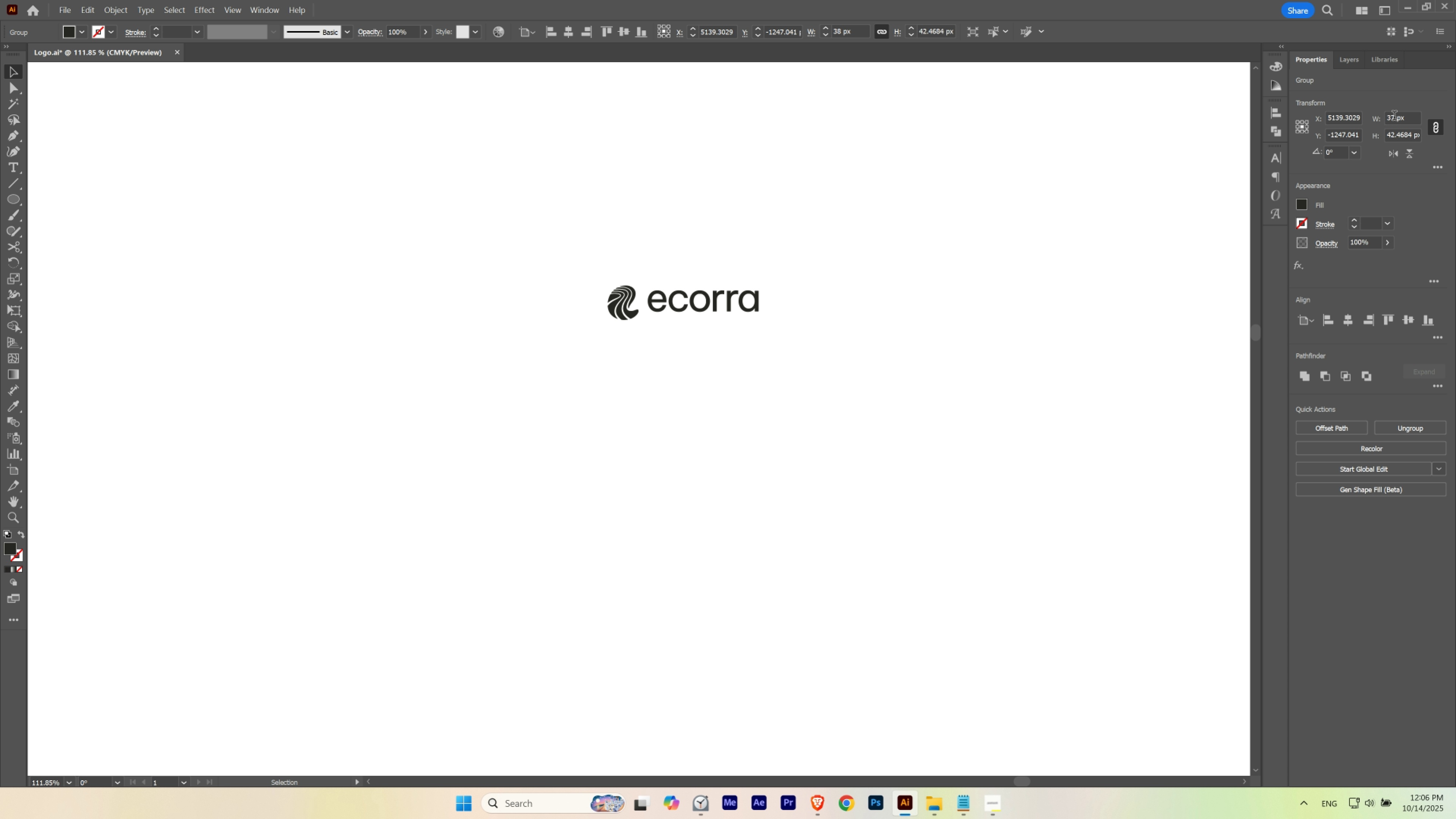 
scroll: coordinate [1406, 118], scroll_direction: down, amount: 2.0
 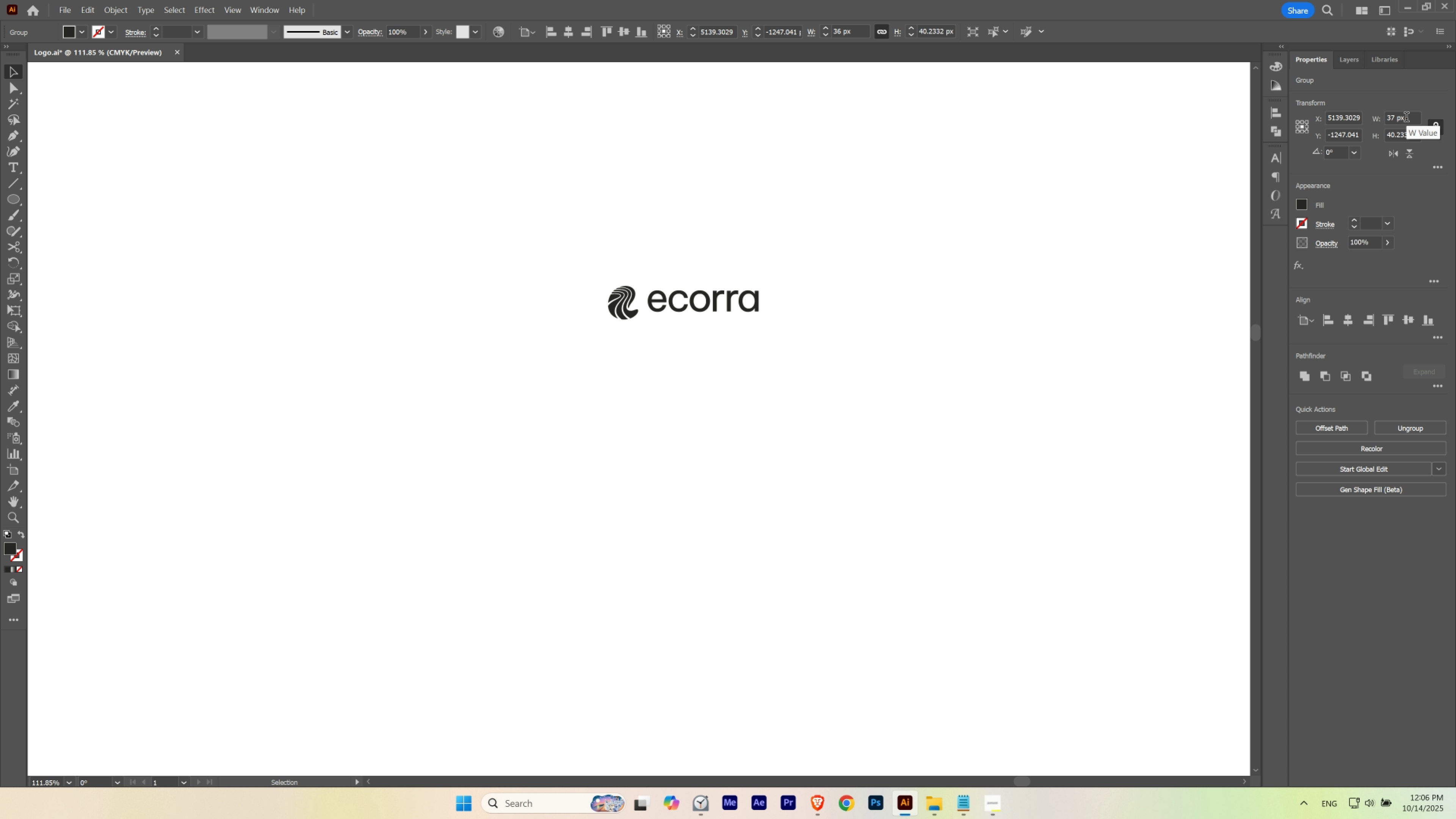 
scroll: coordinate [1406, 118], scroll_direction: up, amount: 1.0
 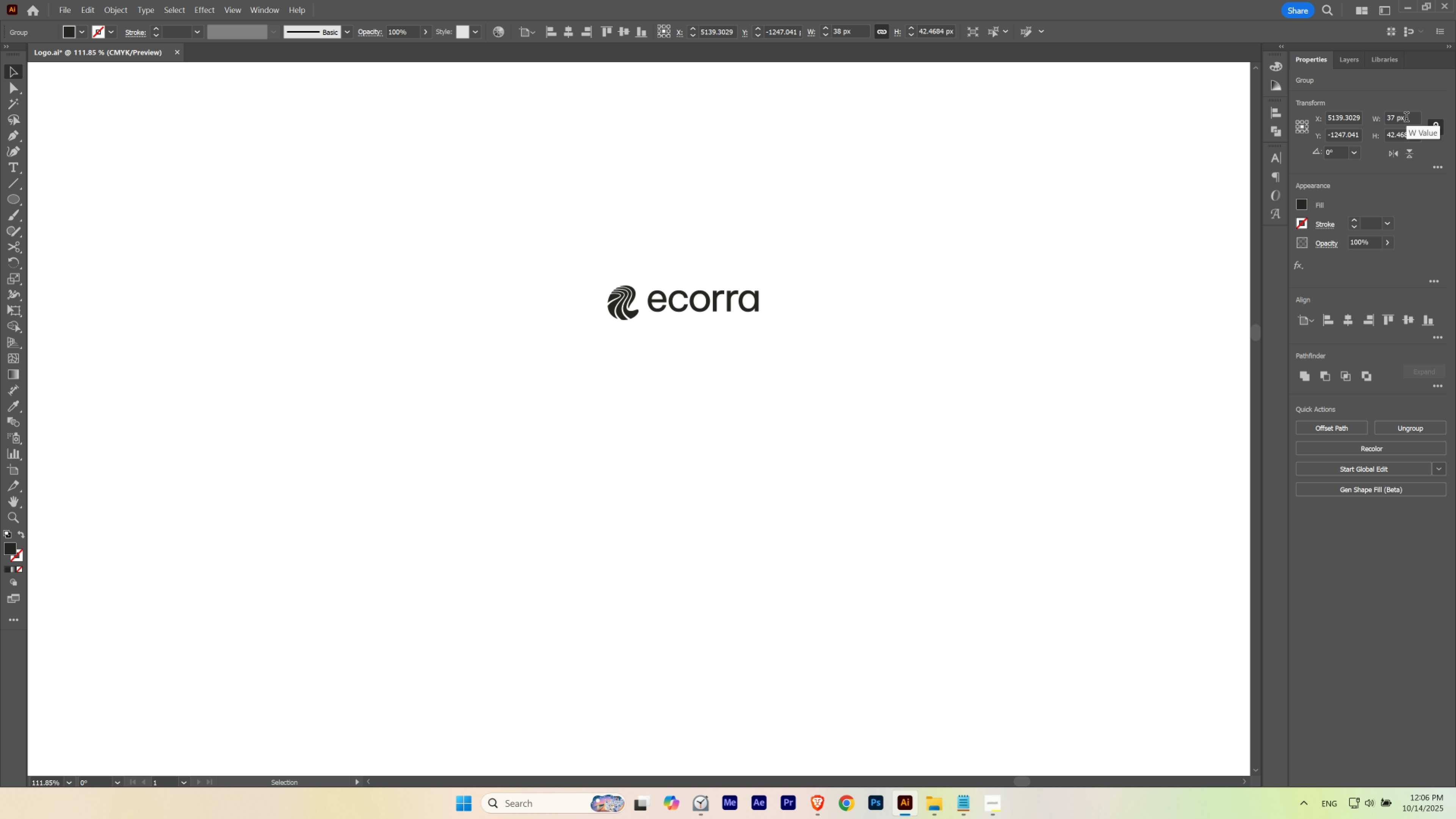 
scroll: coordinate [1406, 118], scroll_direction: down, amount: 1.0
 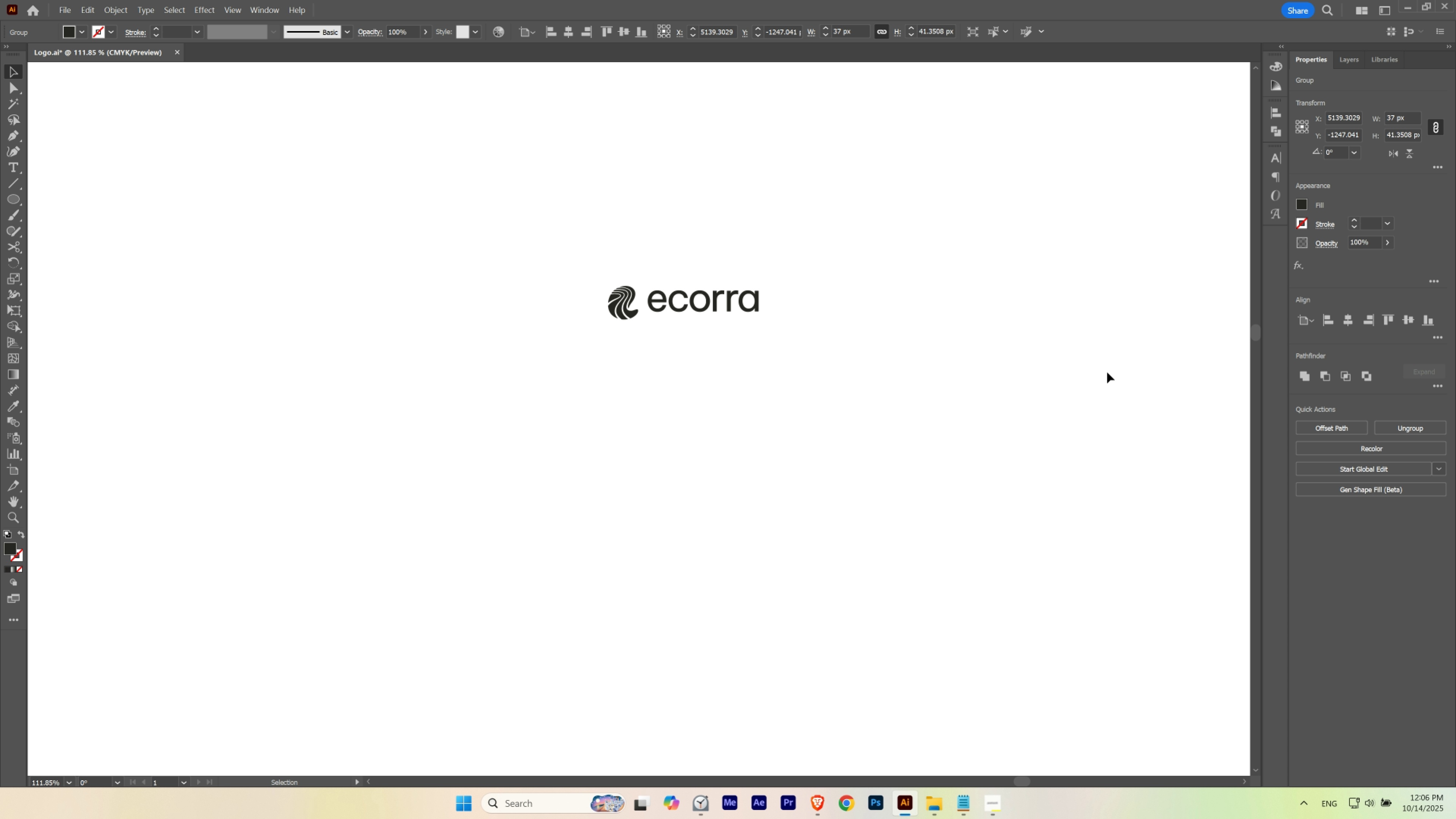 
key(V)
 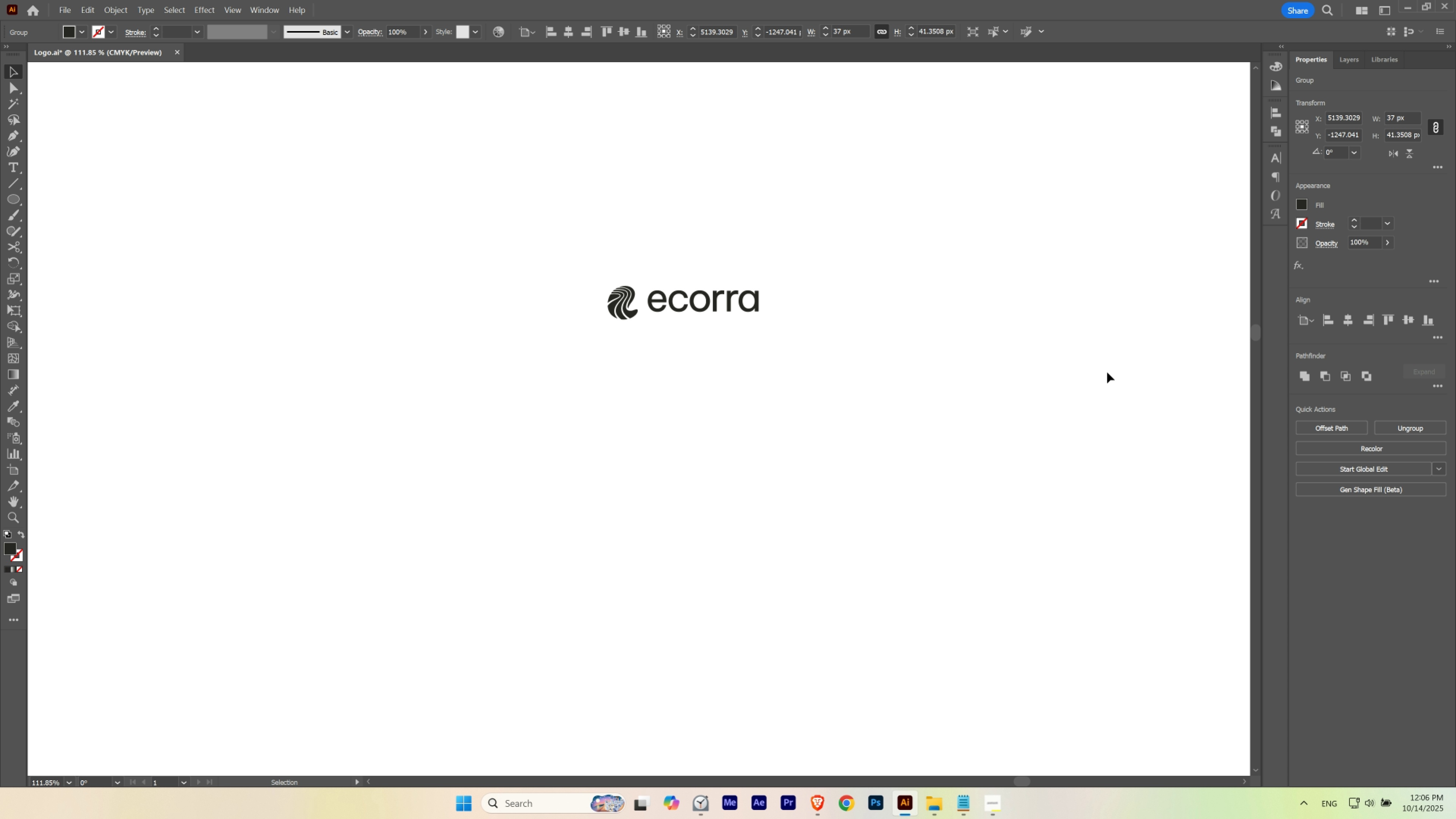 
key(ArrowLeft)
 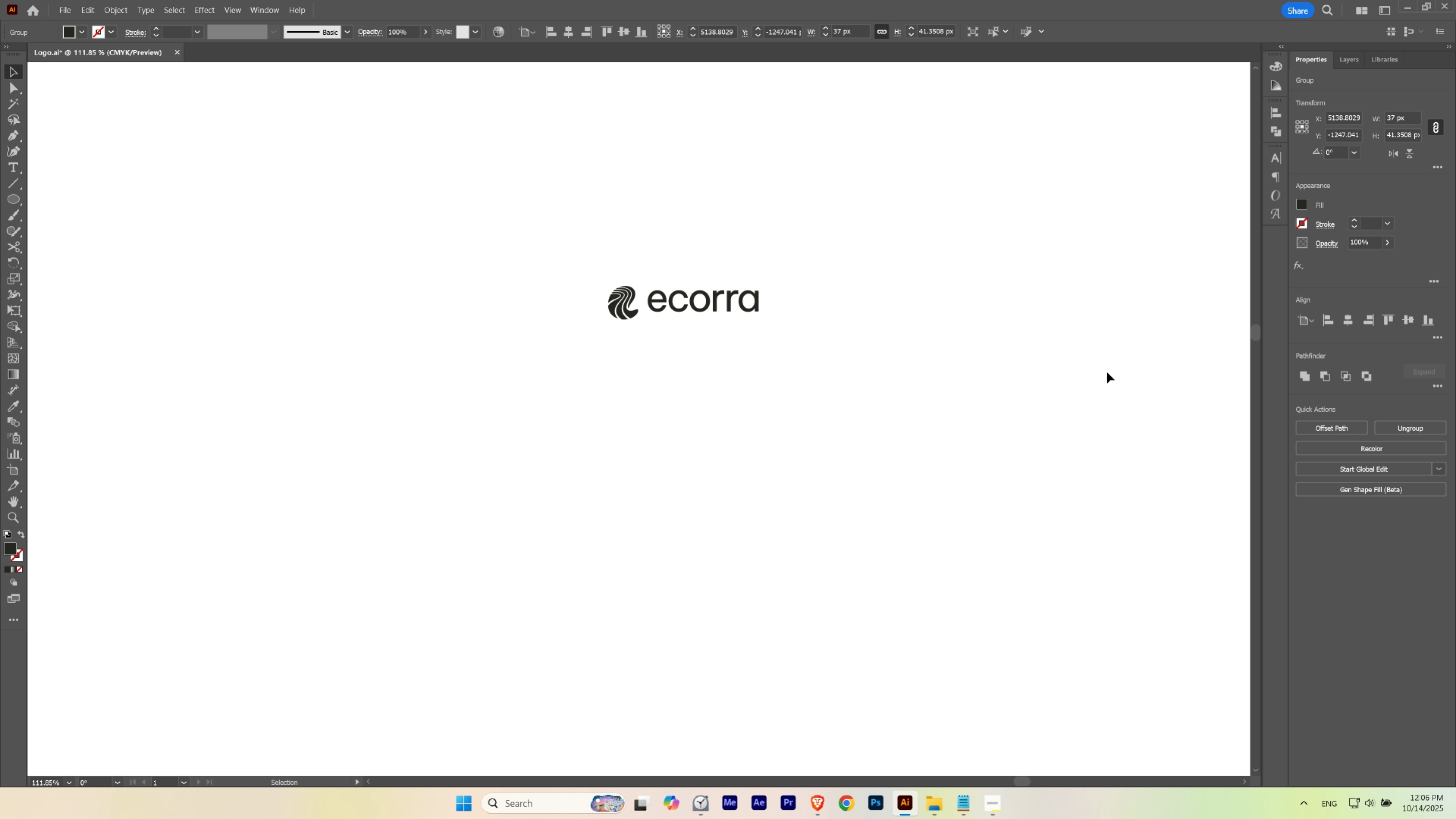 
key(ArrowRight)
 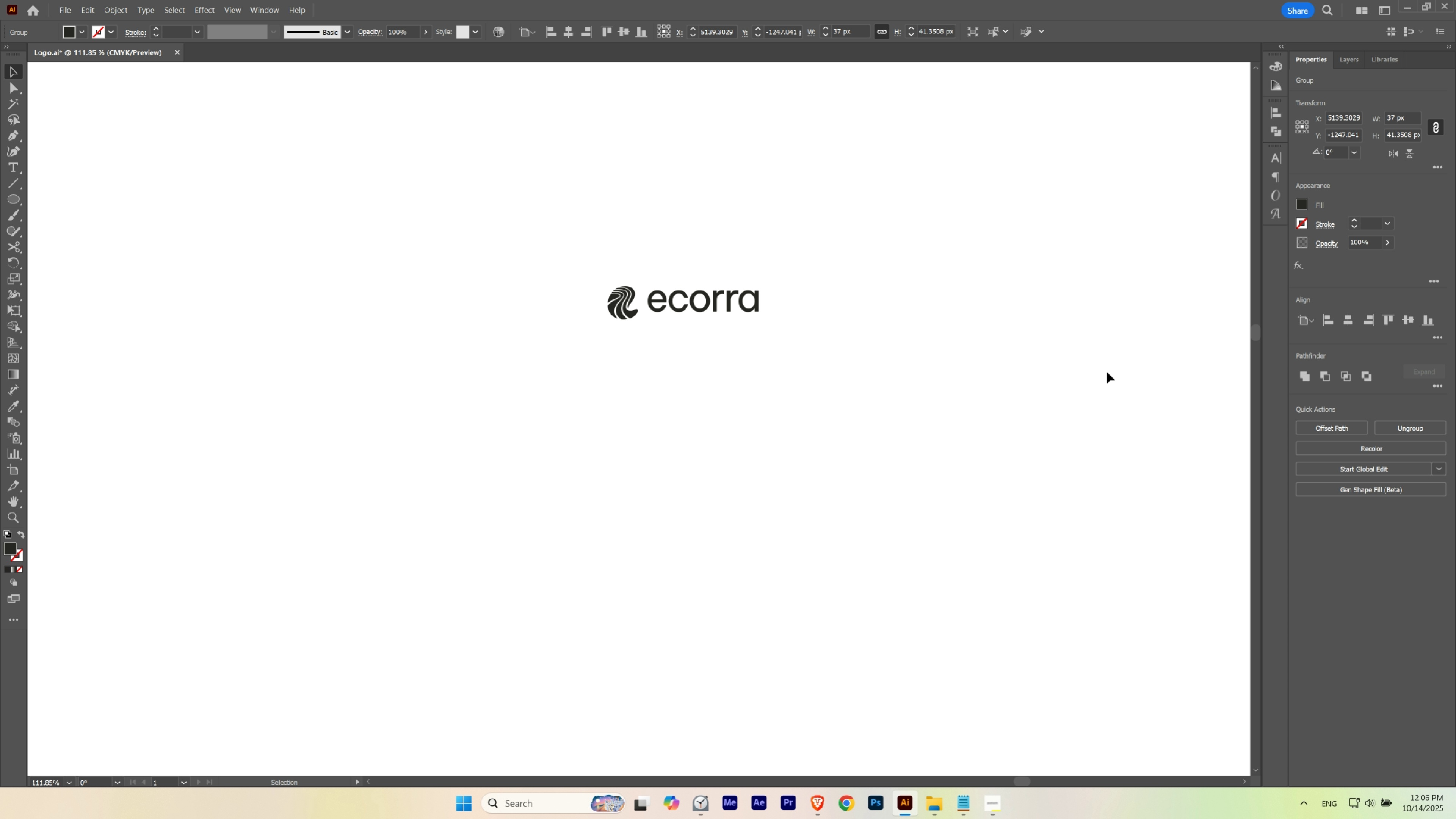 
key(ArrowLeft)
 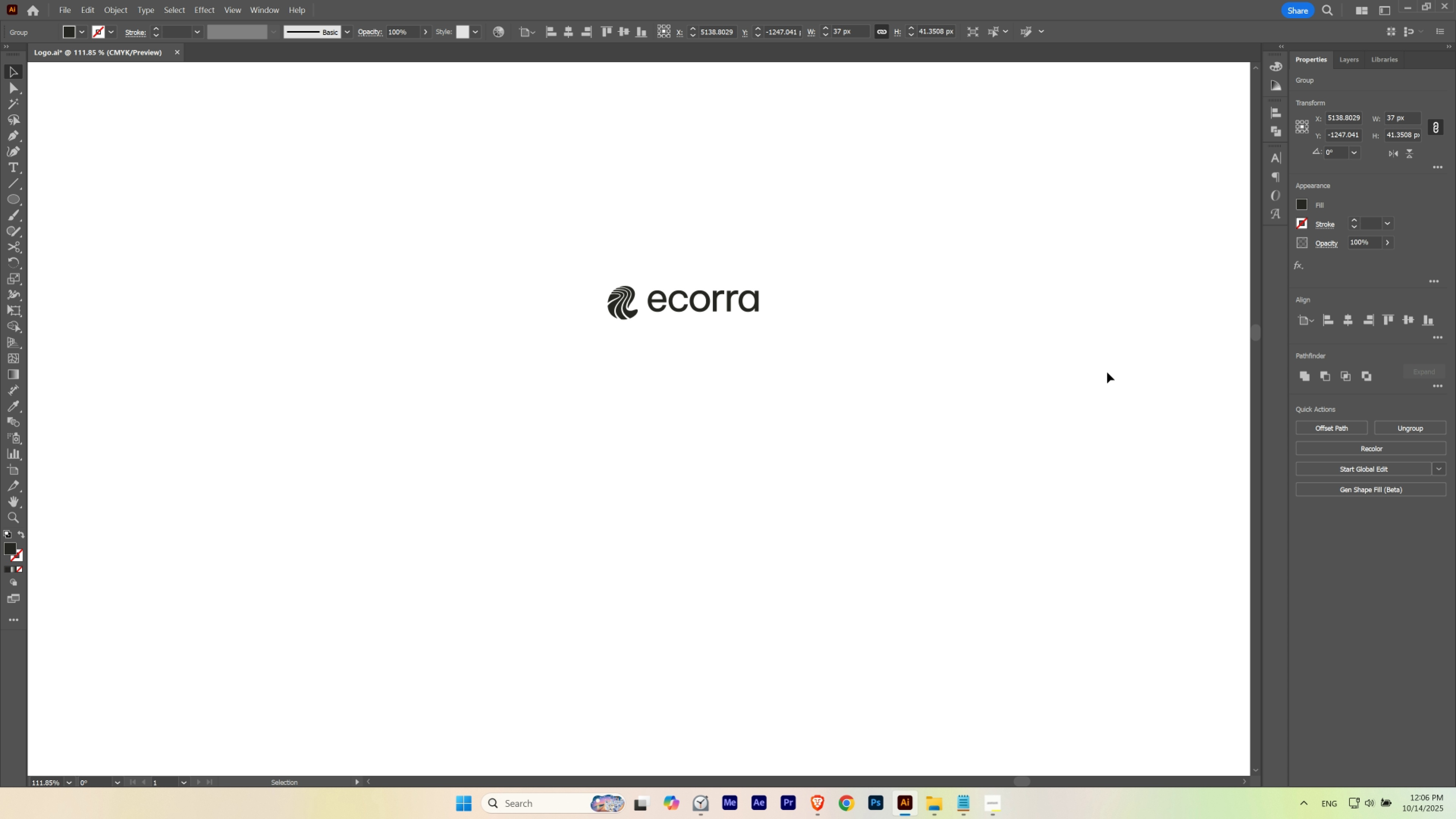 
key(ArrowRight)
 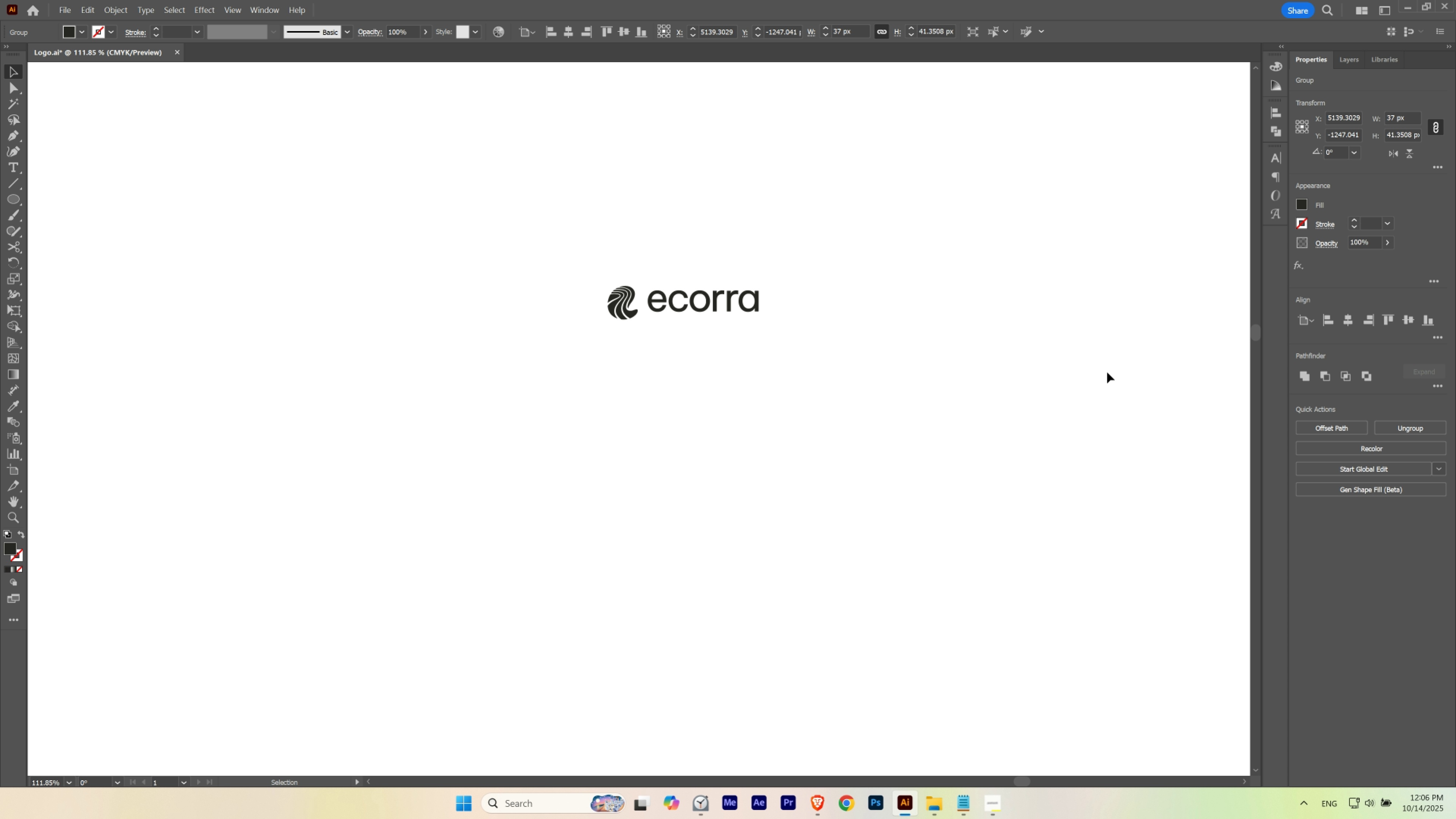 
key(ArrowLeft)
 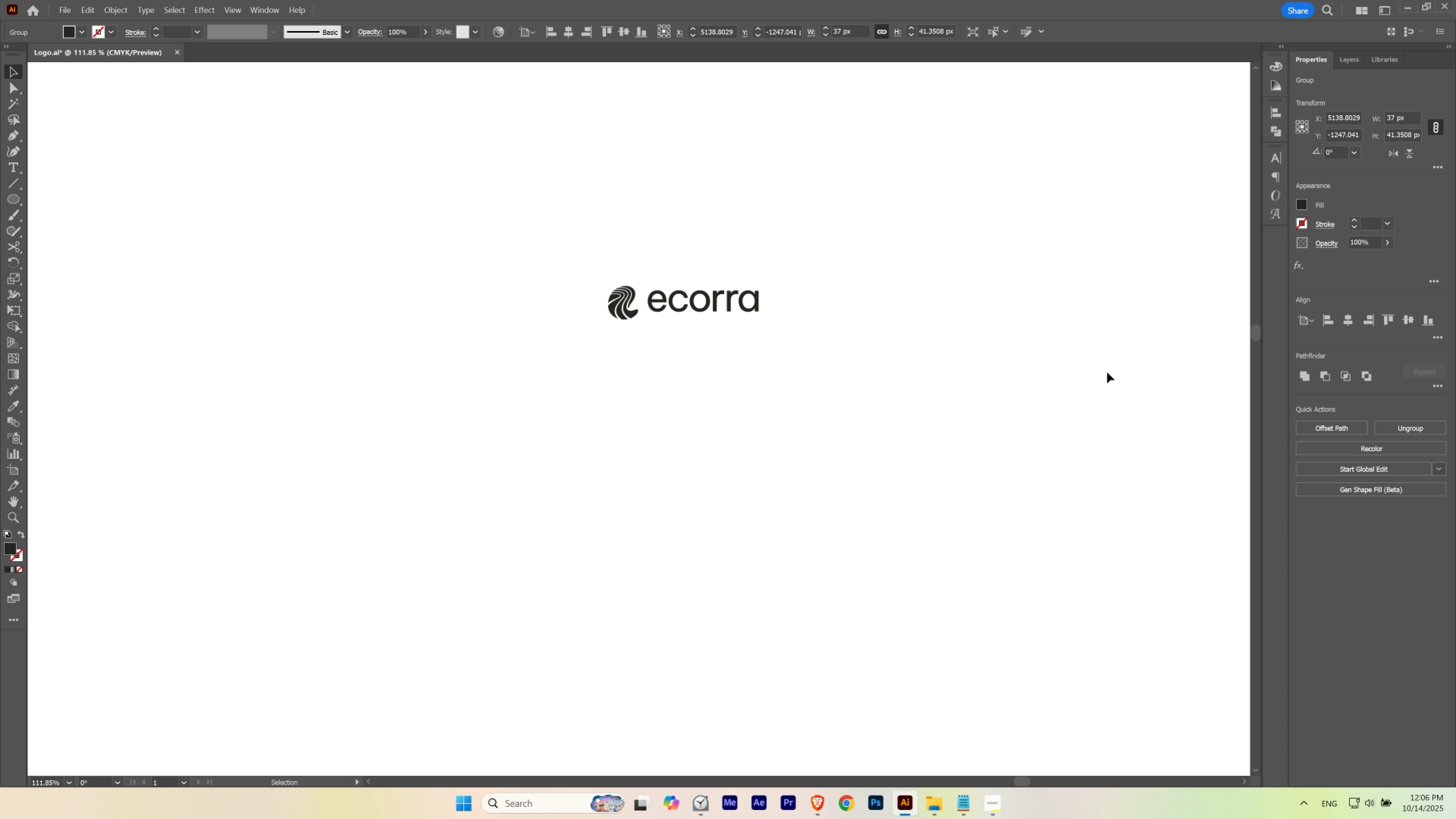 
key(ArrowRight)
 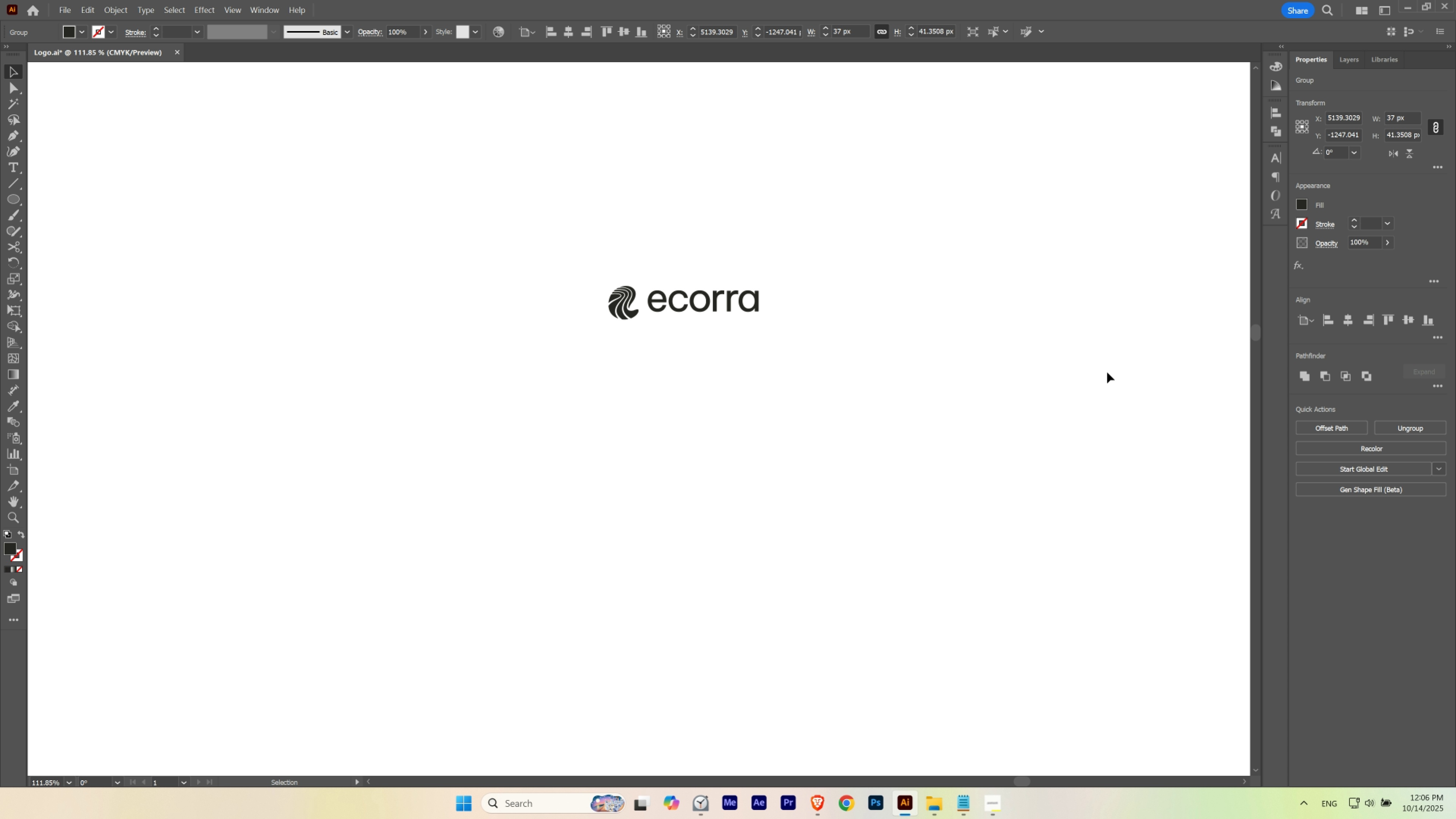 
key(ArrowRight)
 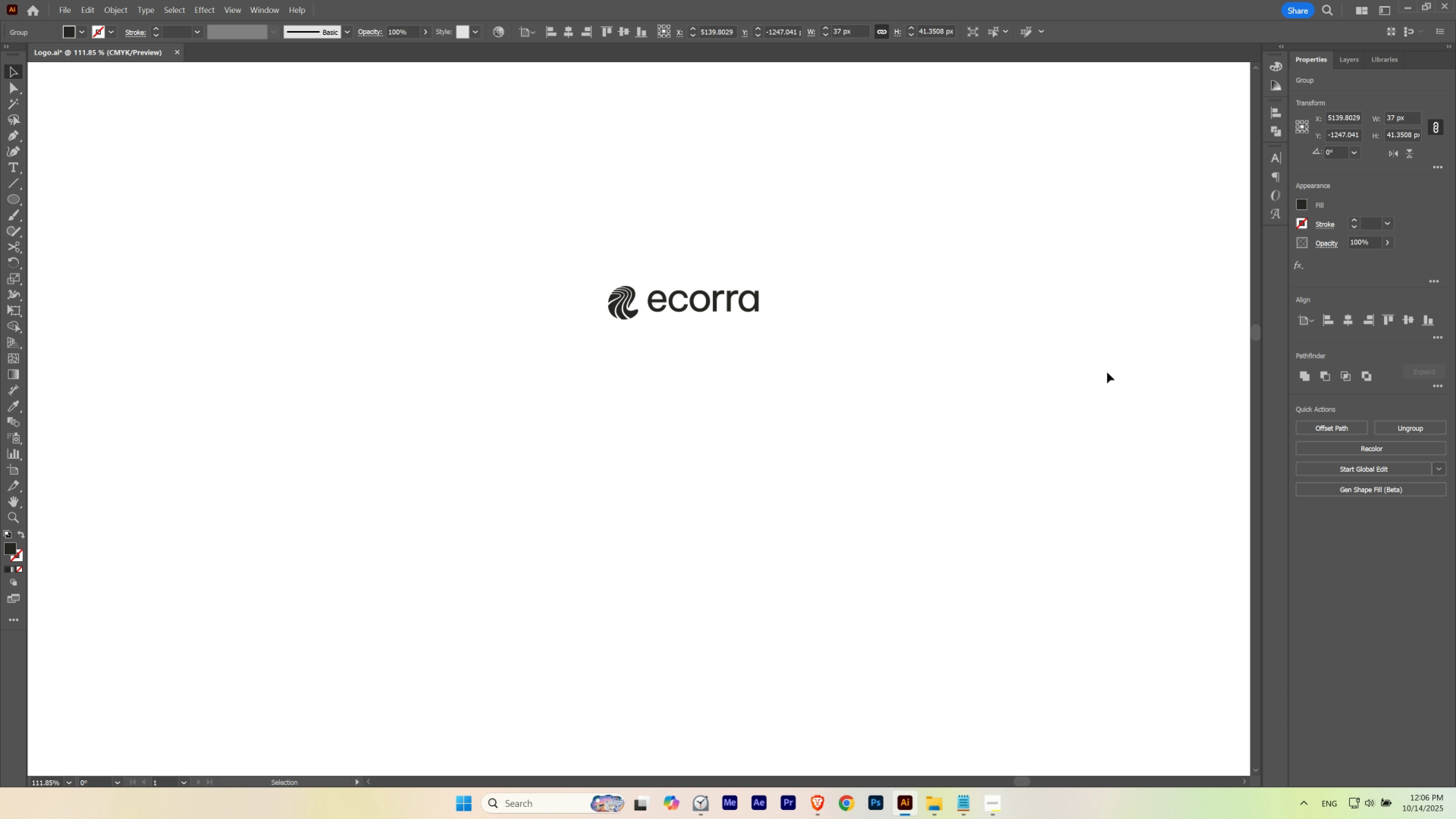 
key(ArrowLeft)
 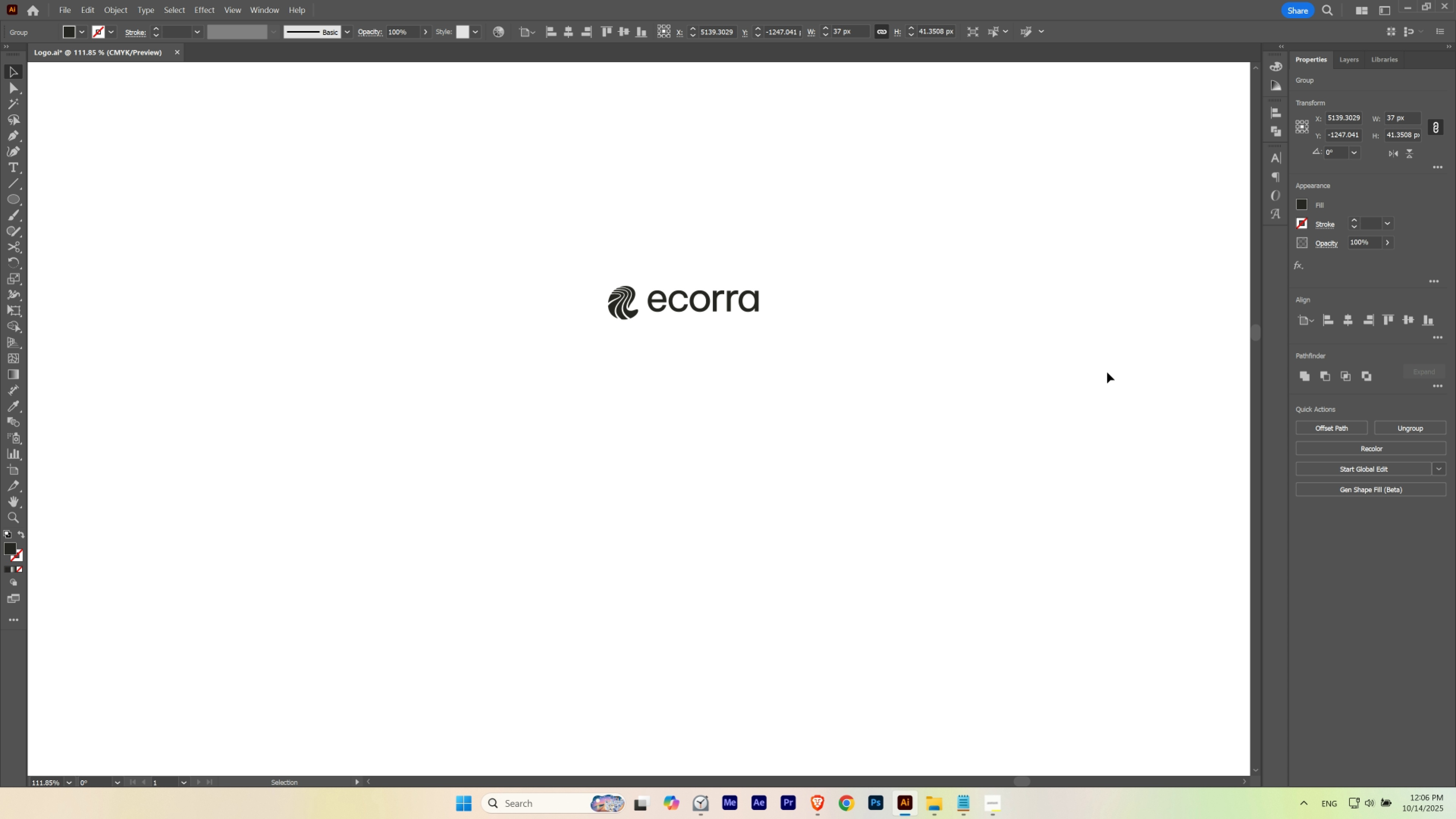 
key(ArrowRight)
 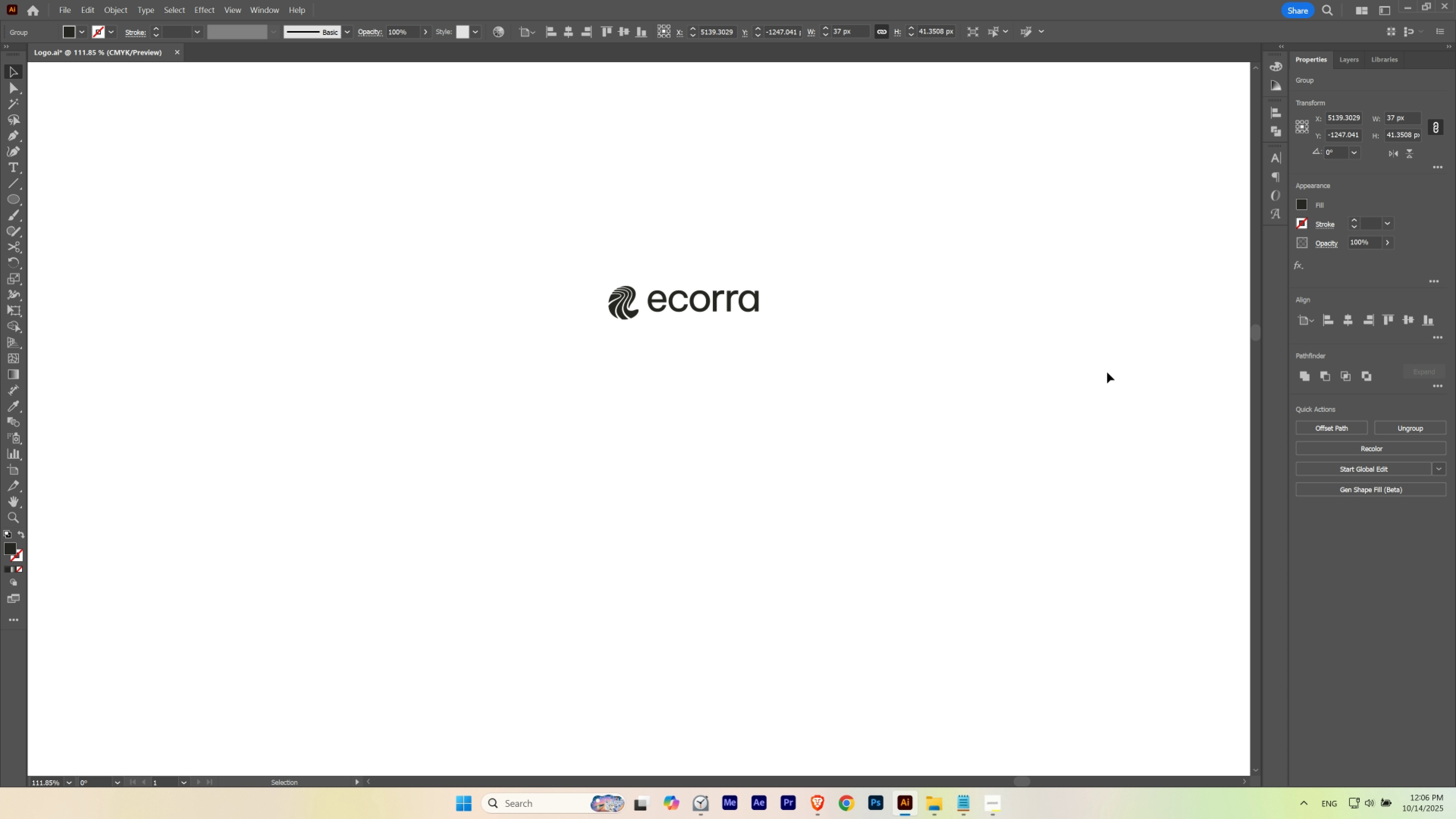 
key(ArrowRight)
 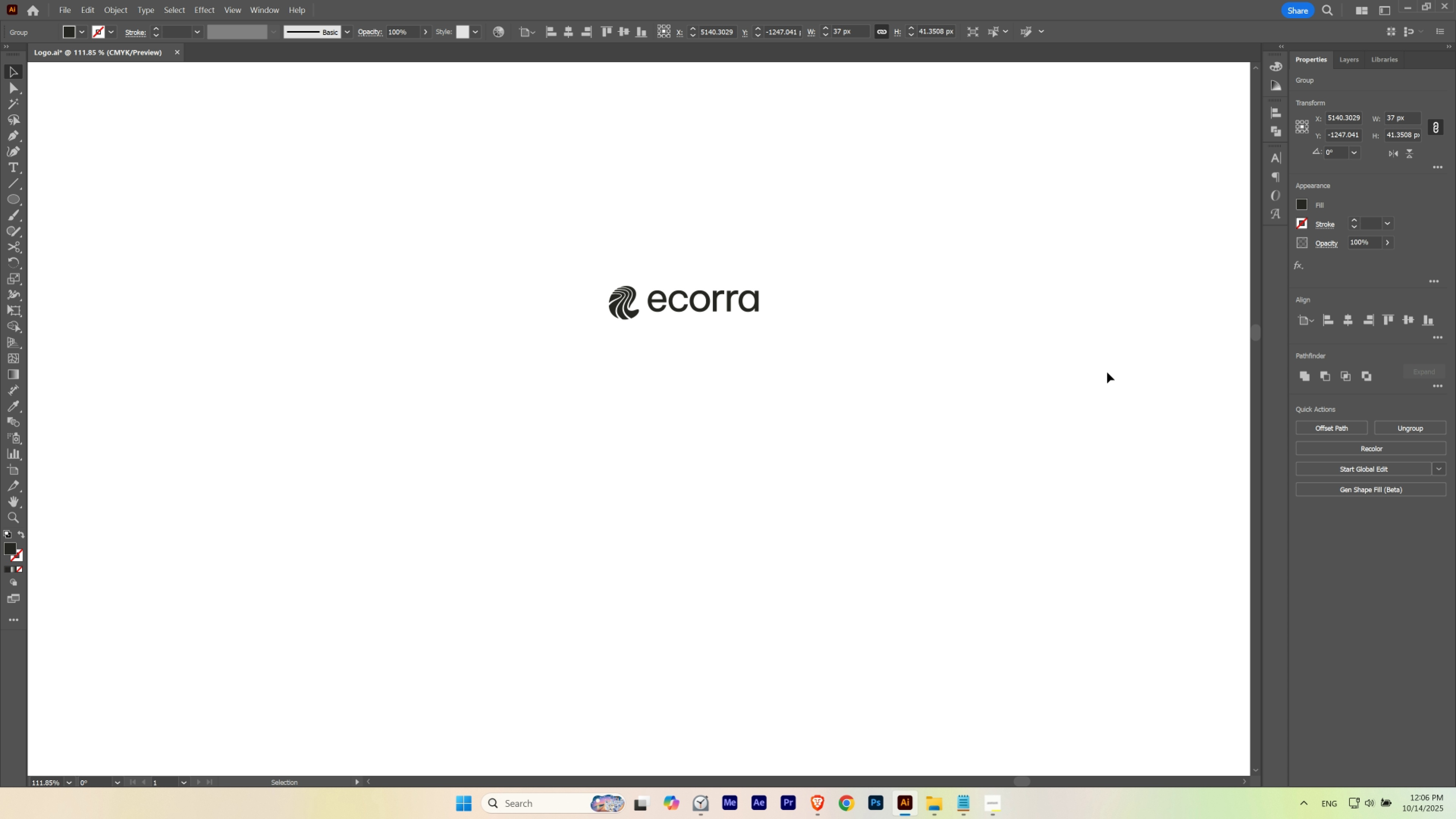 
key(ArrowLeft)
 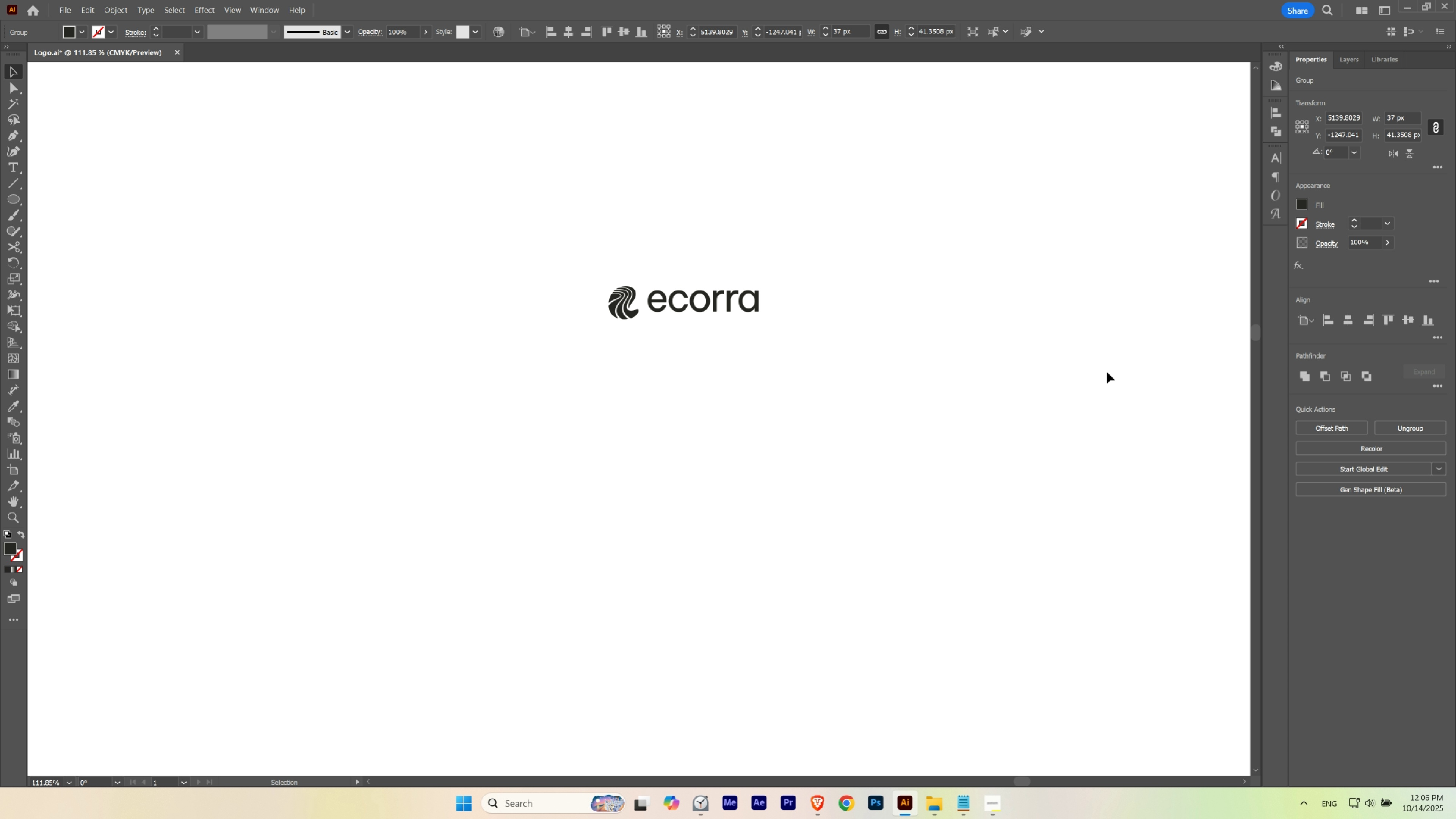 
key(ArrowRight)
 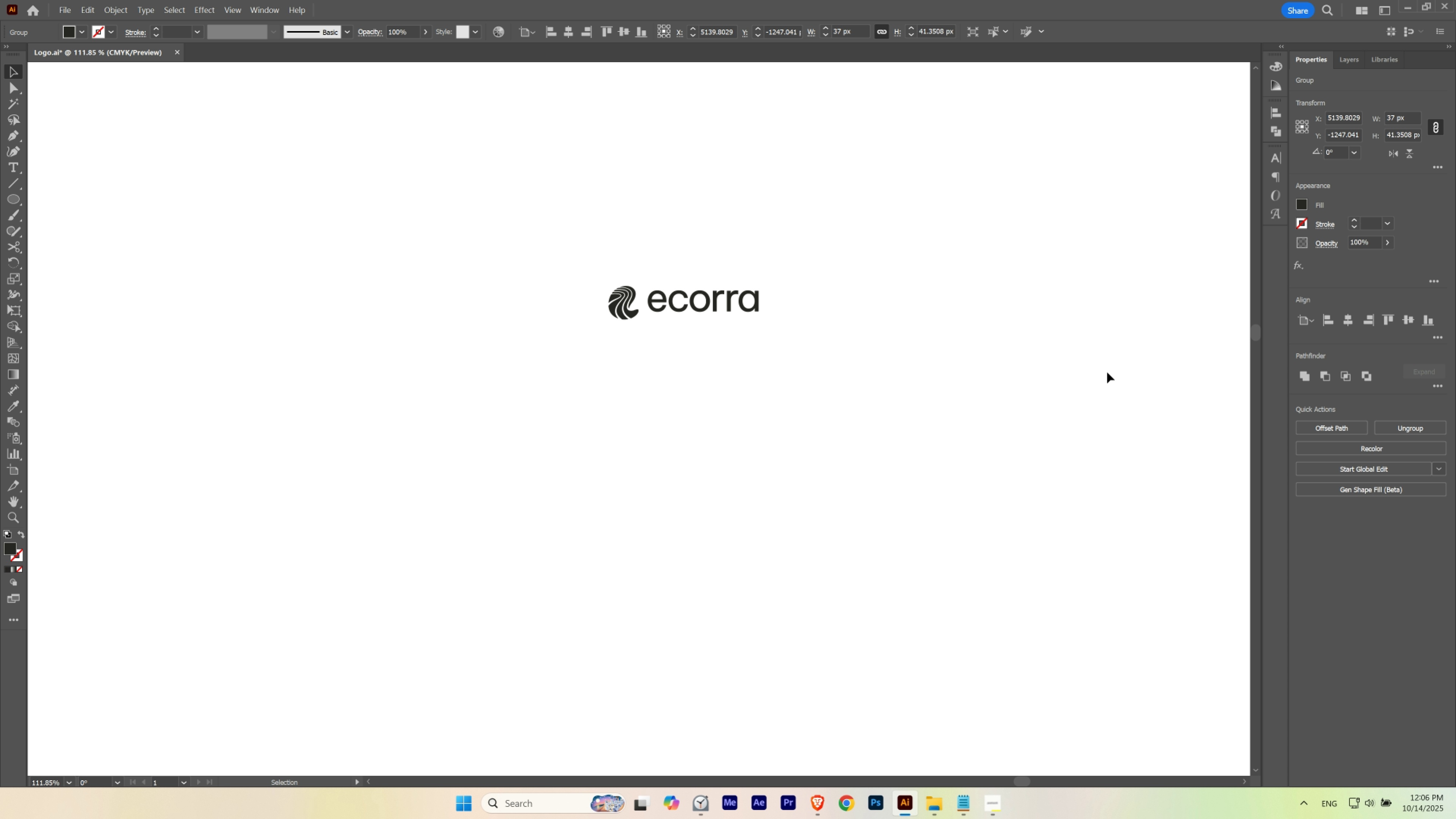 
key(ArrowLeft)
 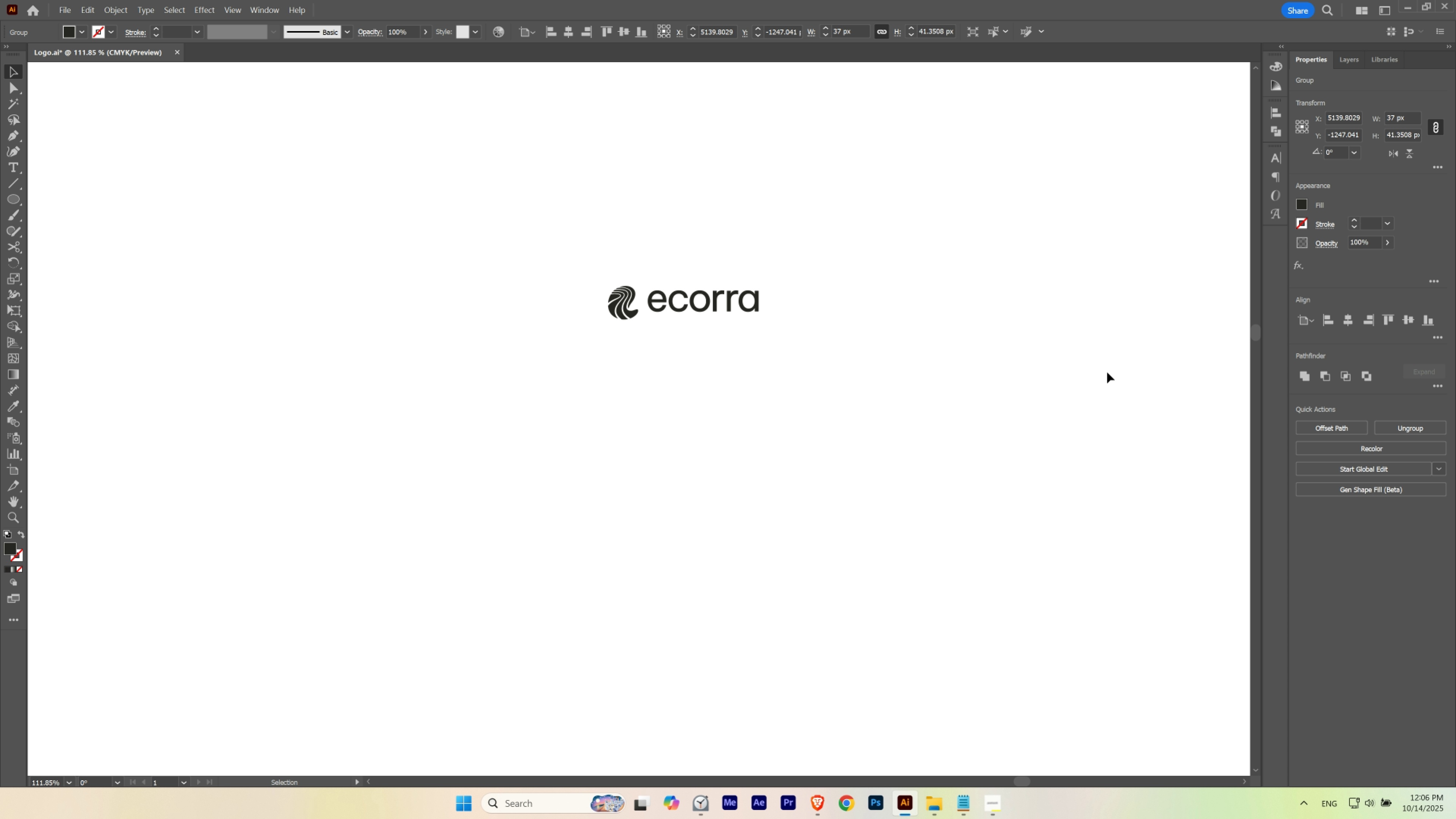 
key(ArrowLeft)
 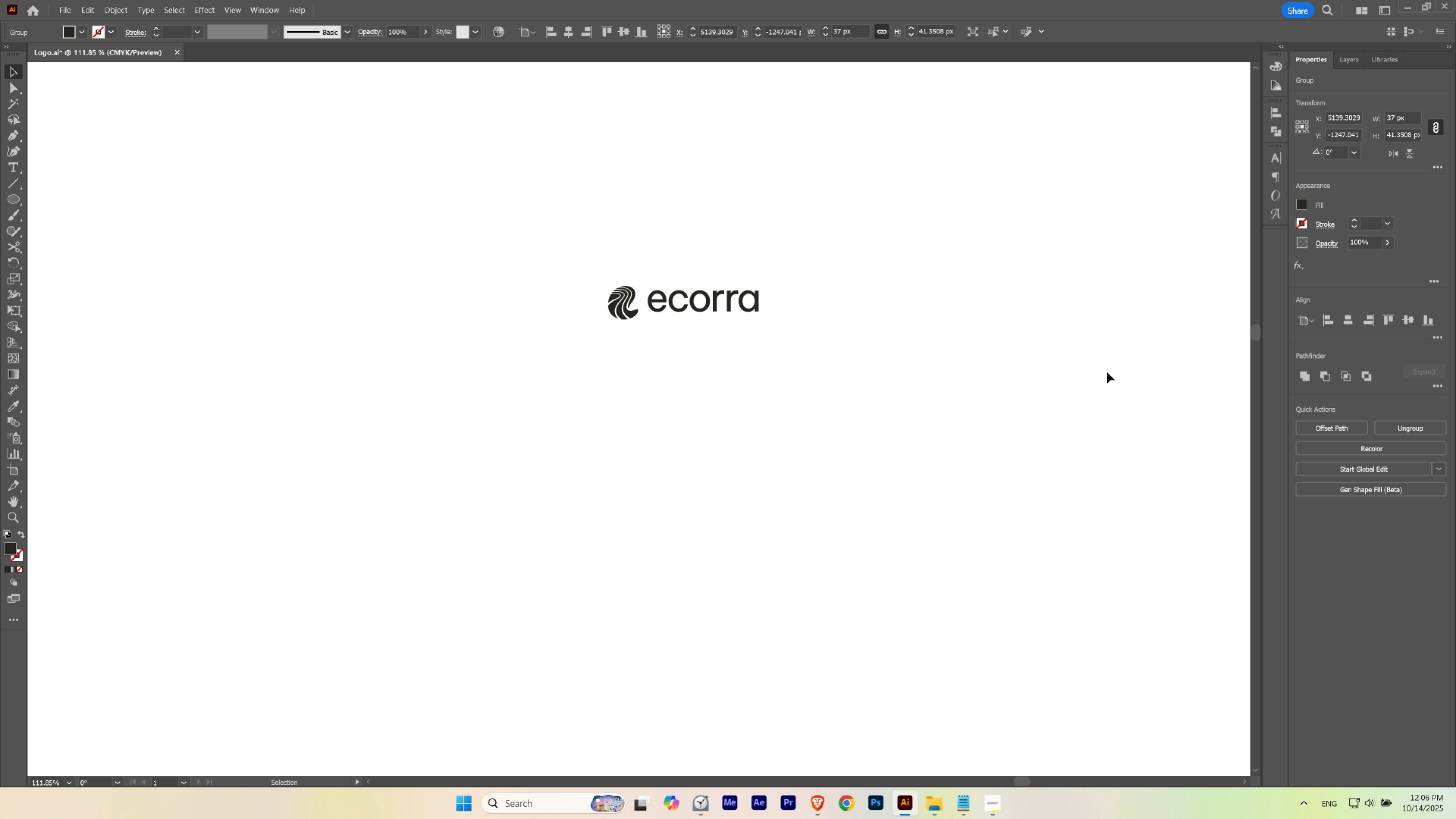 
key(ArrowRight)
 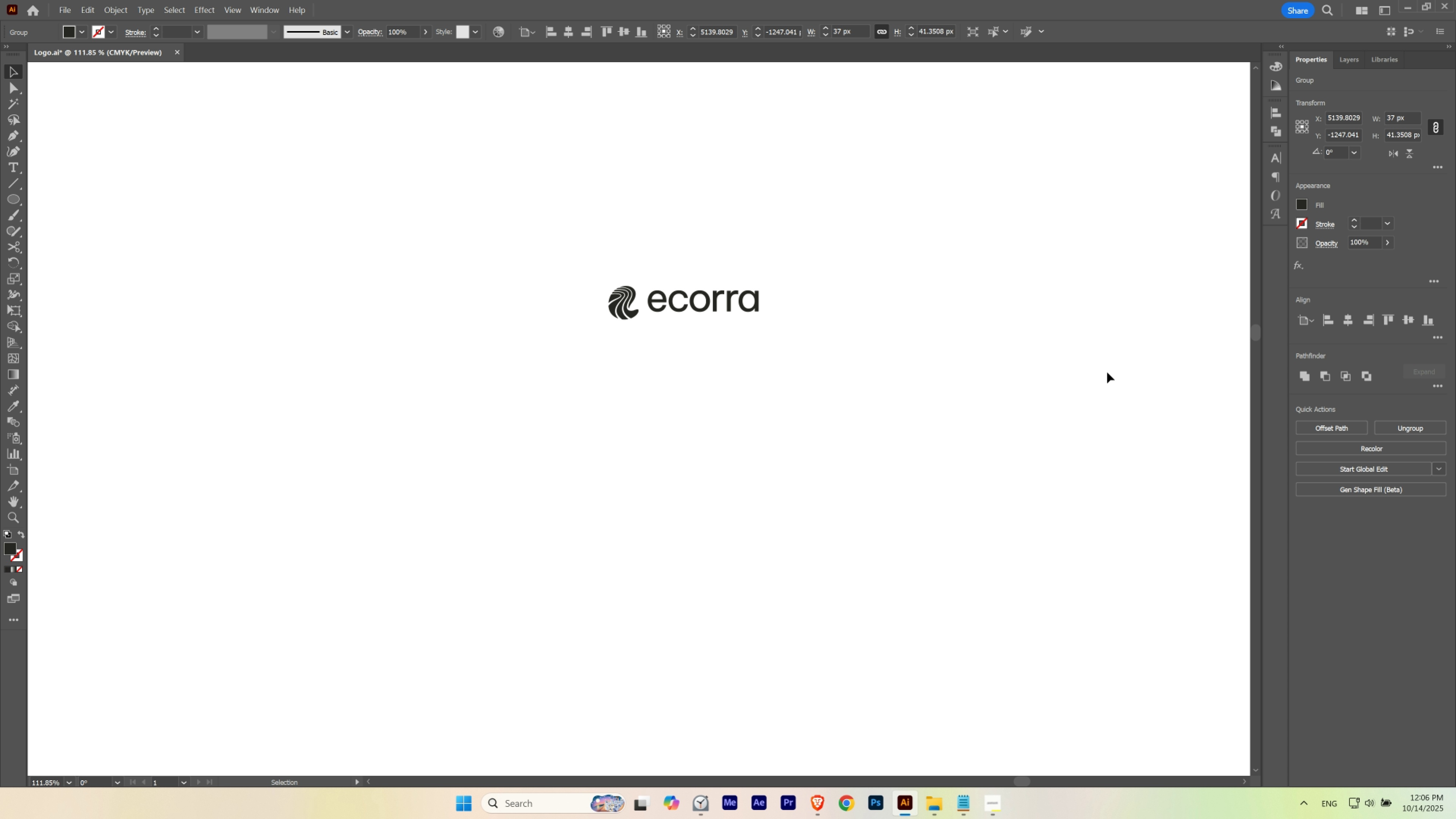 
key(ArrowLeft)
 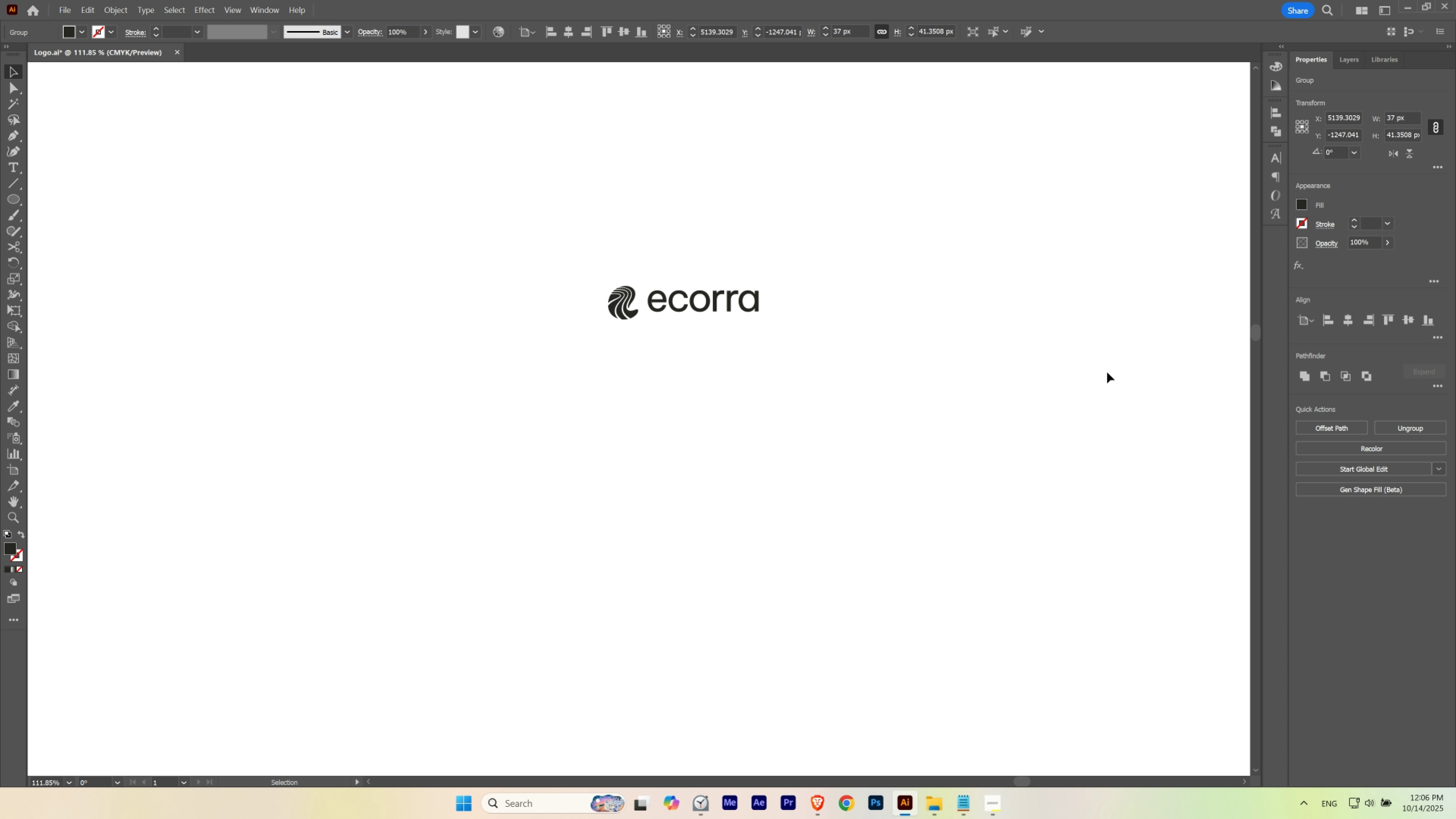 
key(ArrowRight)
 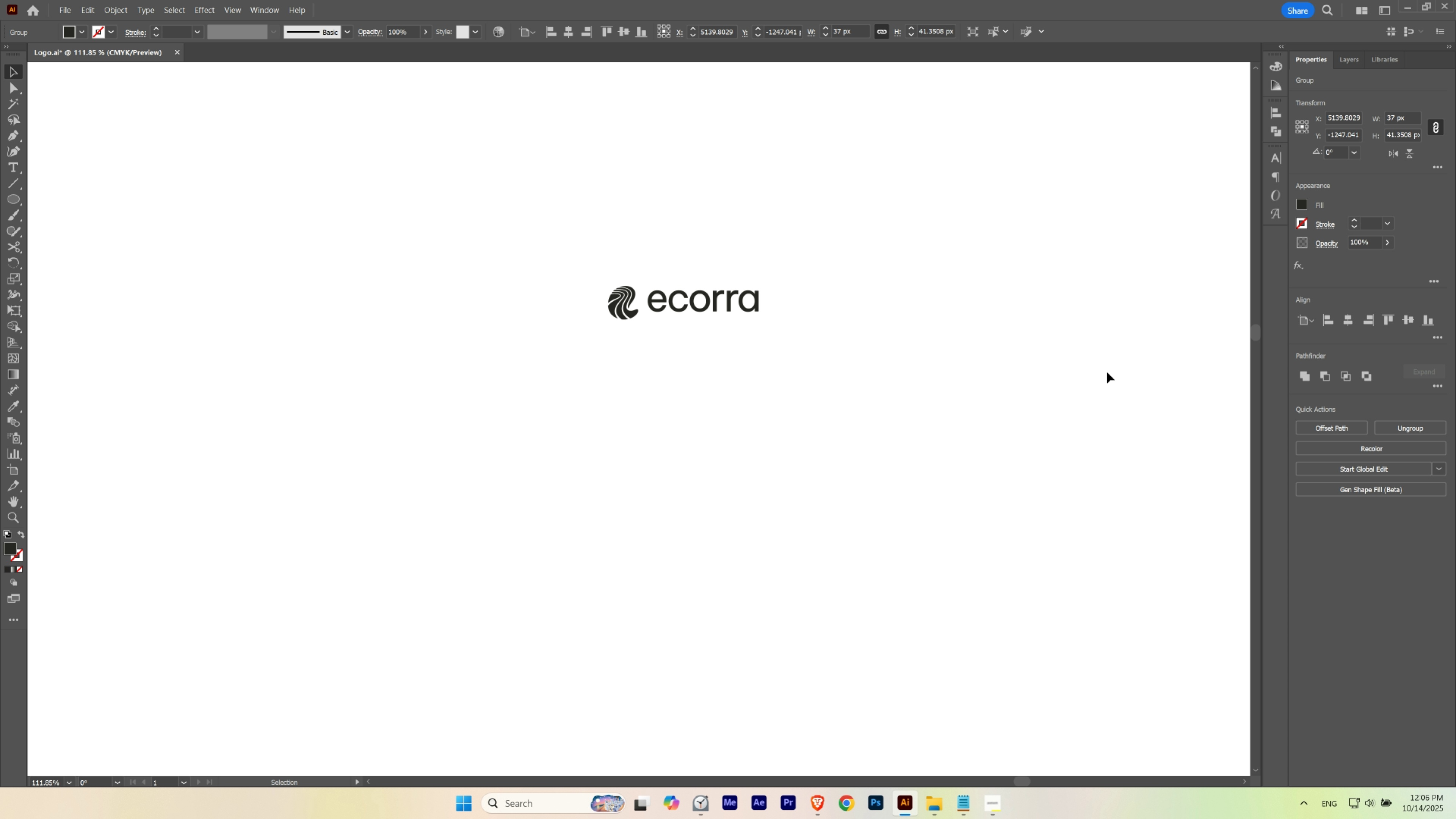 
key(ArrowLeft)
 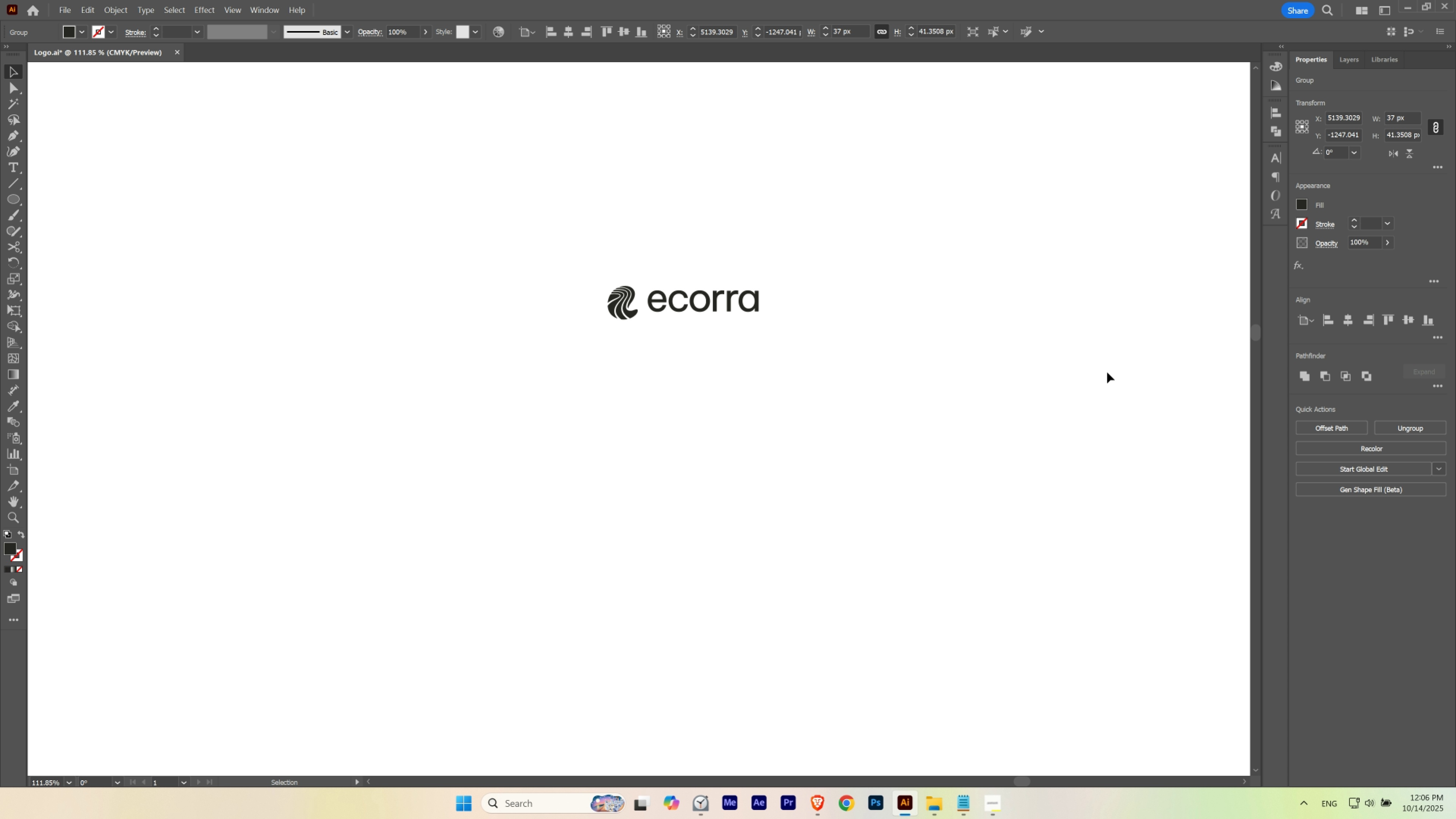 
key(ArrowLeft)
 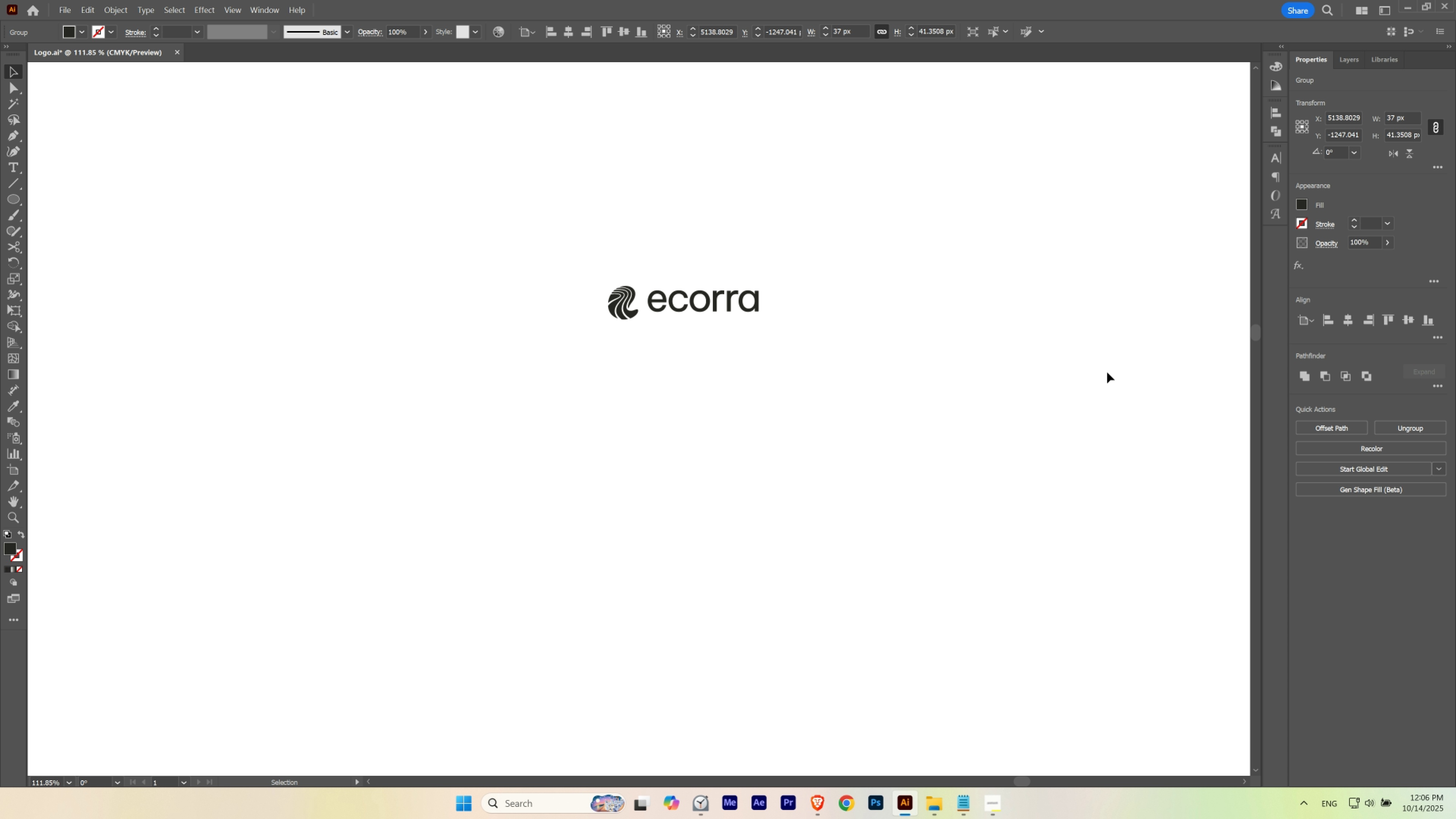 
key(ArrowRight)
 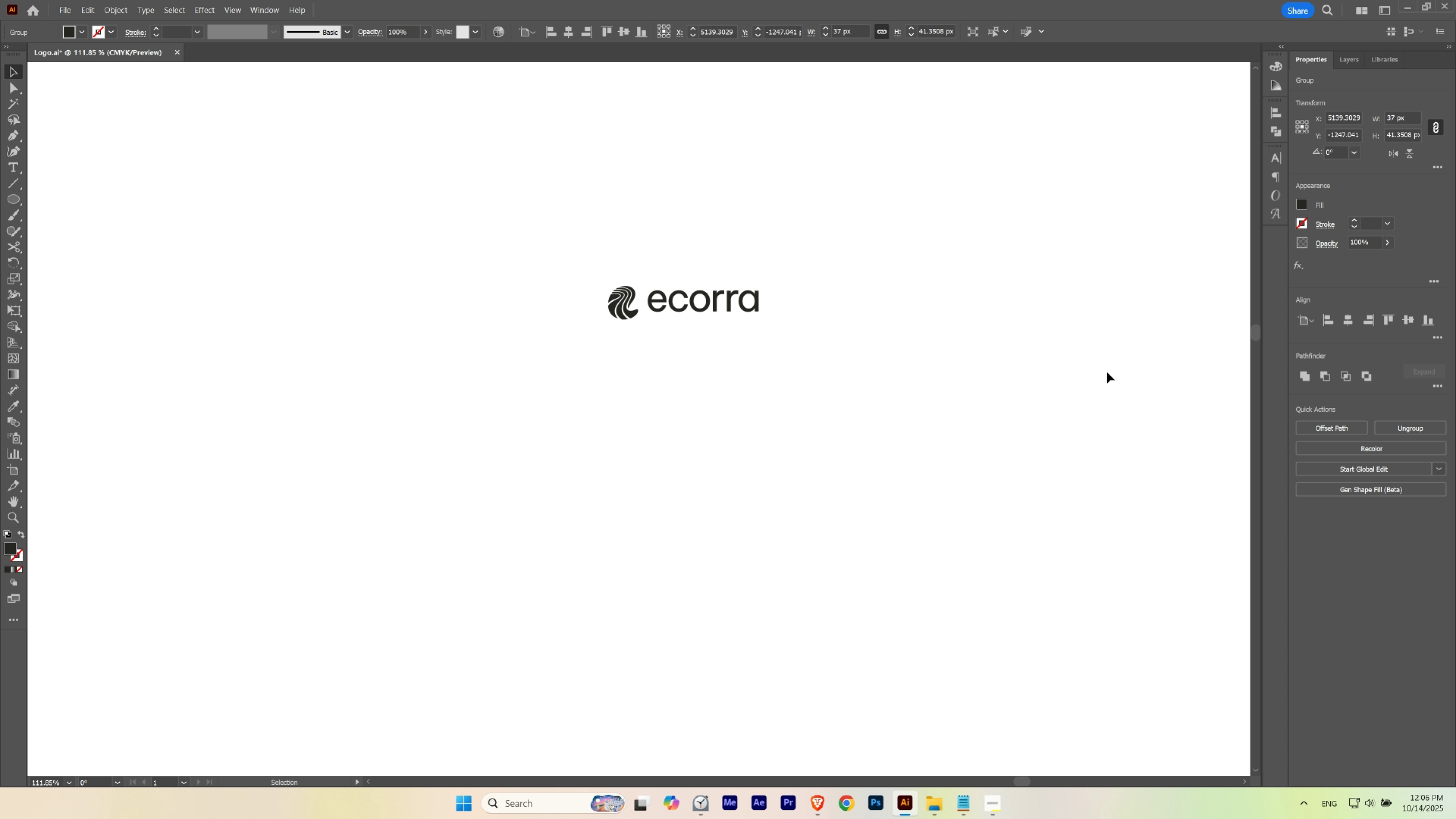 
key(ArrowLeft)
 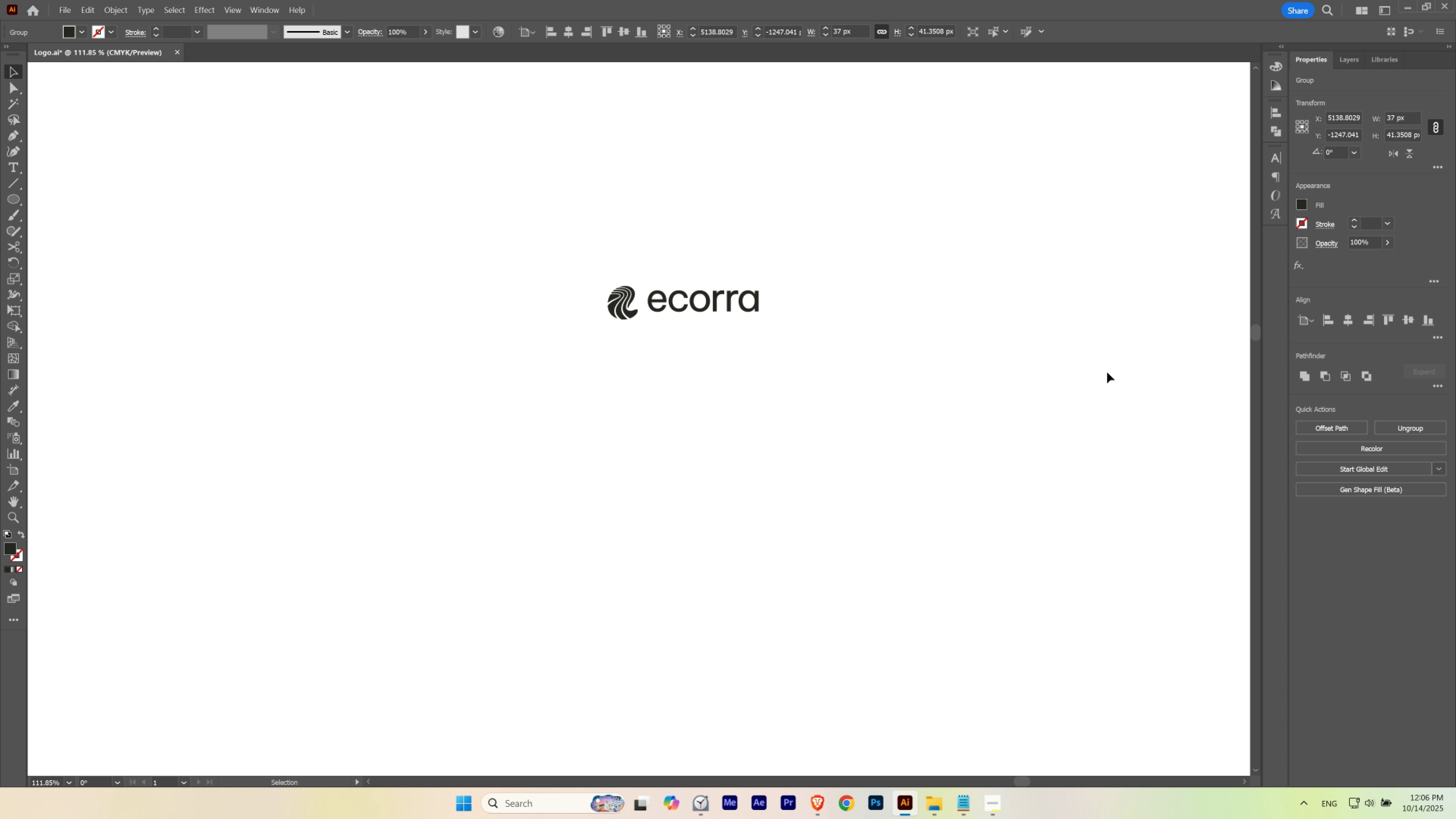 
key(ArrowRight)
 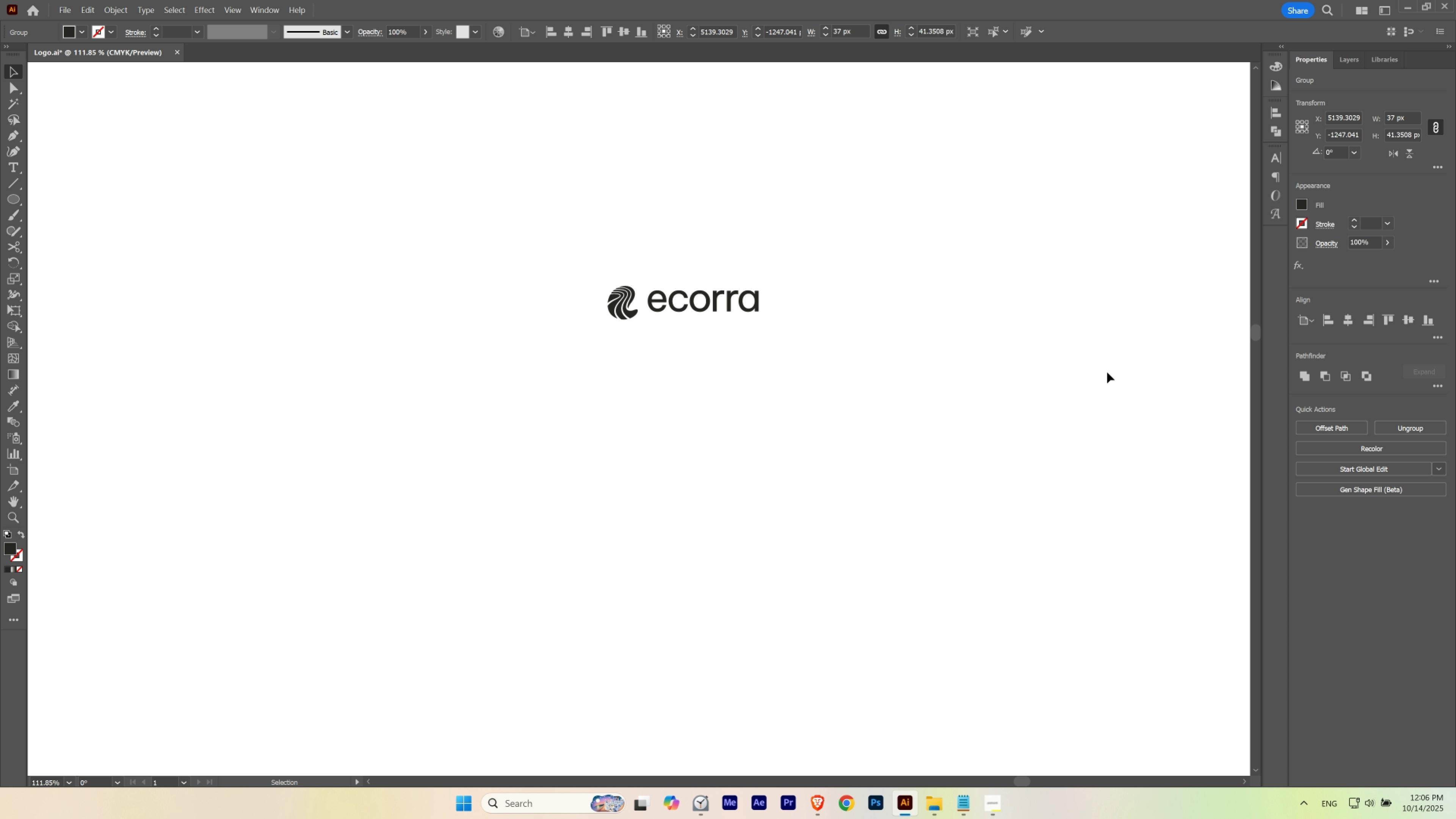 
key(ArrowLeft)
 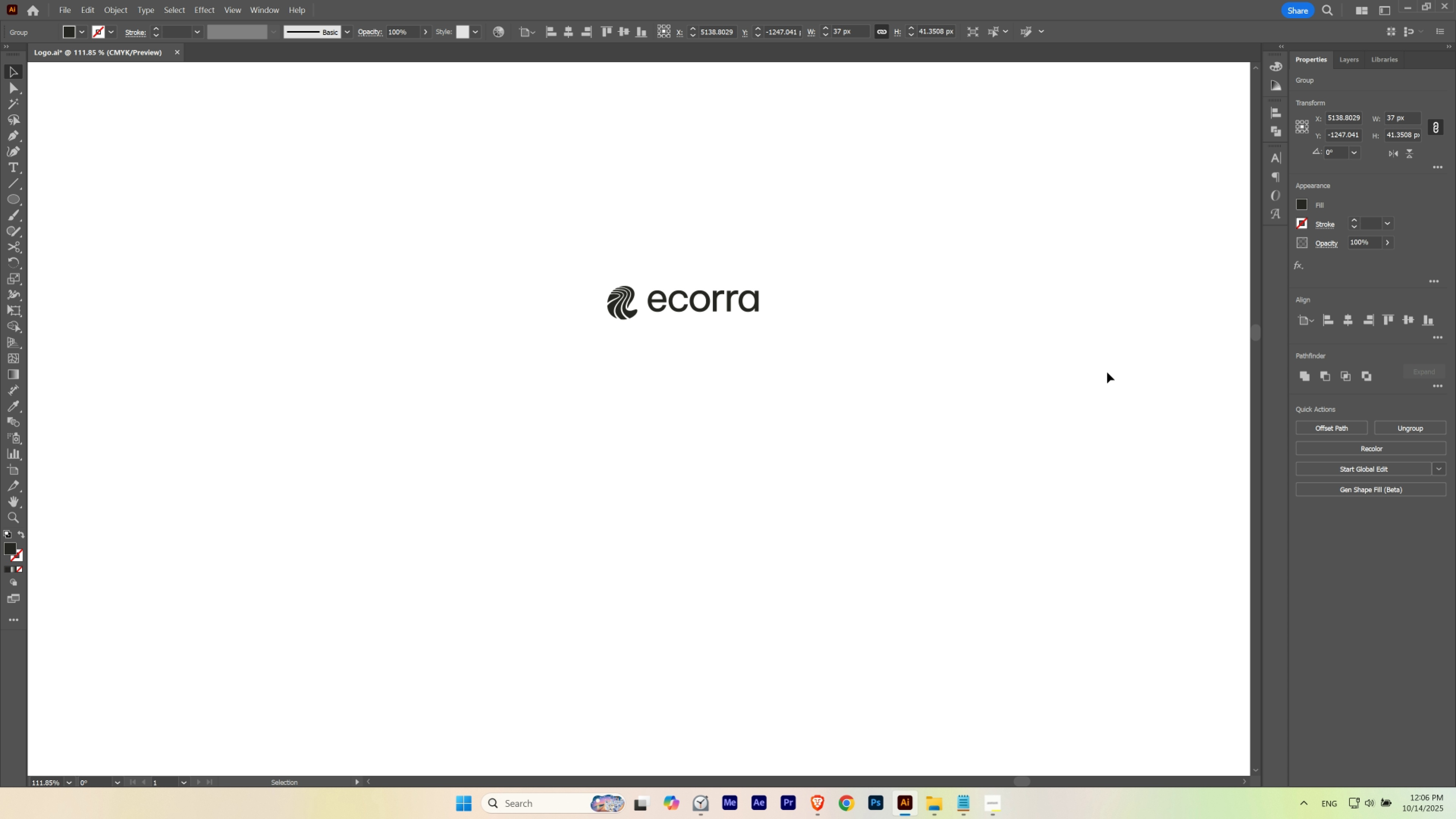 
key(ArrowLeft)
 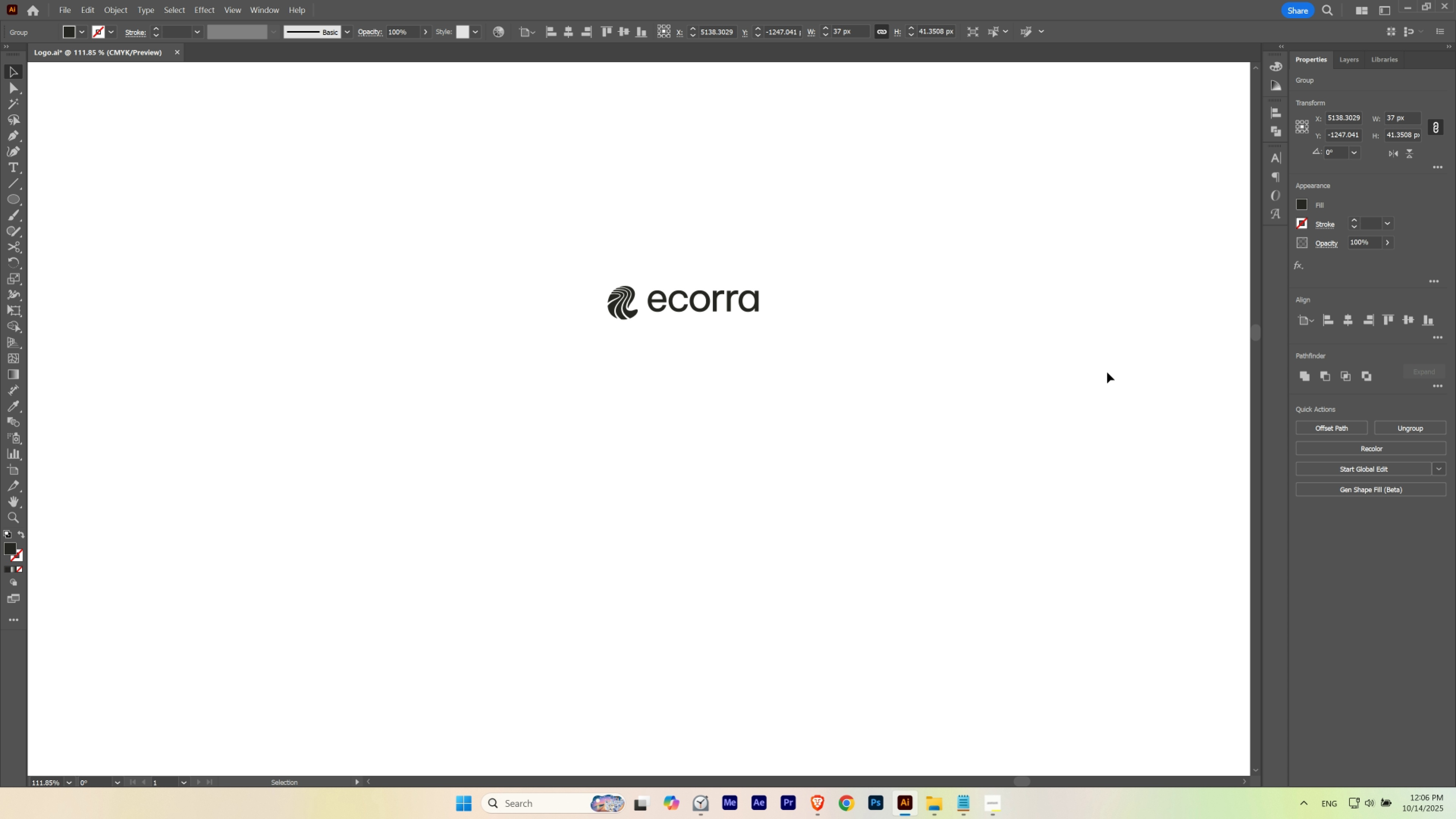 
key(ArrowRight)
 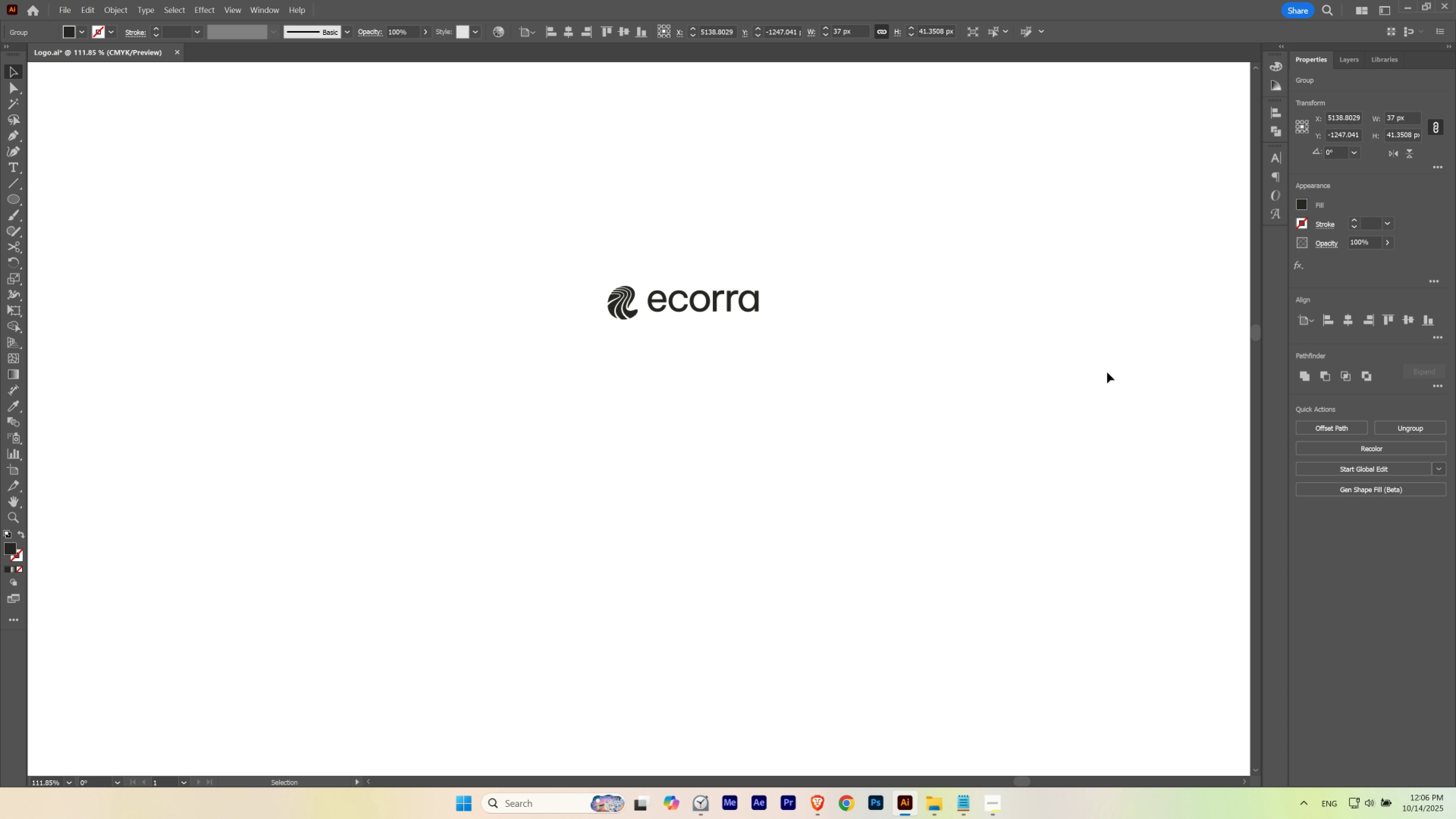 
key(ArrowRight)
 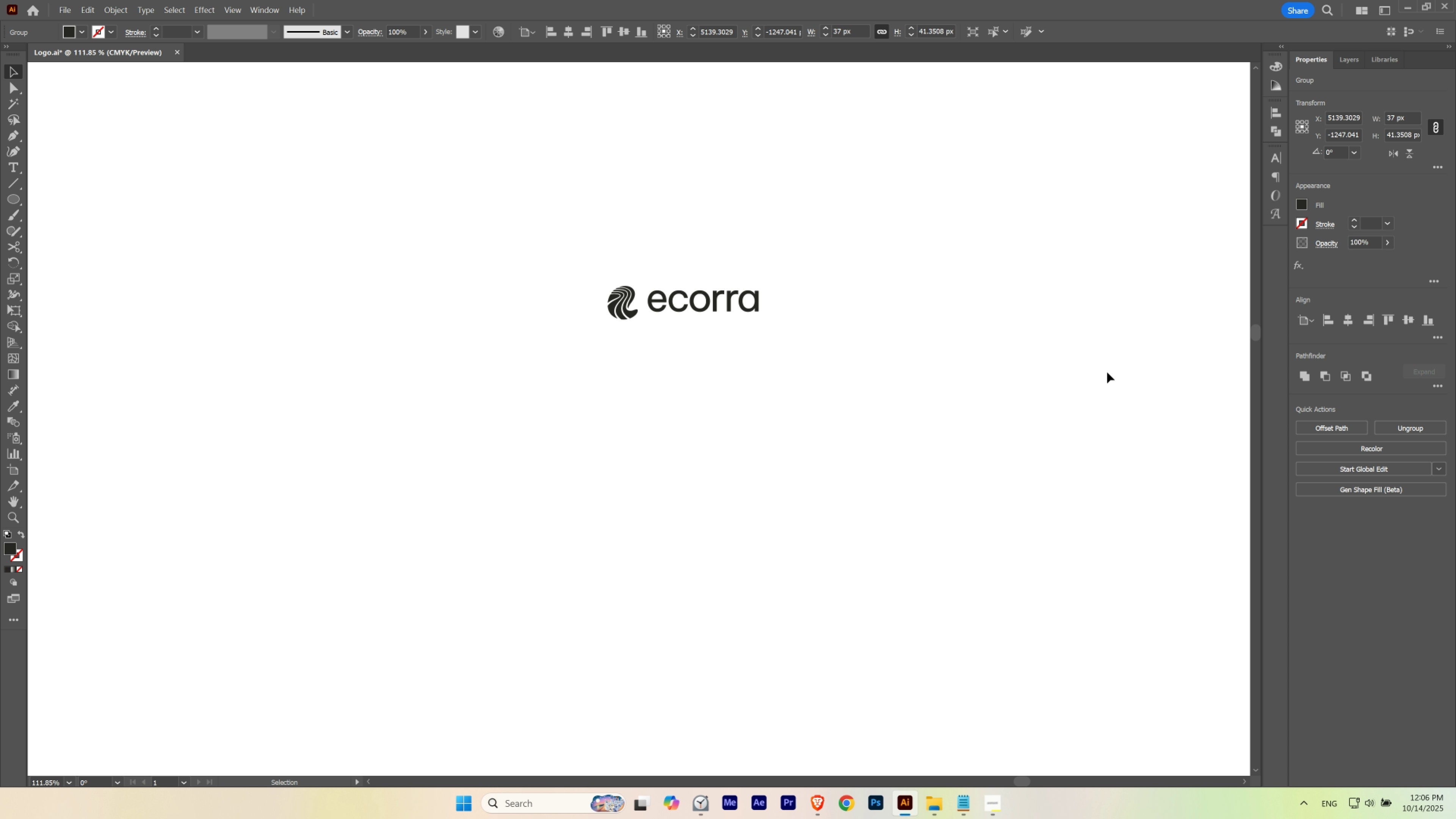 
key(ArrowLeft)
 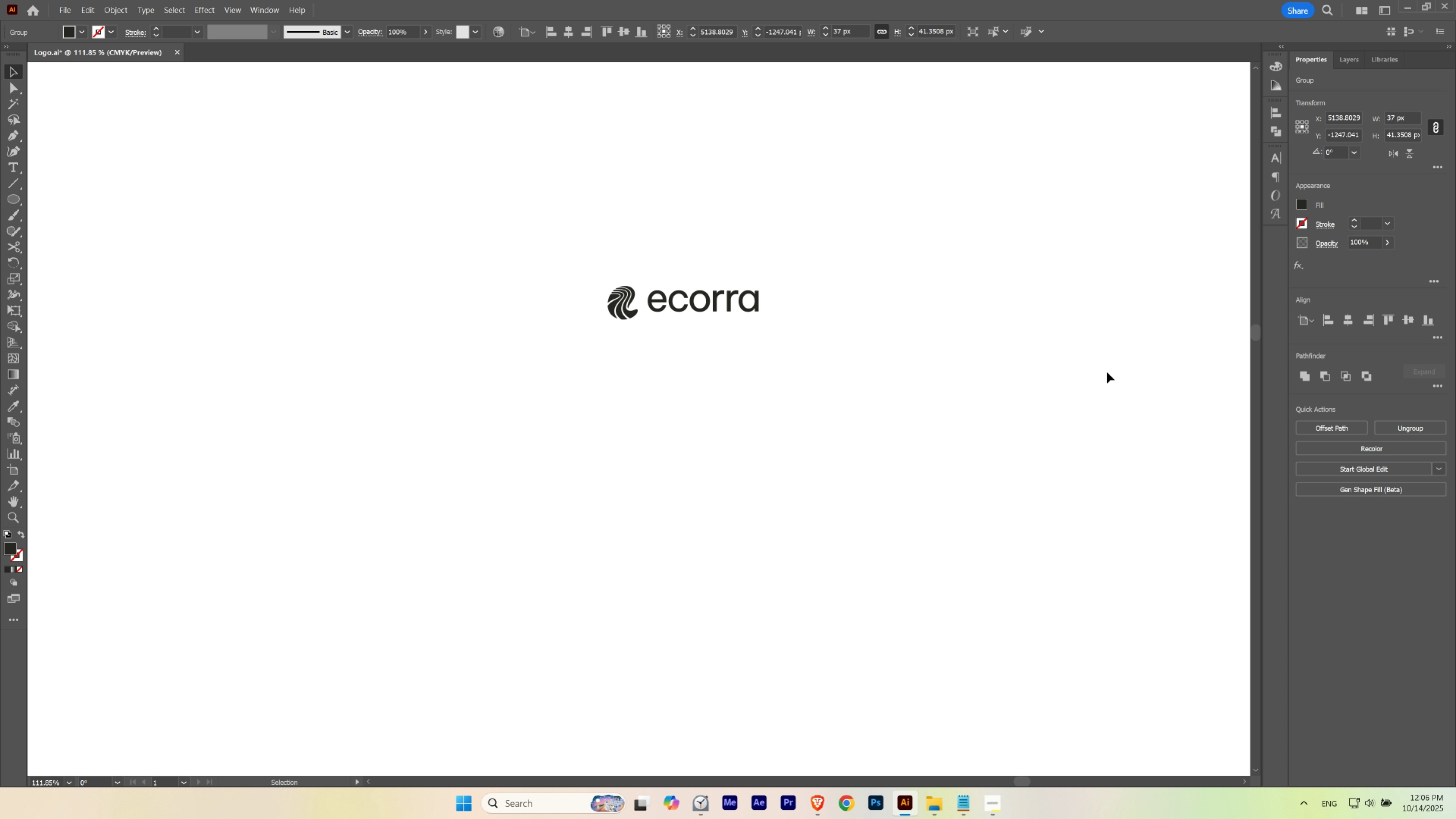 
key(ArrowUp)
 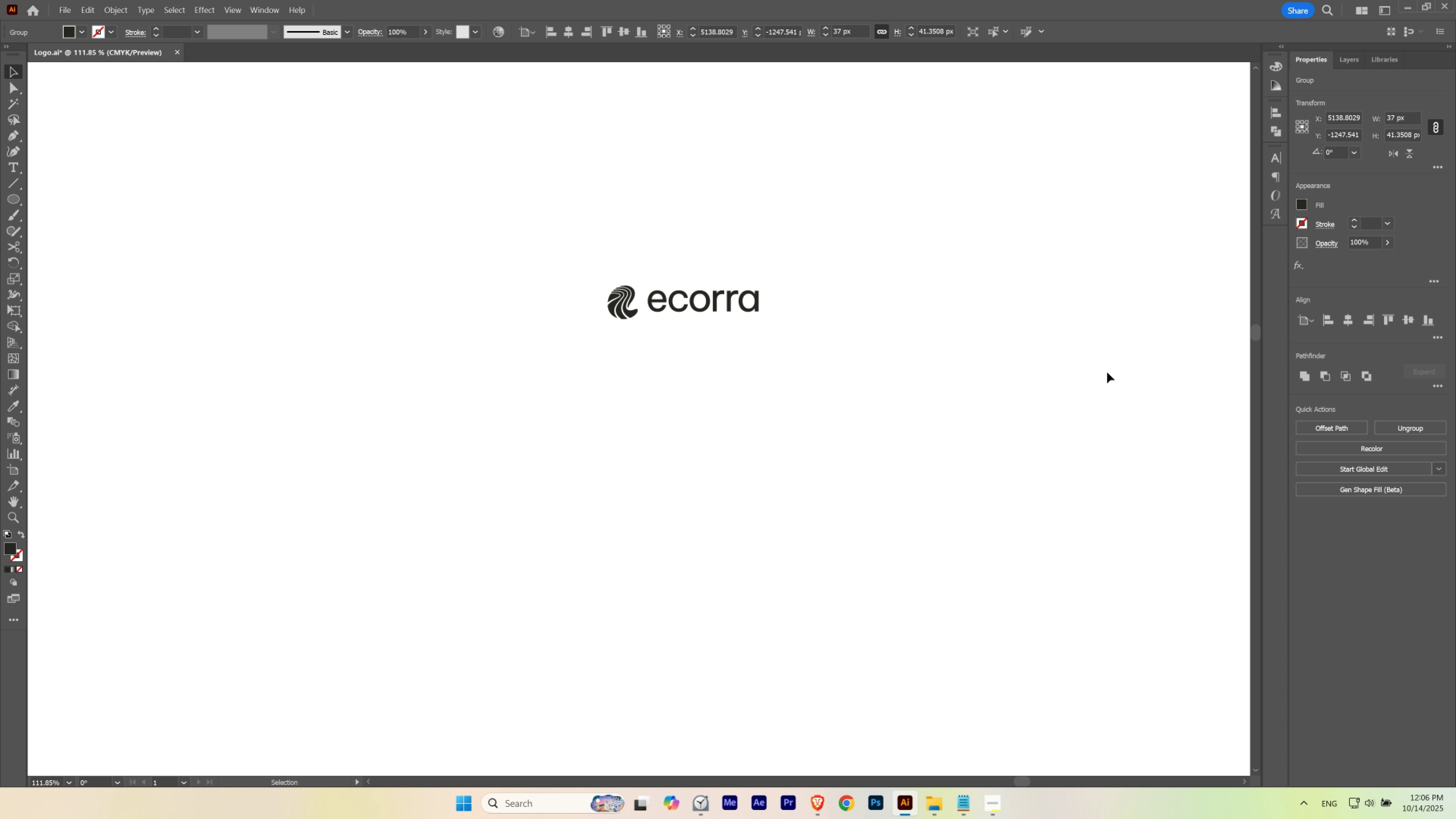 
key(ArrowDown)
 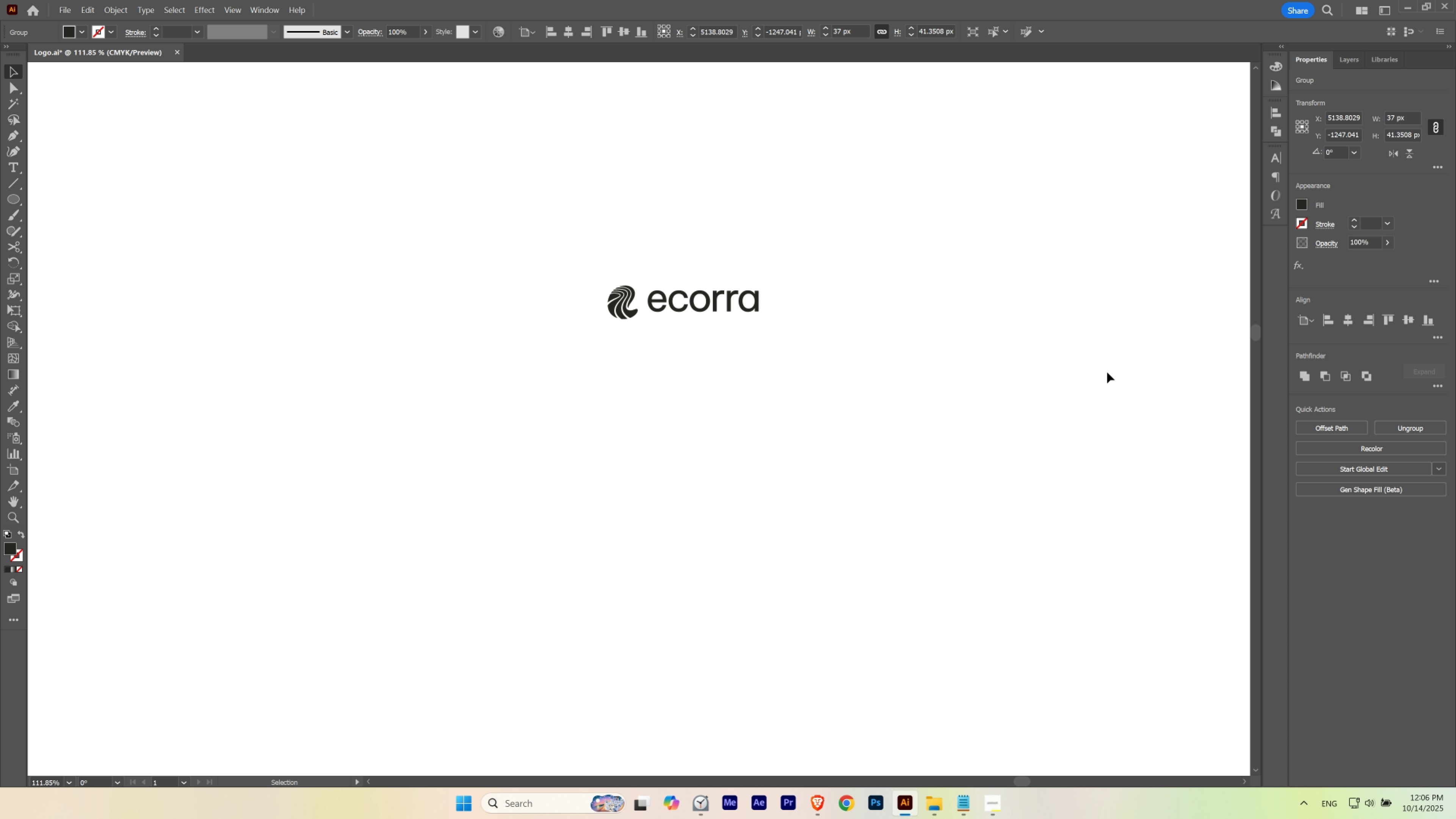 
key(ArrowUp)
 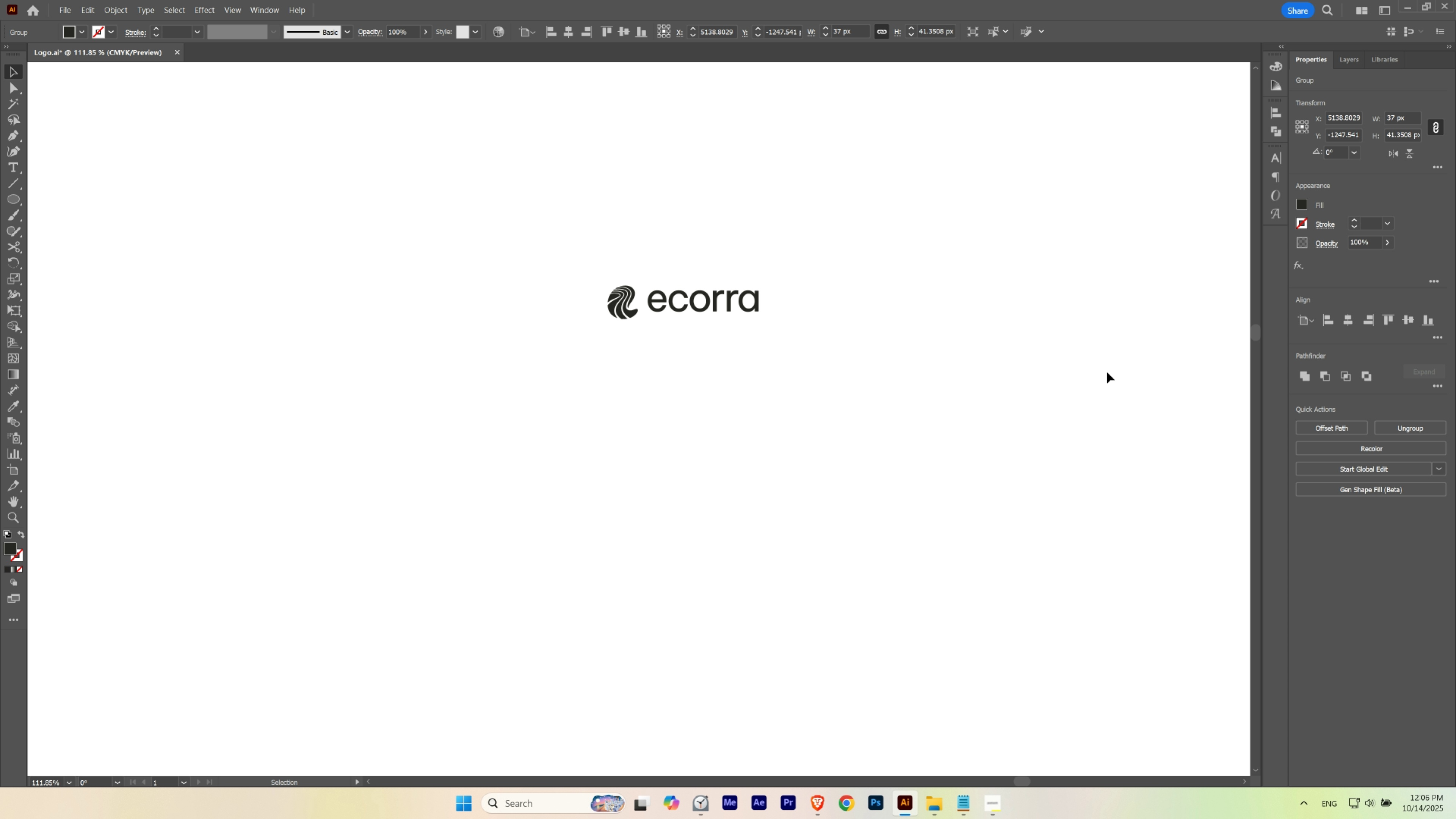 
key(ArrowDown)
 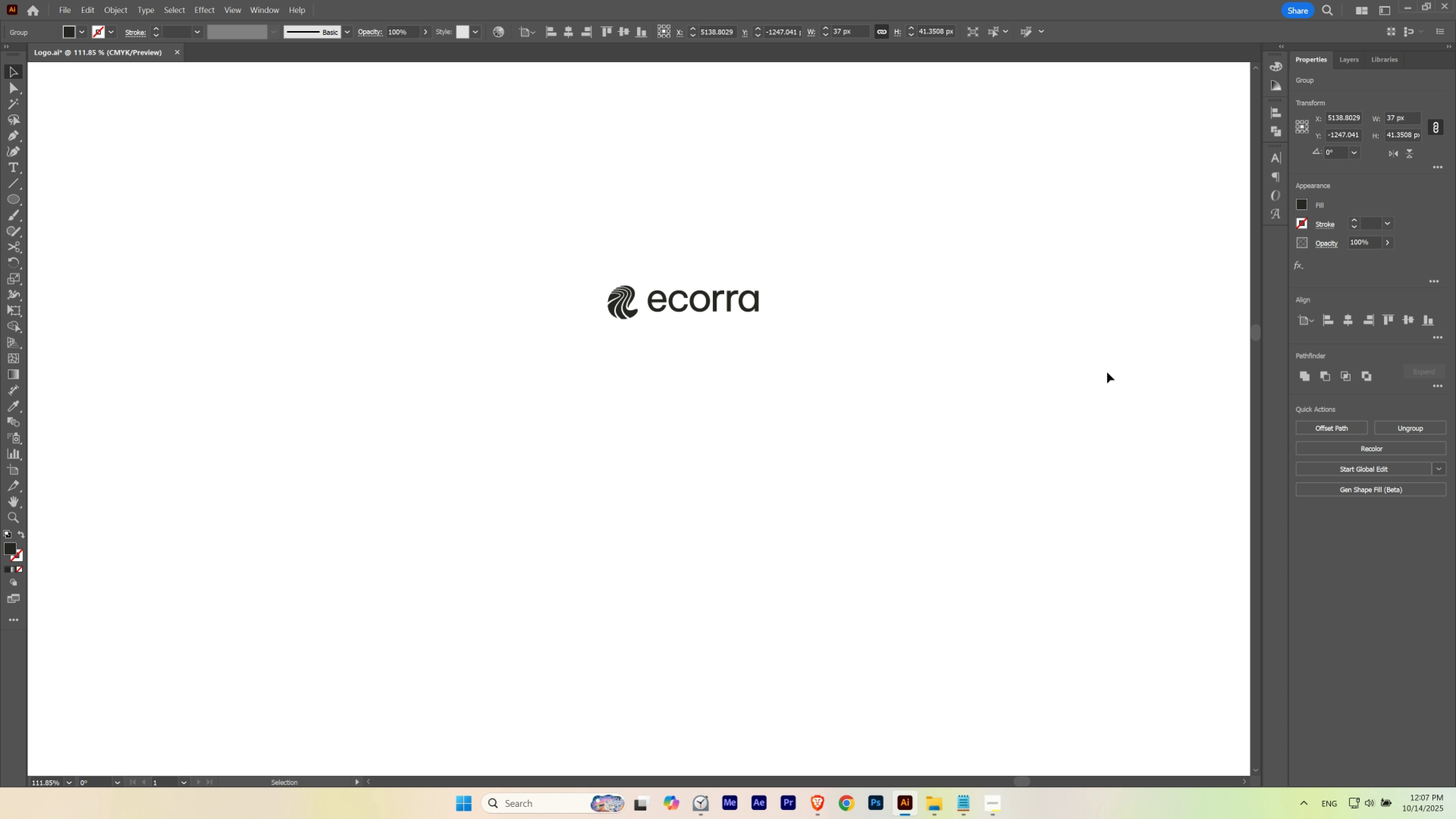 
key(ArrowUp)
 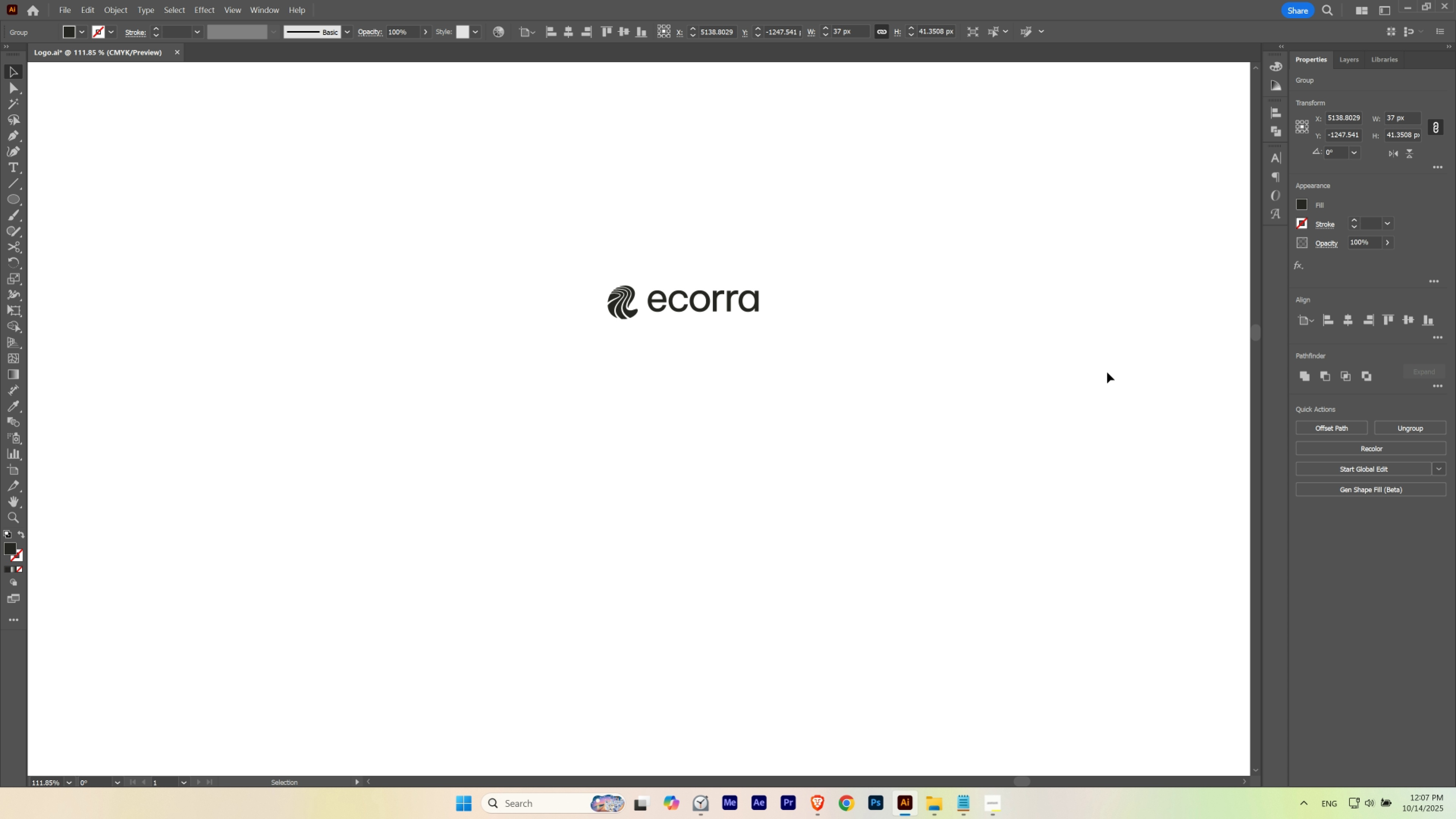 
key(Control+K)
 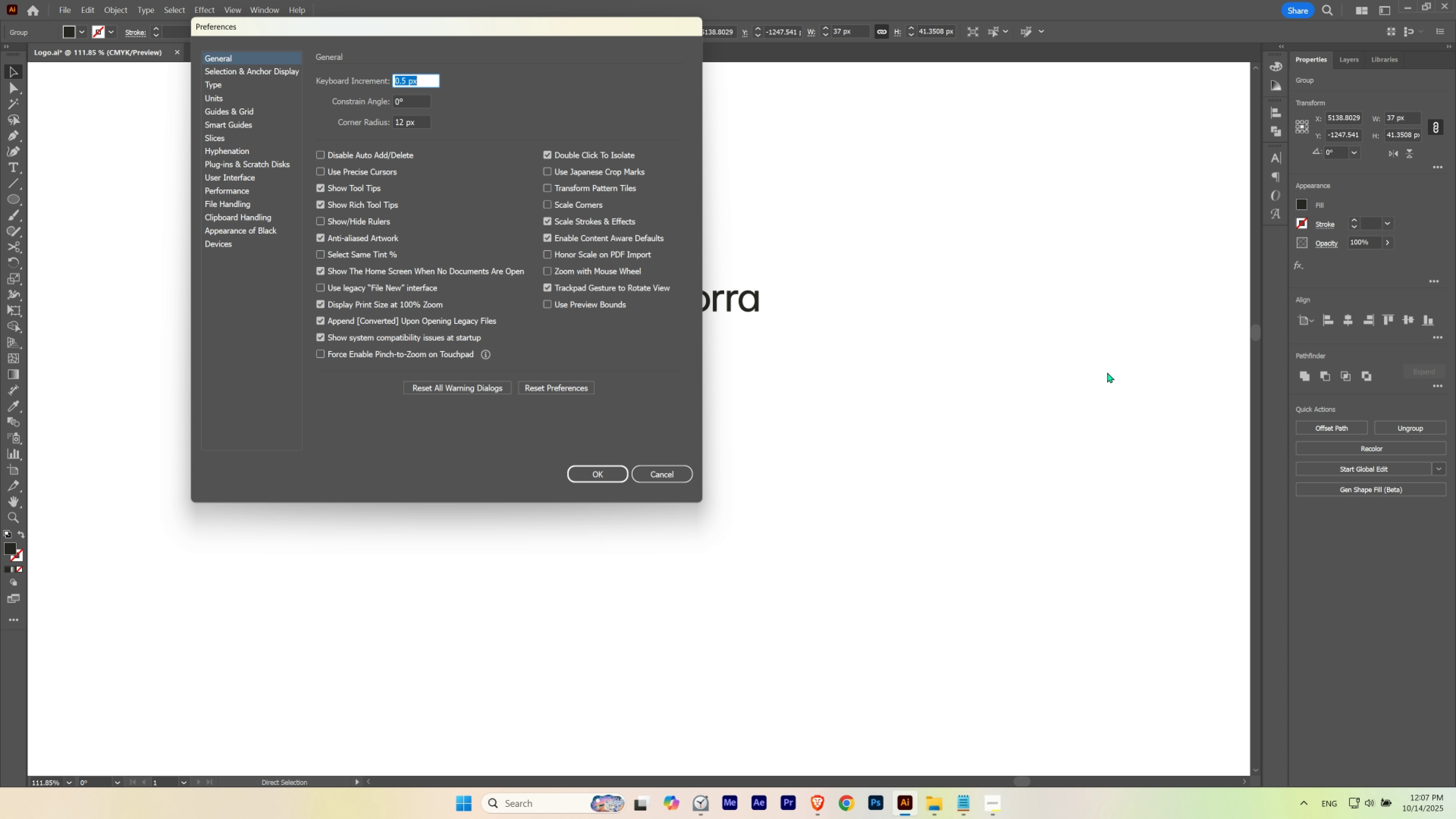 
key(NumpadDecimal)
 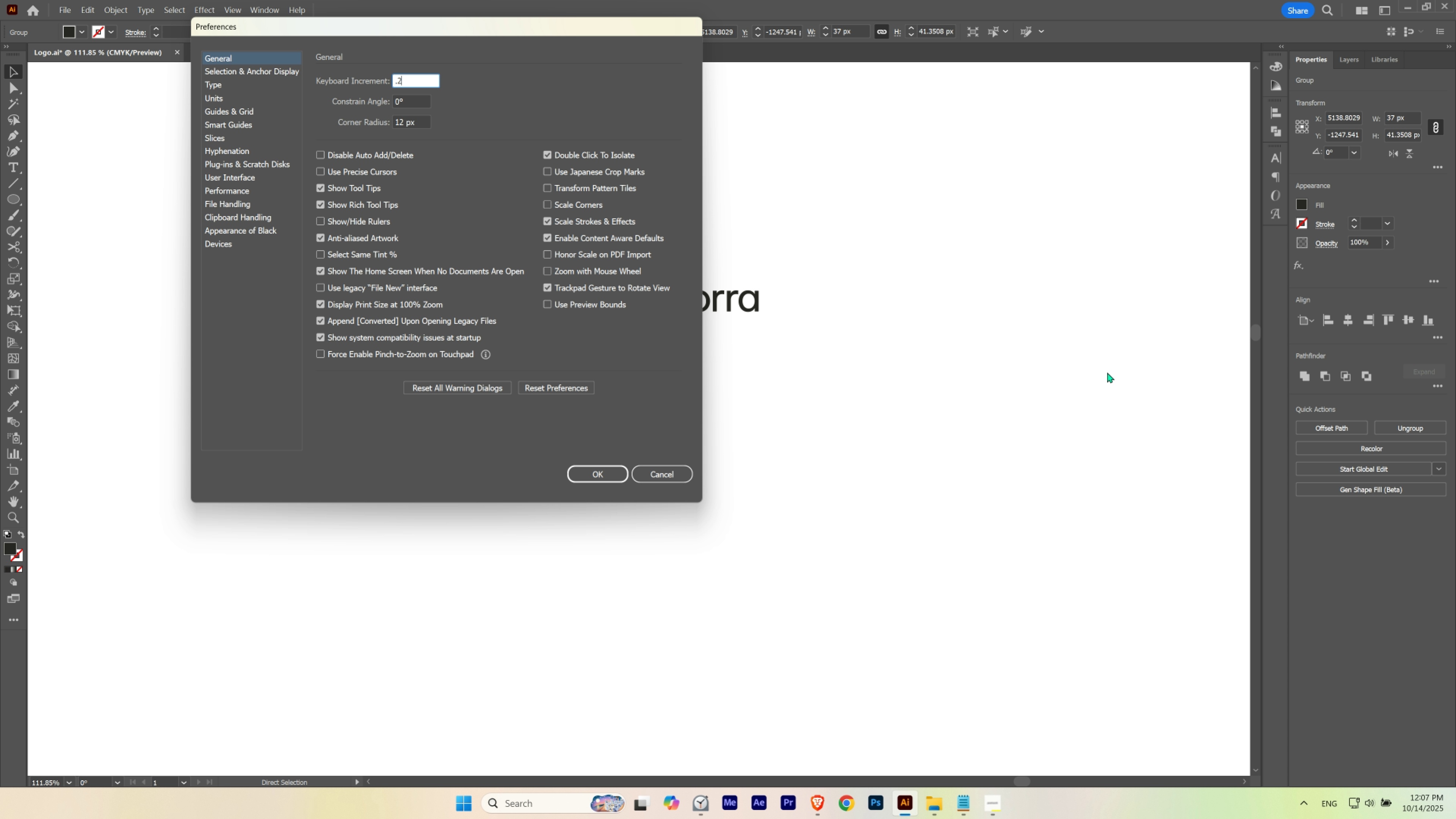 
key(Numpad2)
 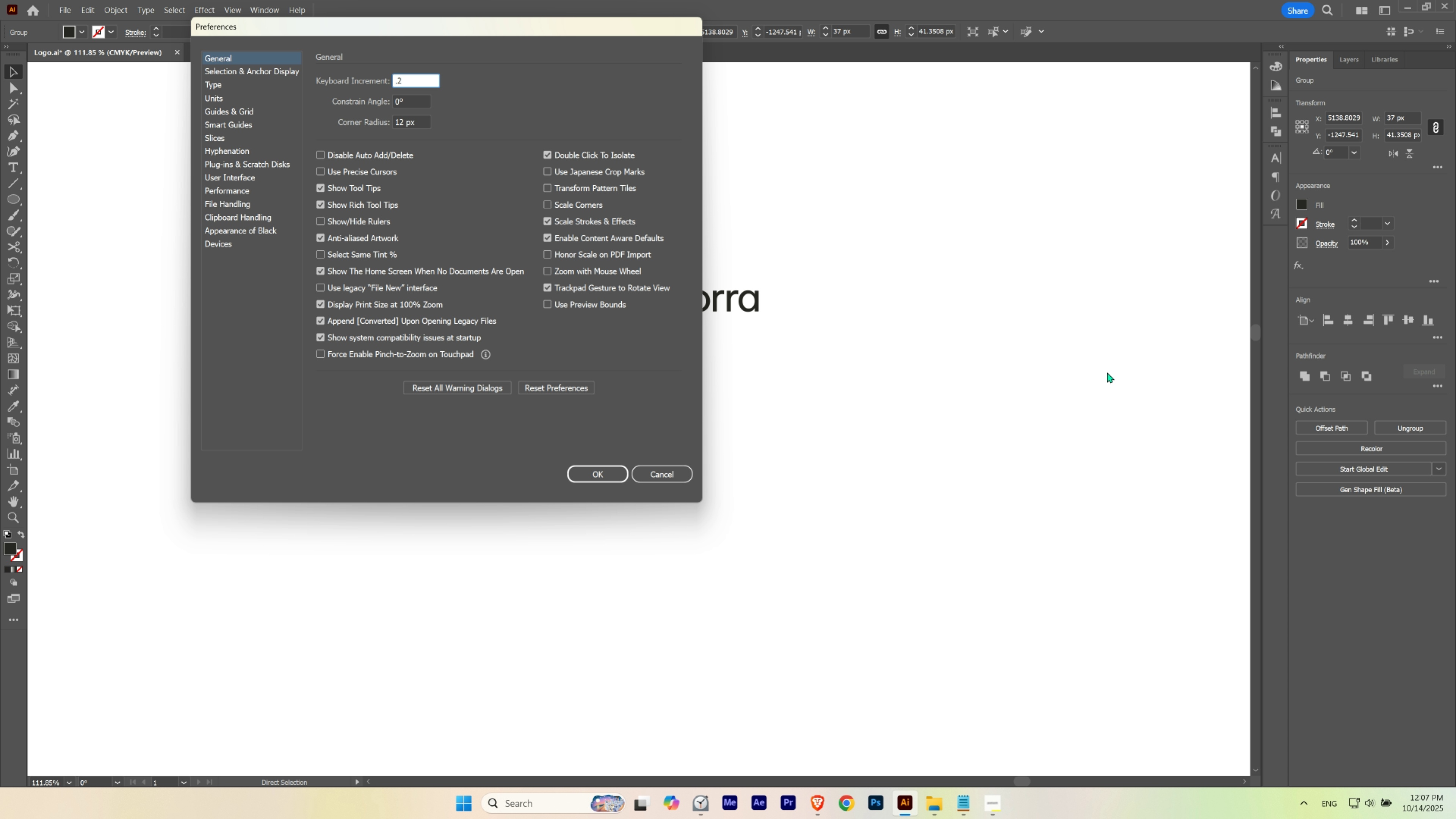 
key(NumpadEnter)
 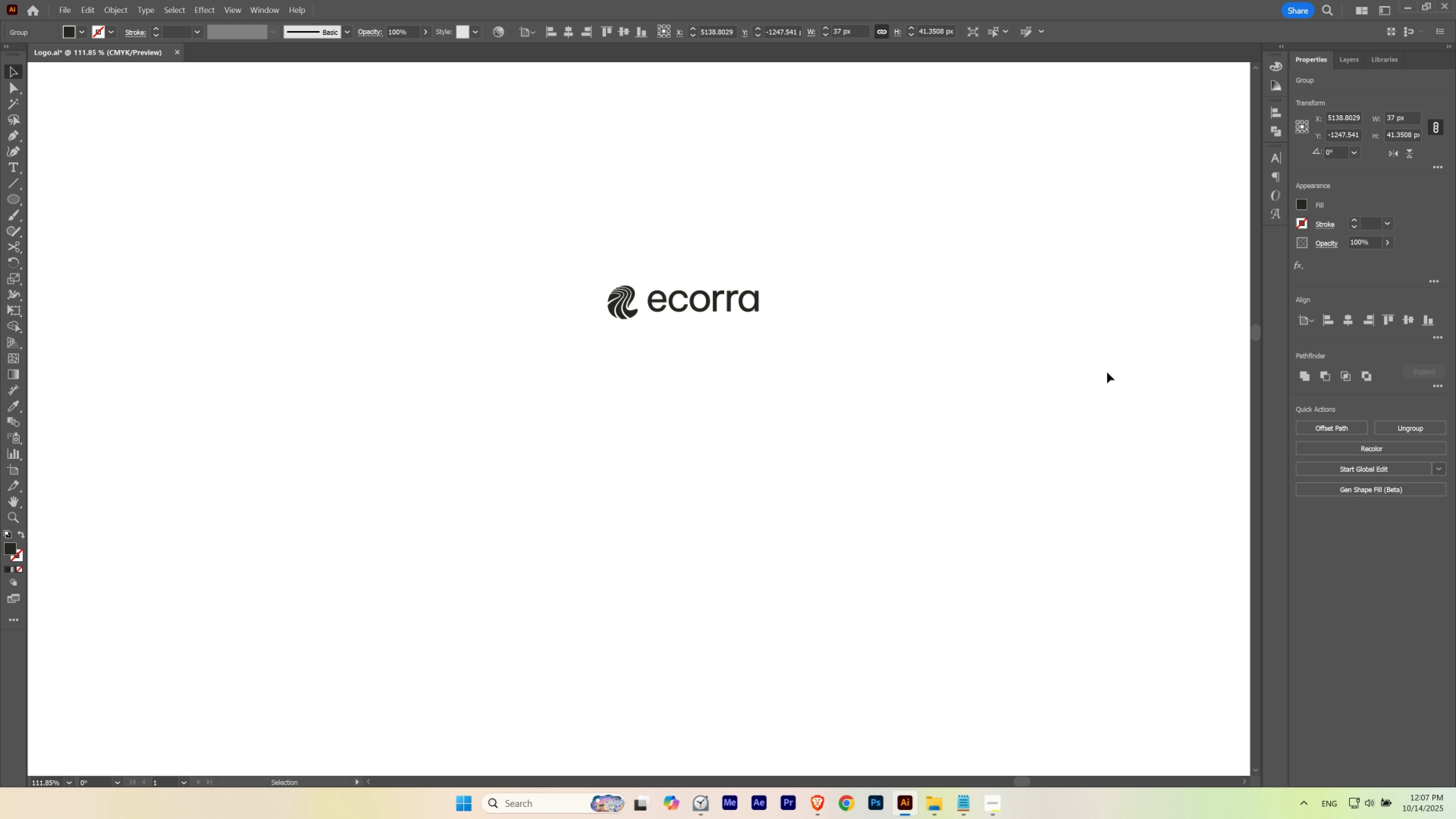 
key(ArrowDown)
 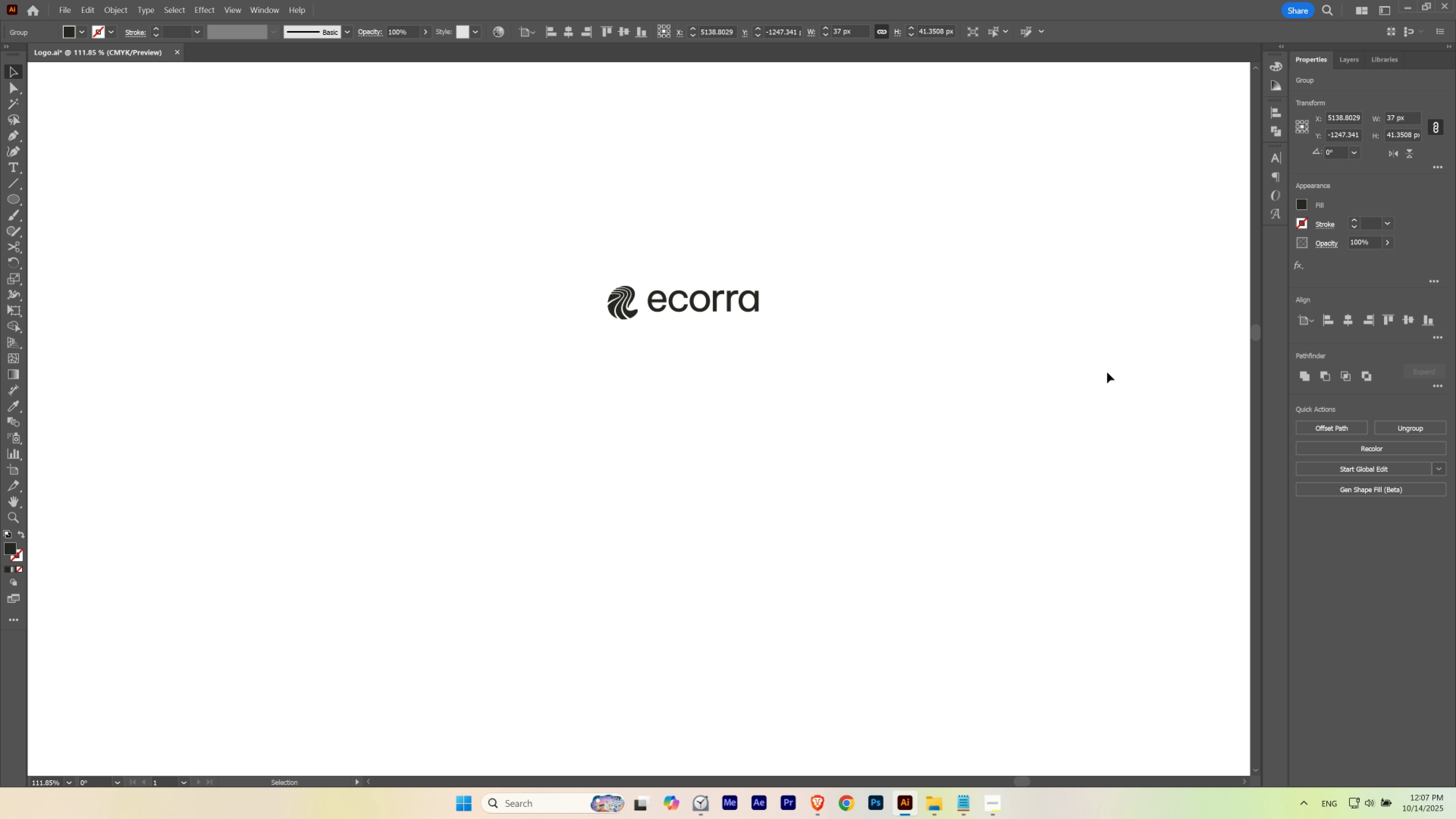 
key(ArrowDown)
 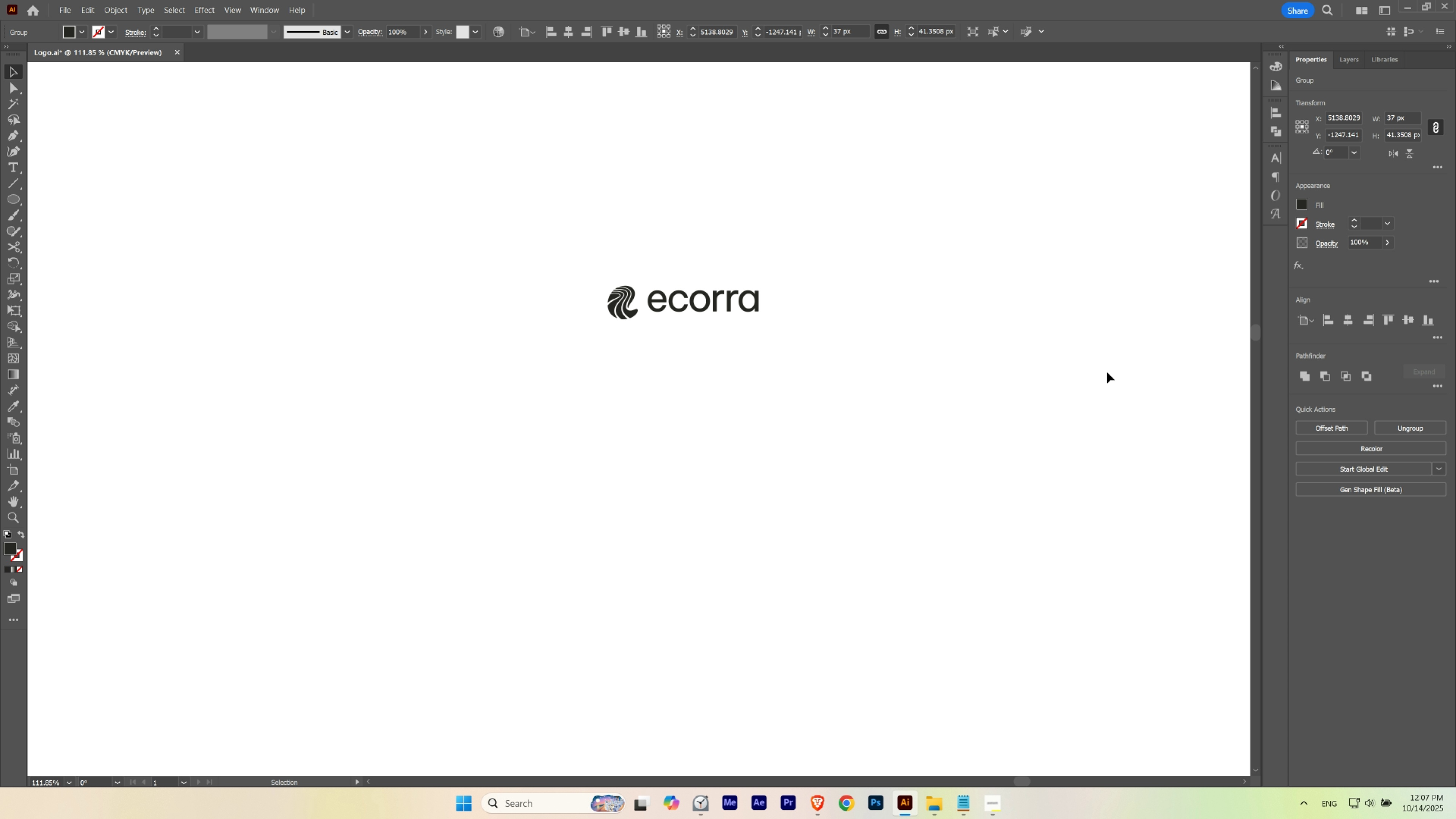 
key(ArrowUp)
 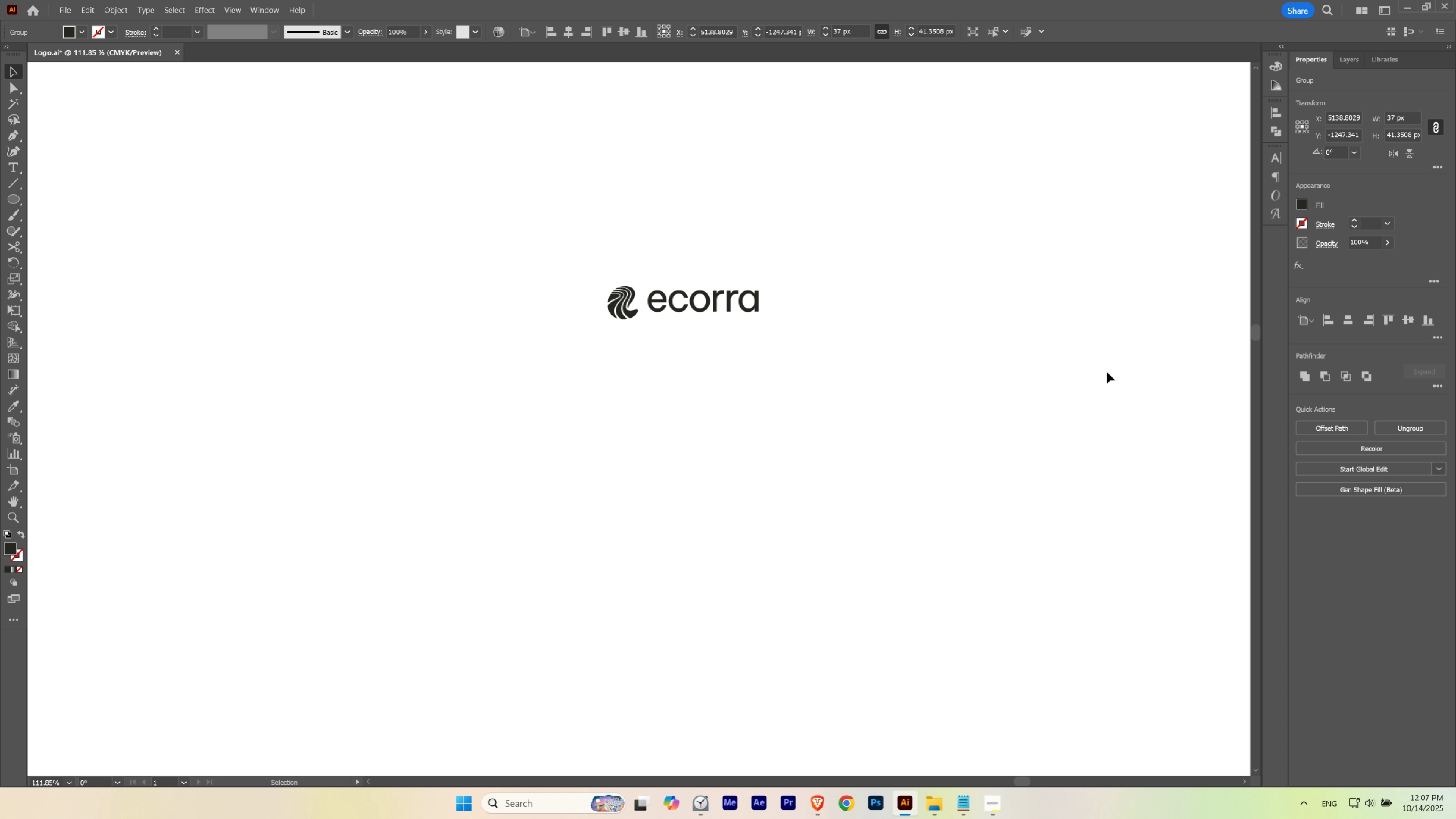 
key(ArrowDown)
 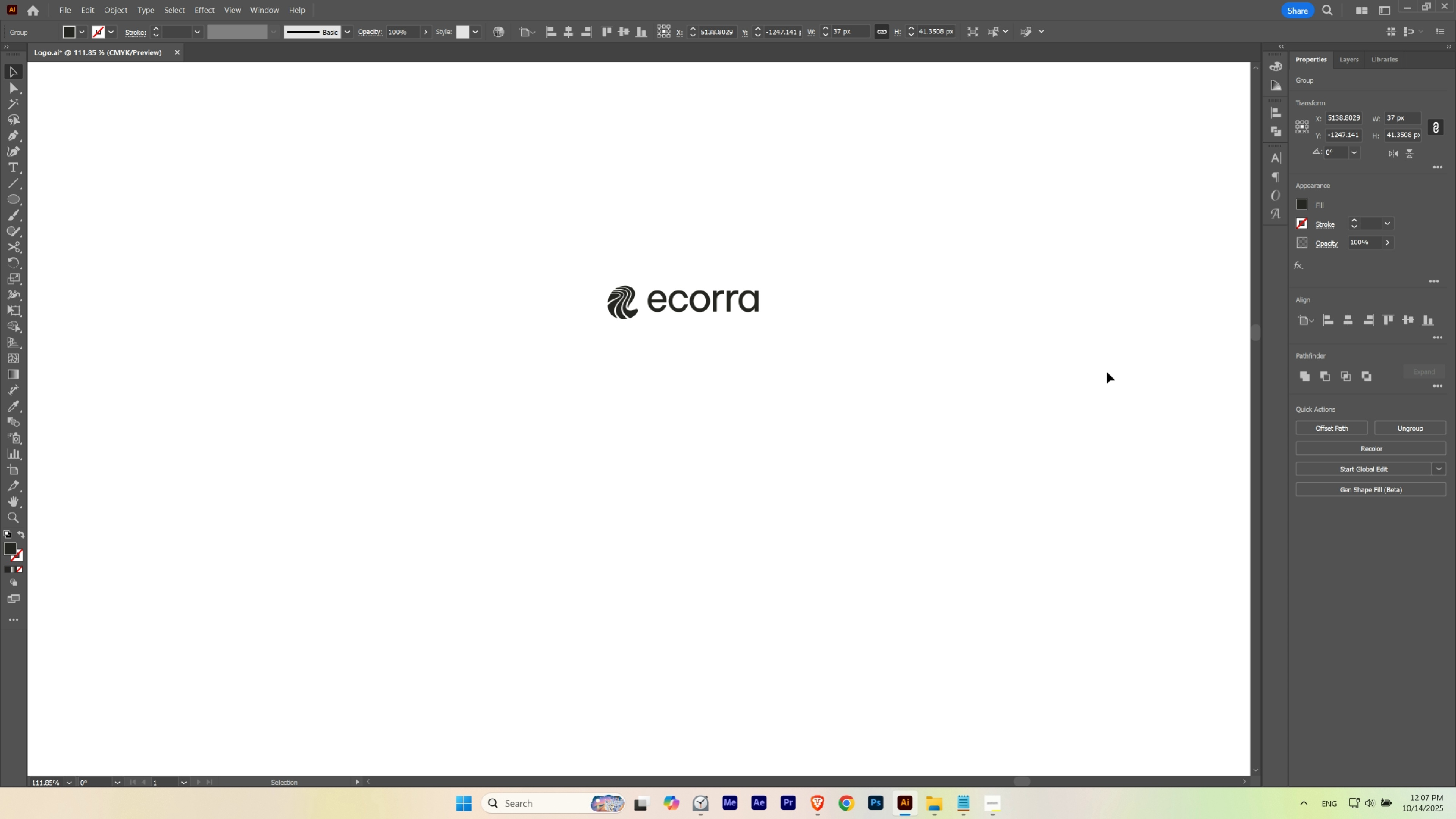 
key(ArrowUp)
 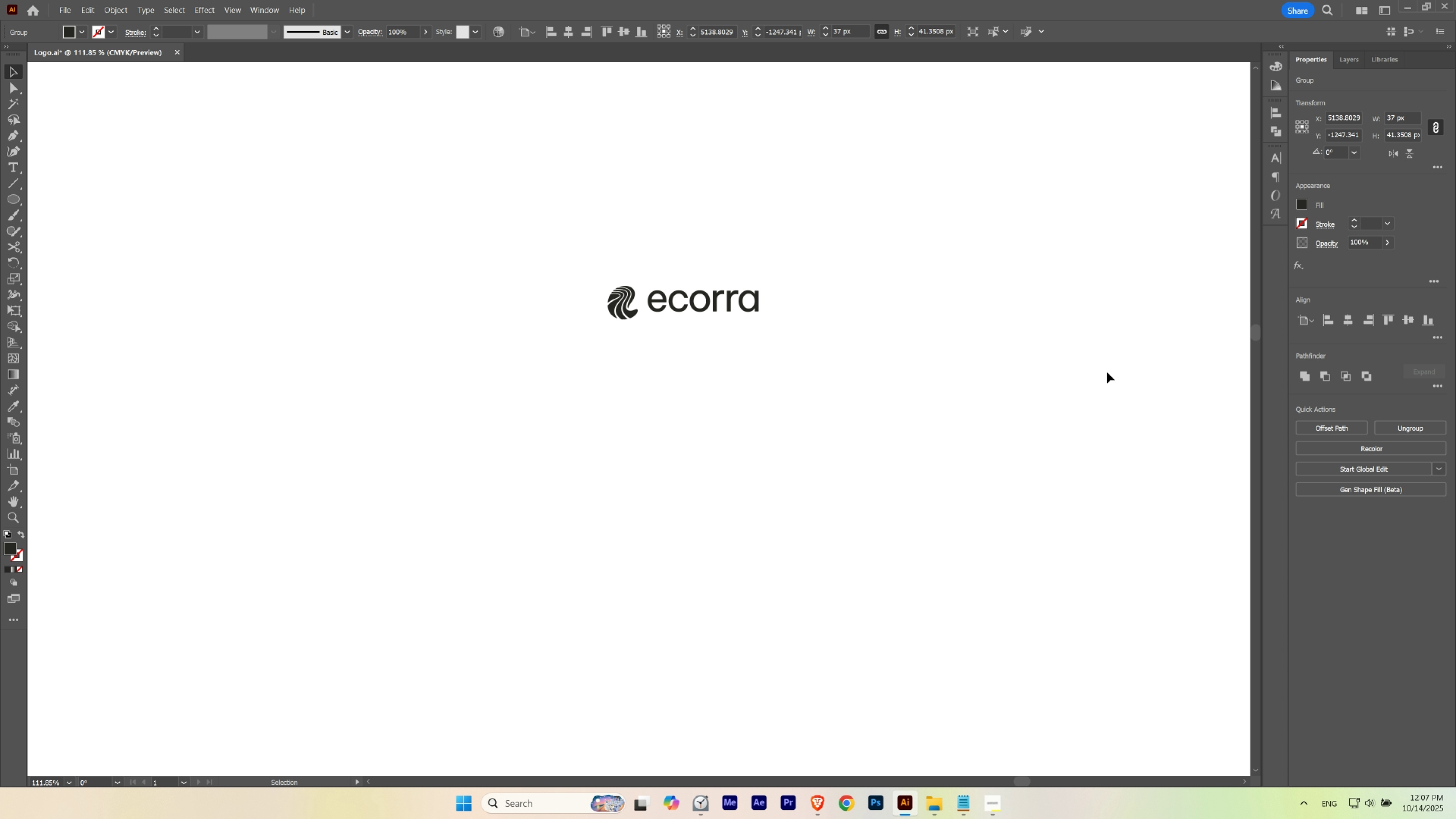 
key(ArrowDown)
 